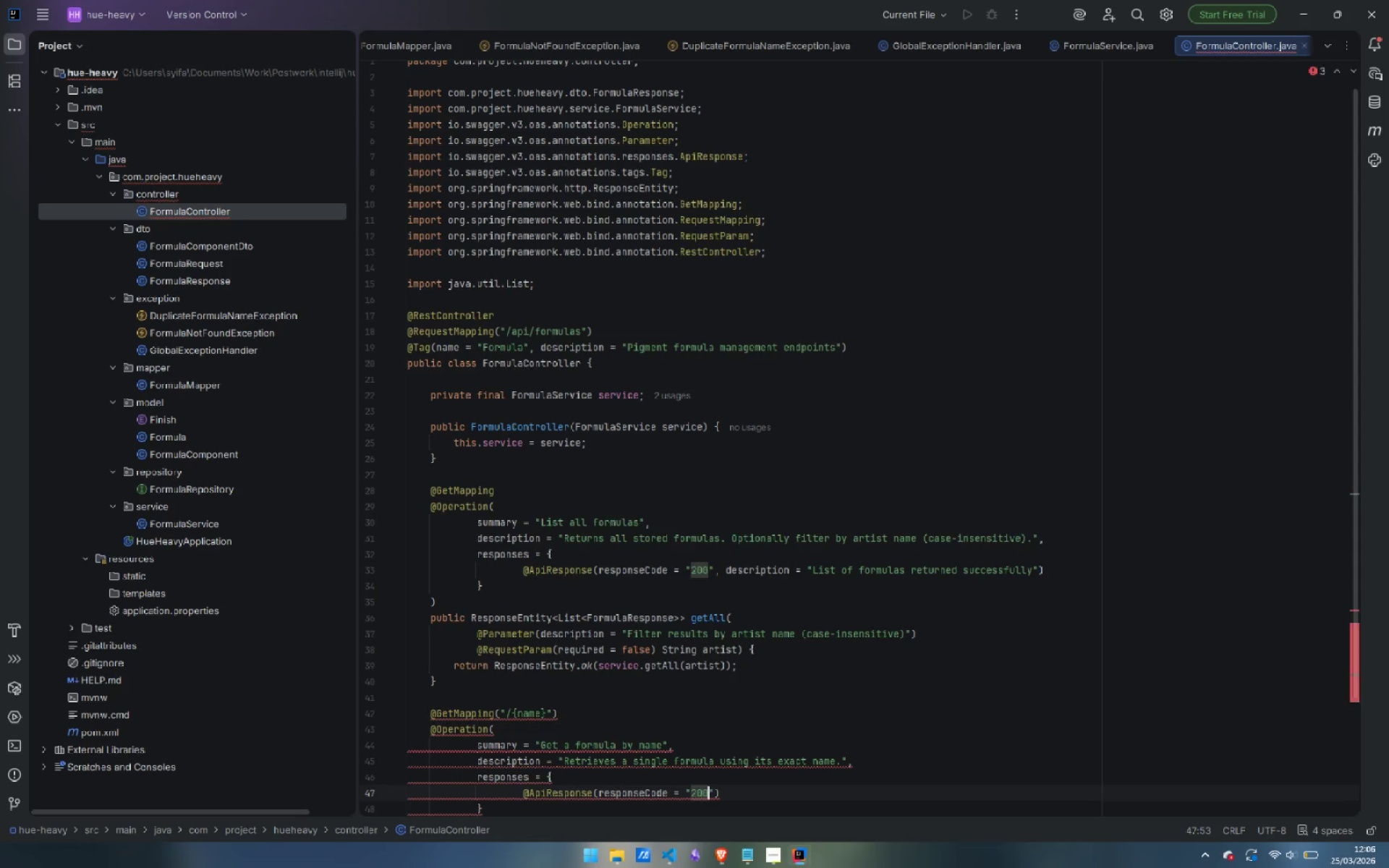 
key(ArrowRight)
 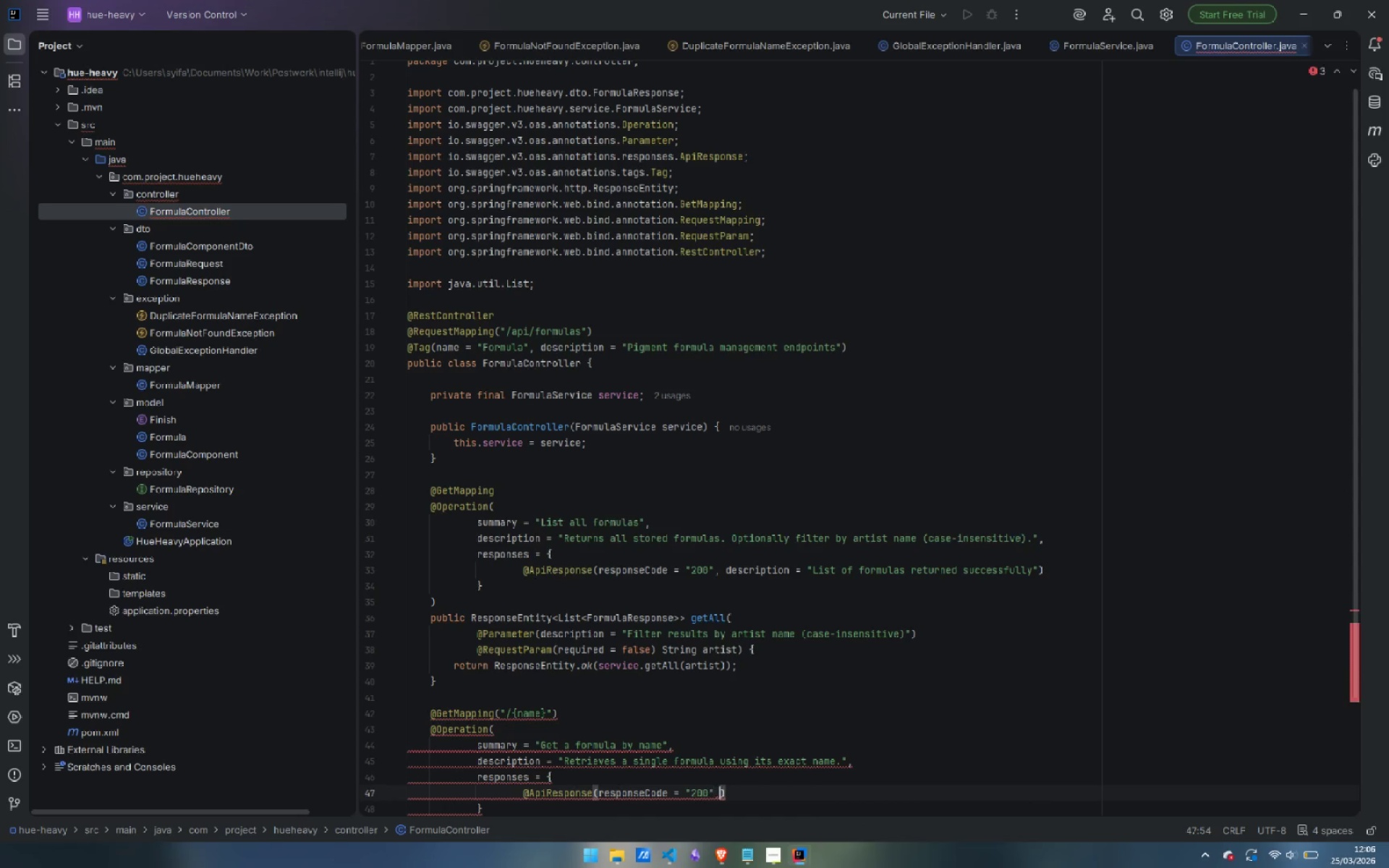 
type(, description = "Formula found)
 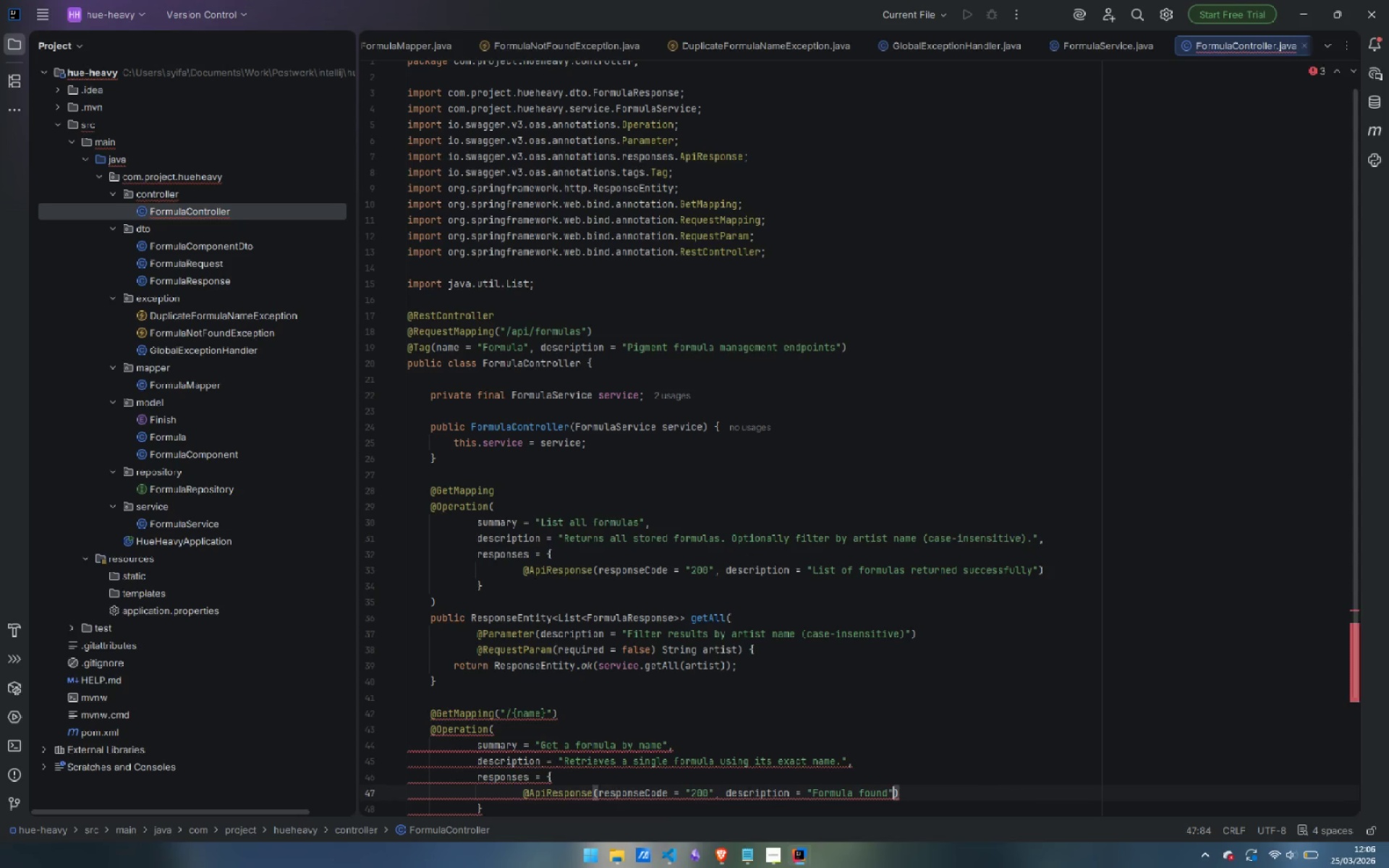 
 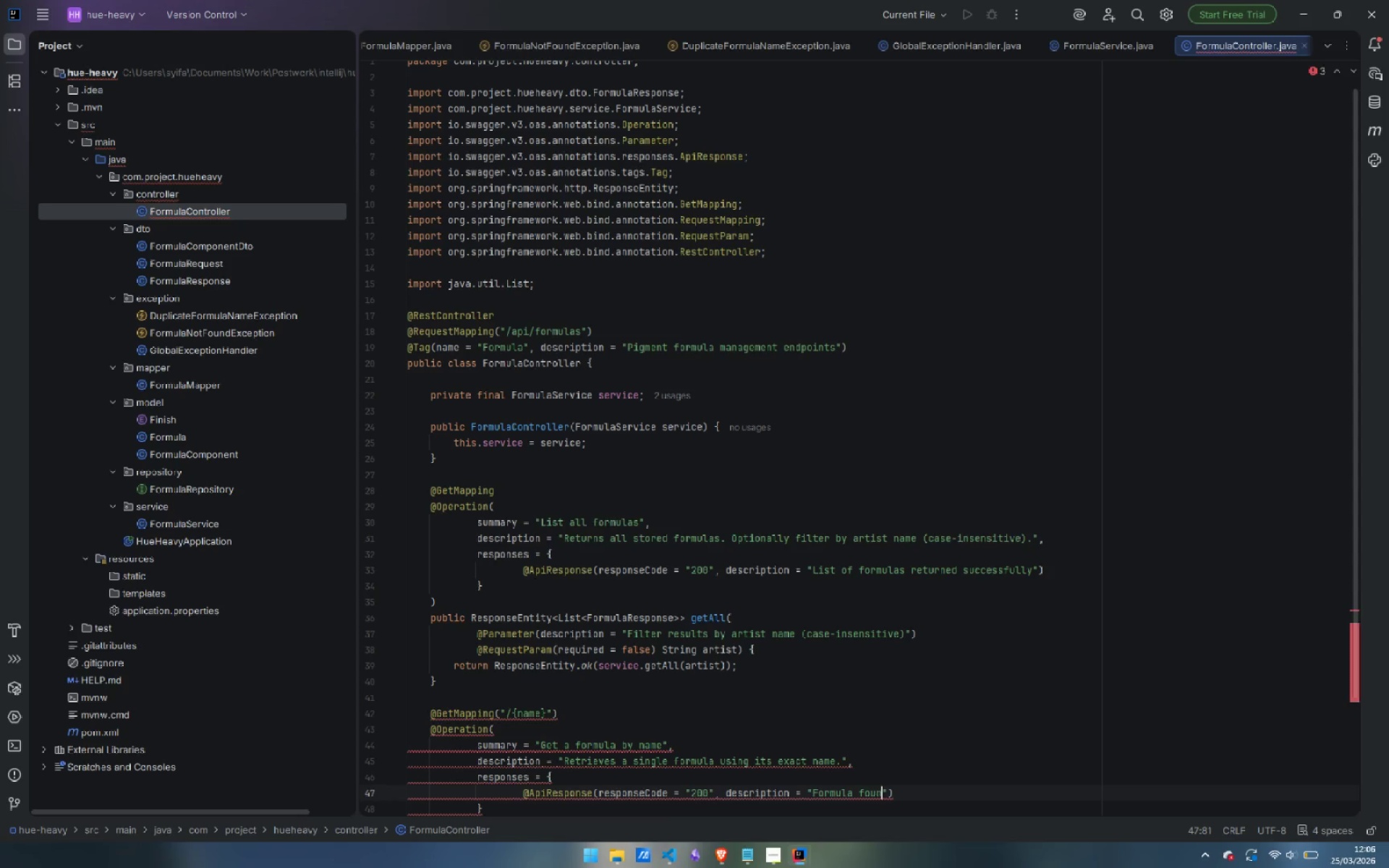 
key(ArrowRight)
 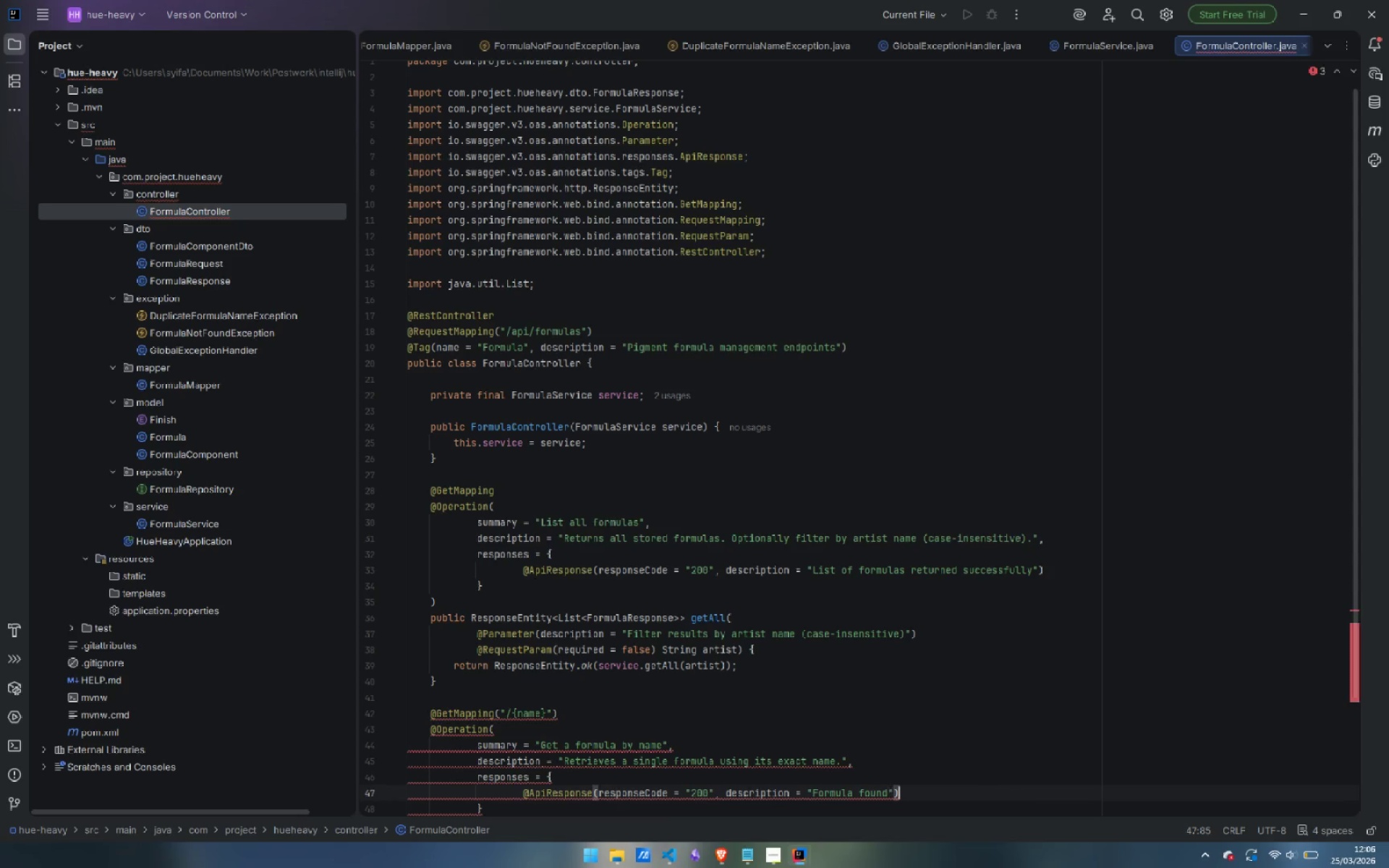 
key(ArrowRight)
 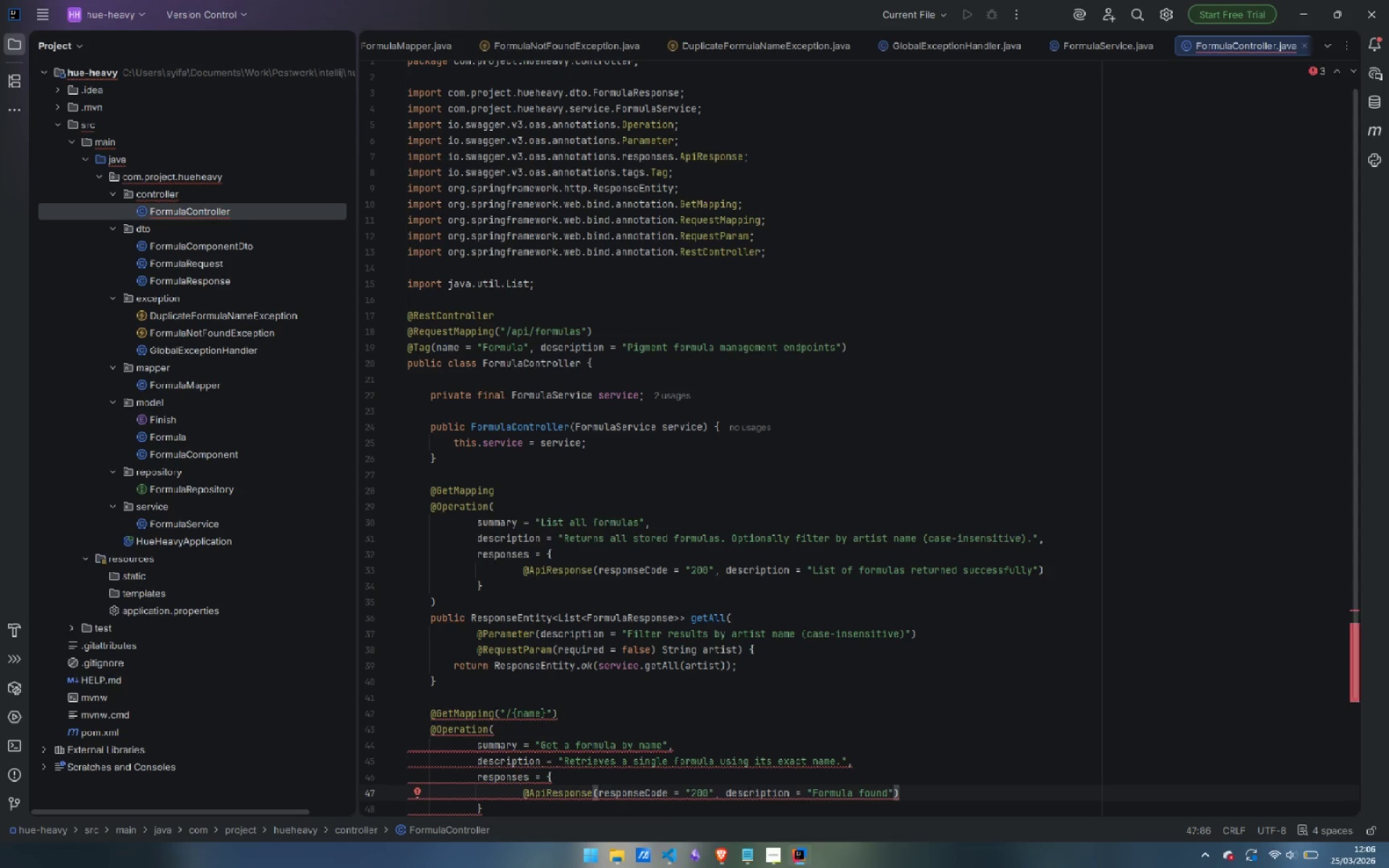 
key(Comma)
 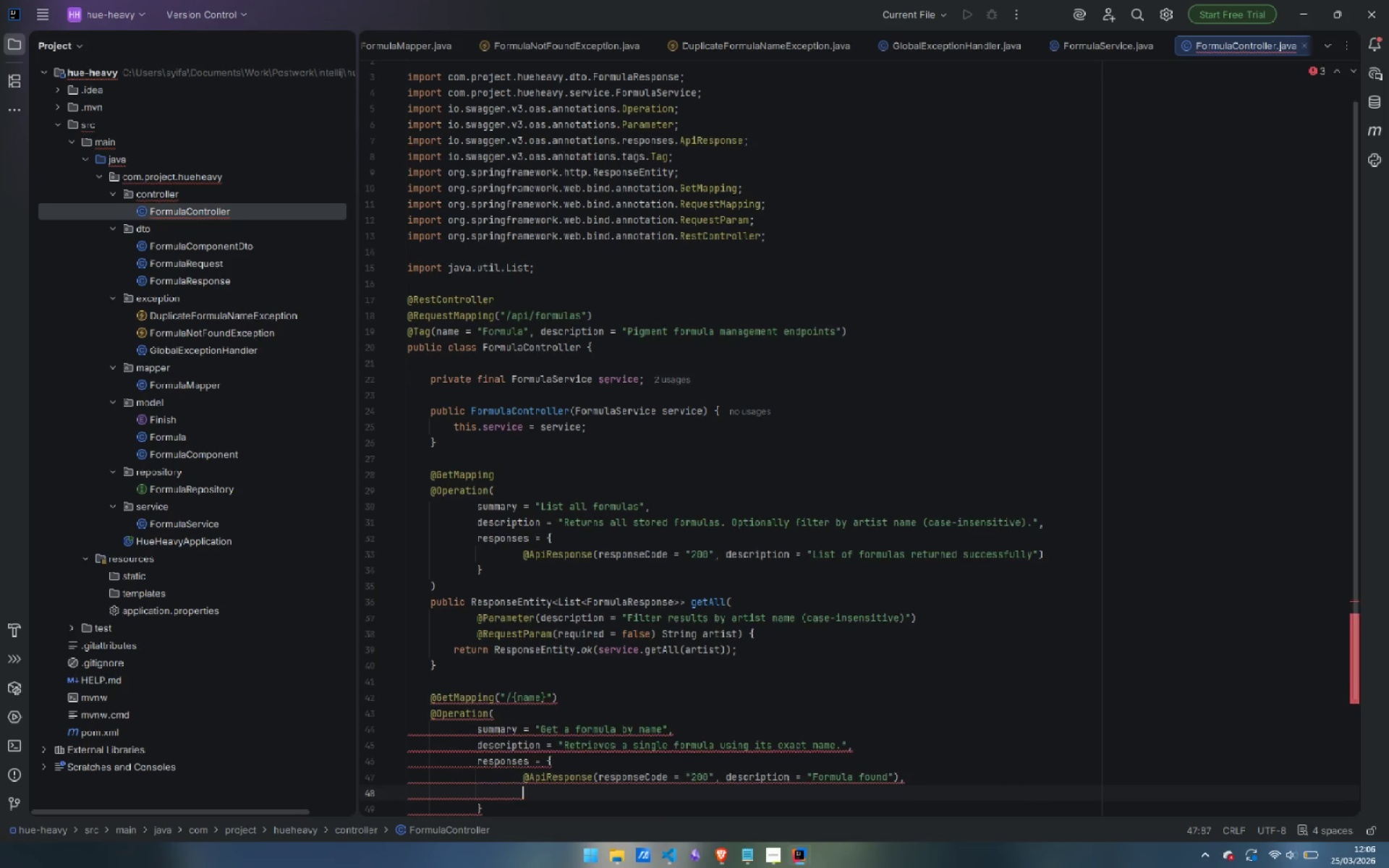 
key(Enter)
 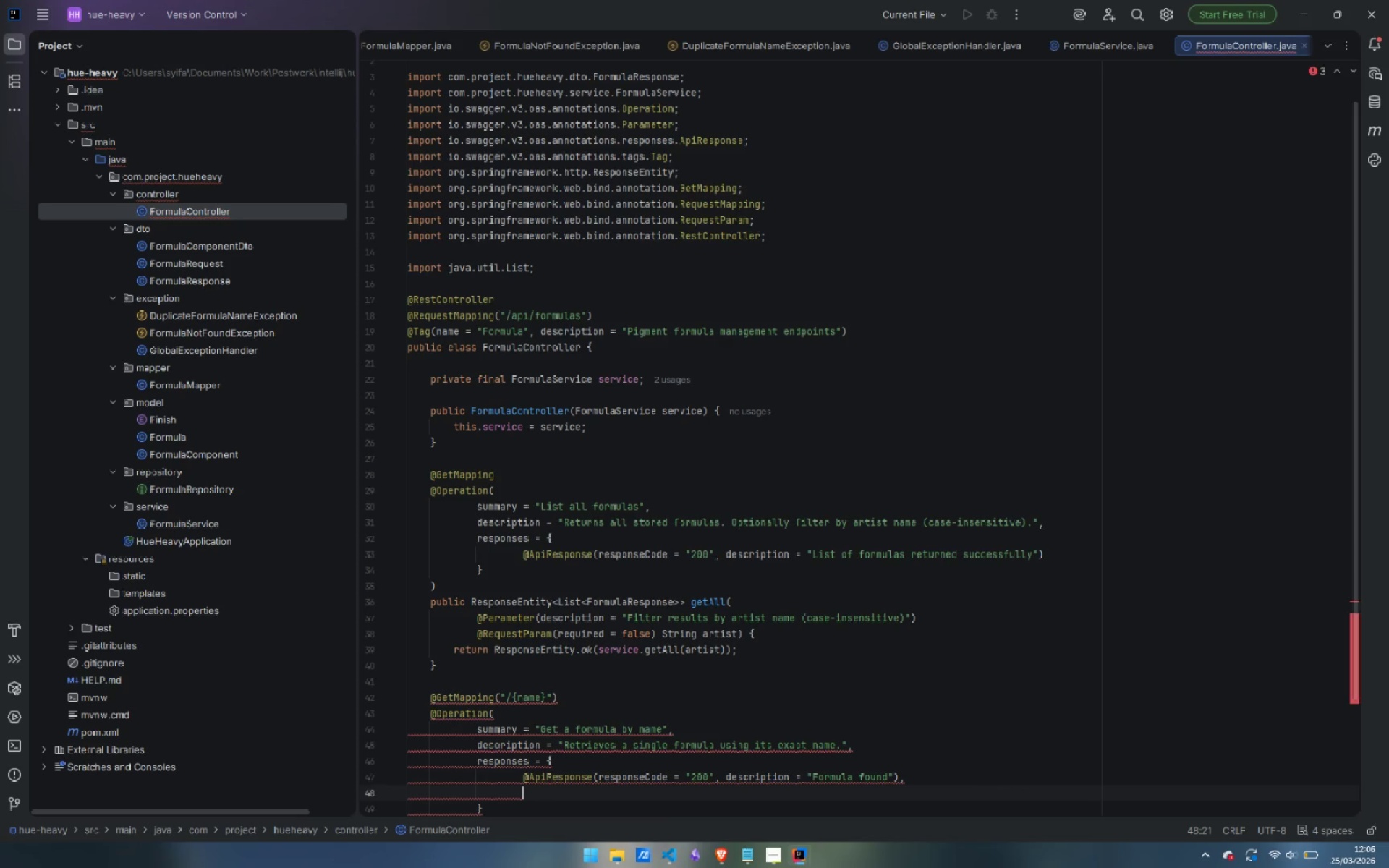 
type(@ApiResponse(responseCode = "404)
 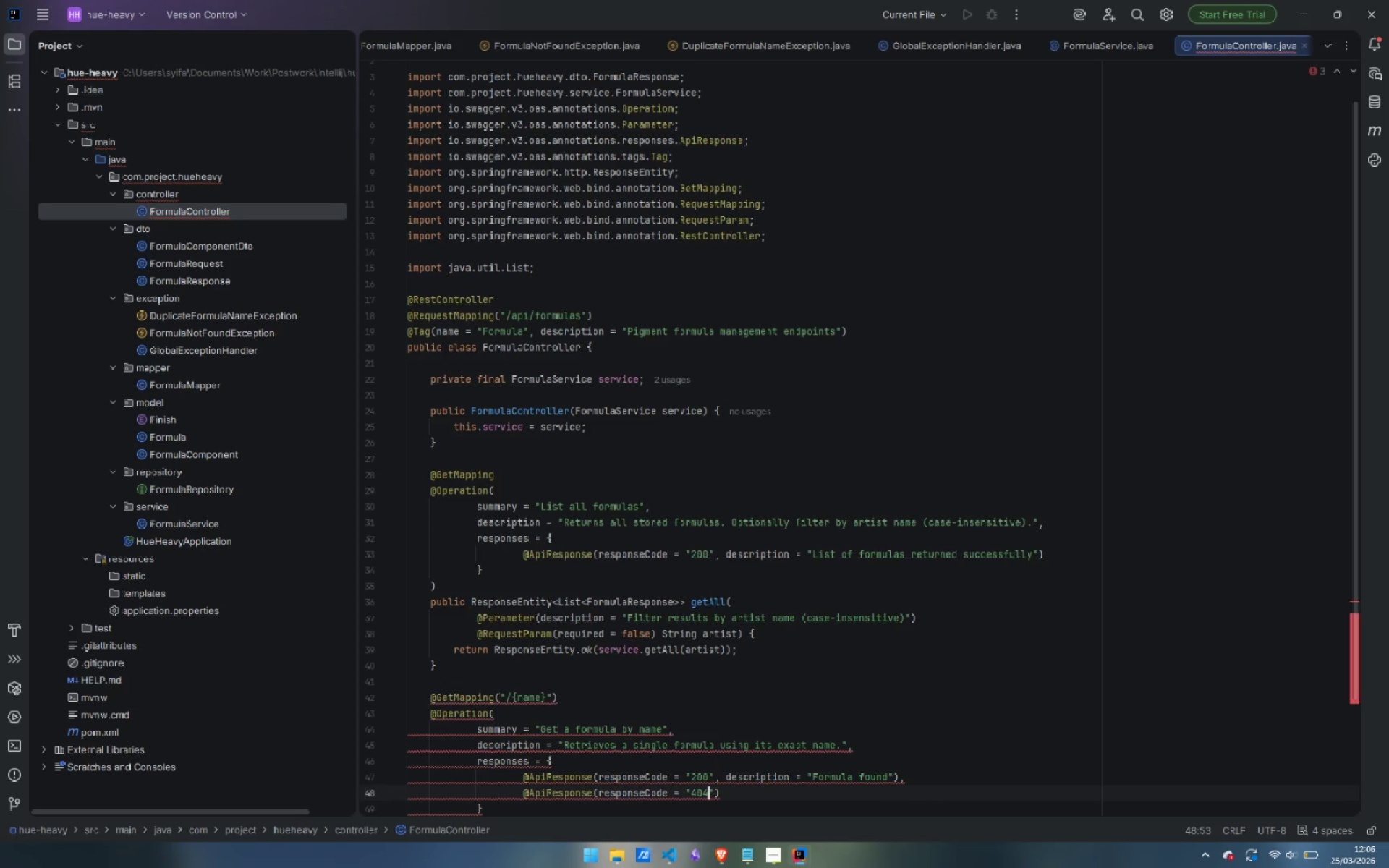 
key(ArrowRight)
 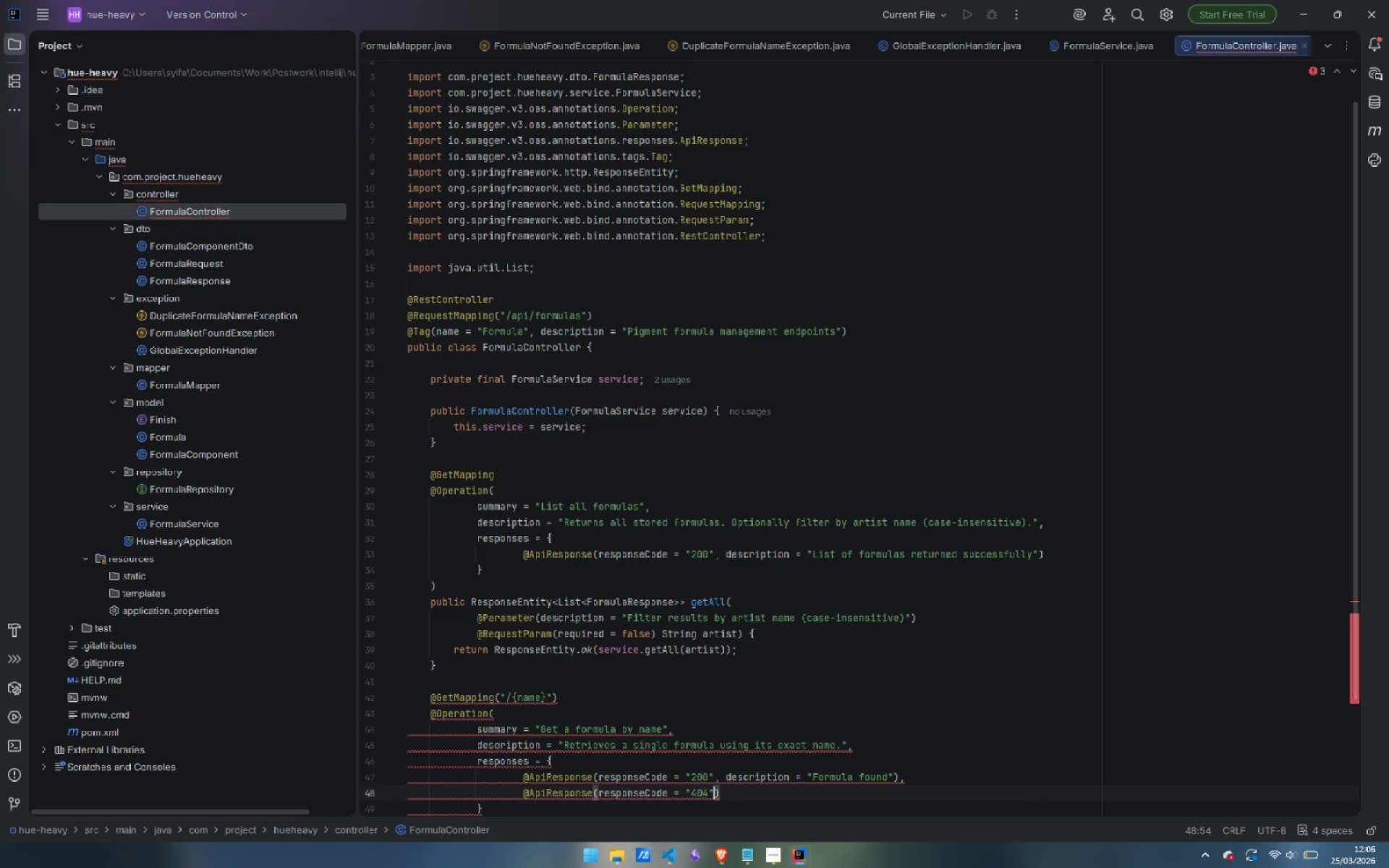 
type(, description = "Formula not found)
 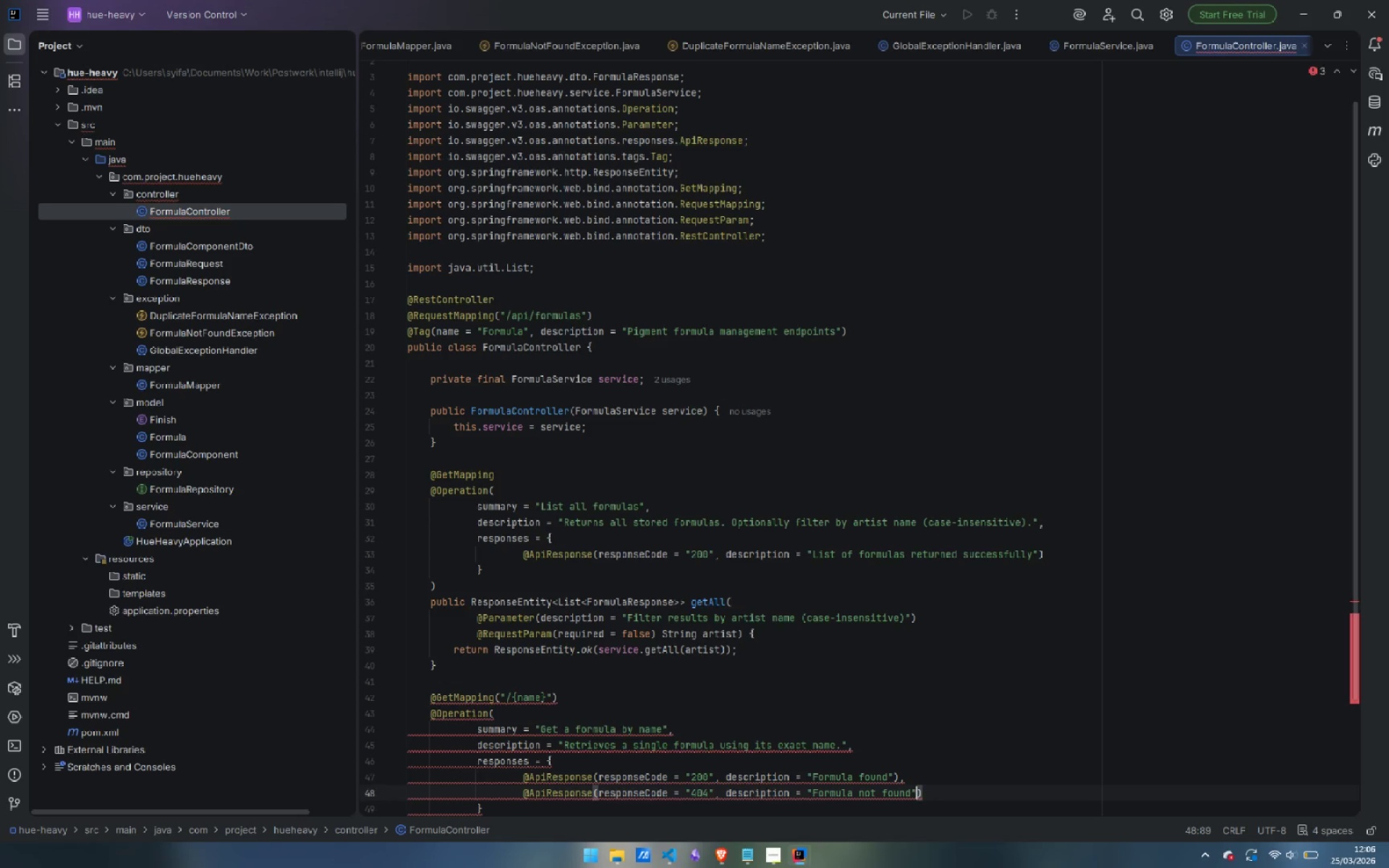 
 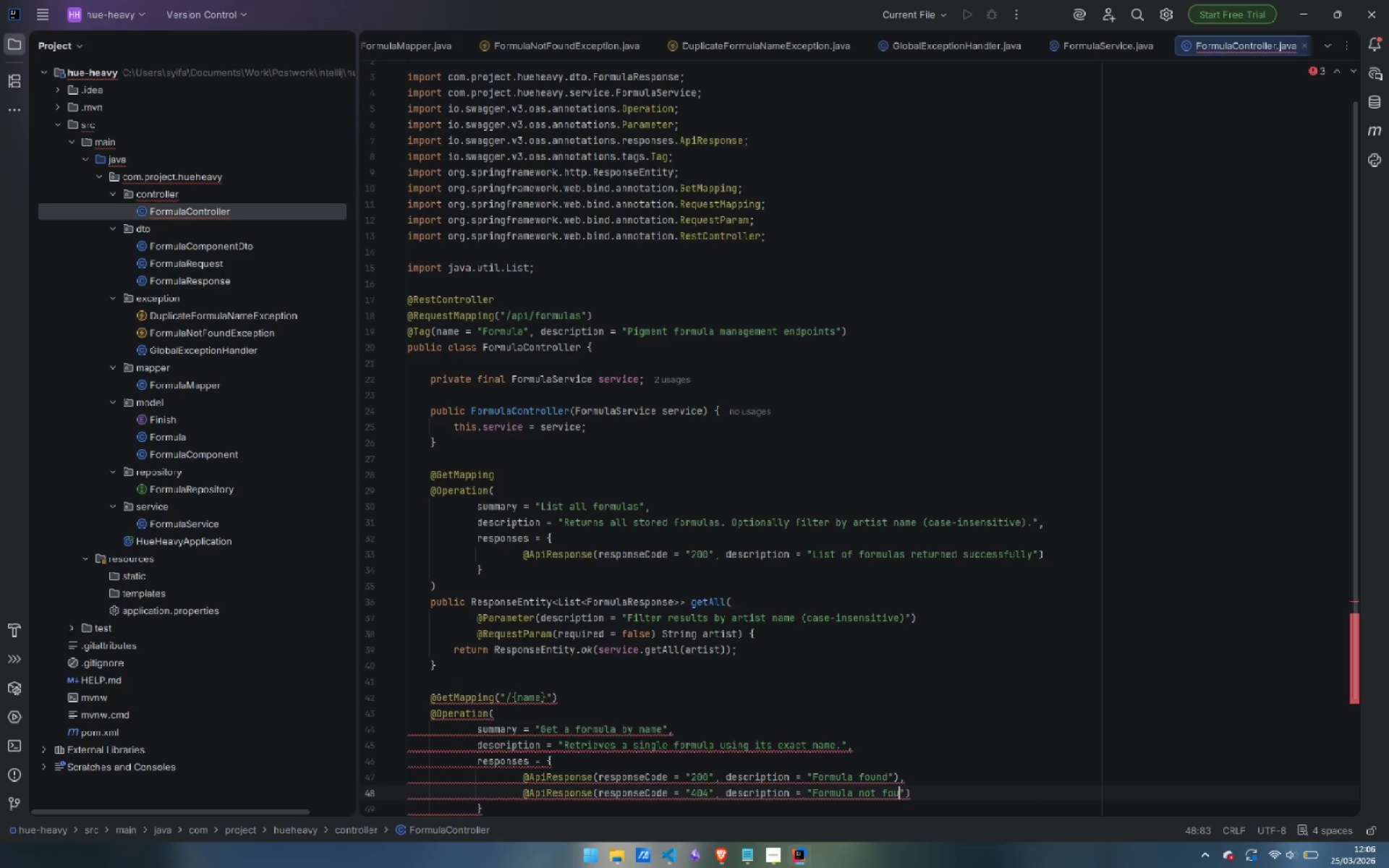 
key(ArrowRight)
 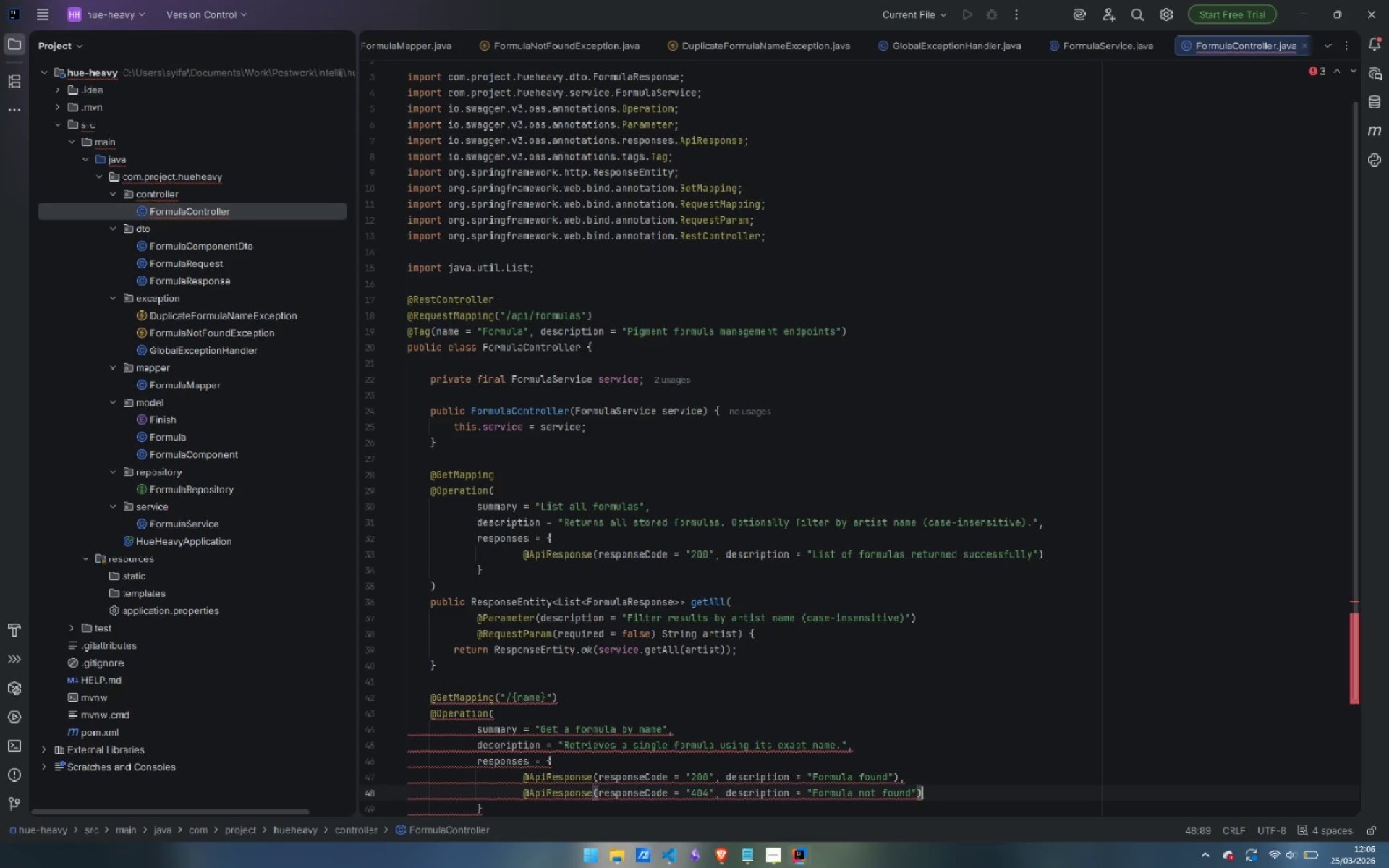 
key(ArrowRight)
 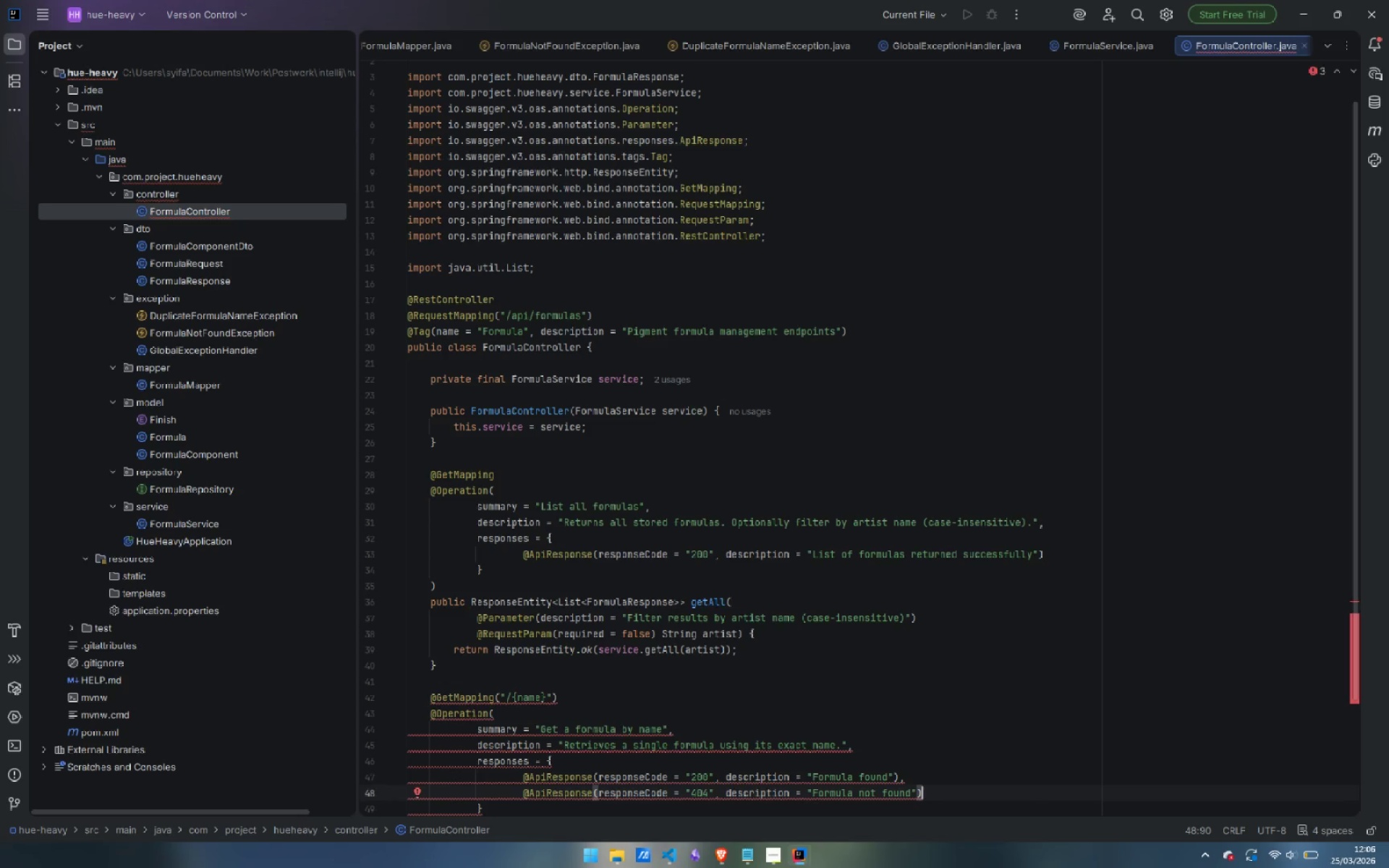 
key(ArrowLeft)
 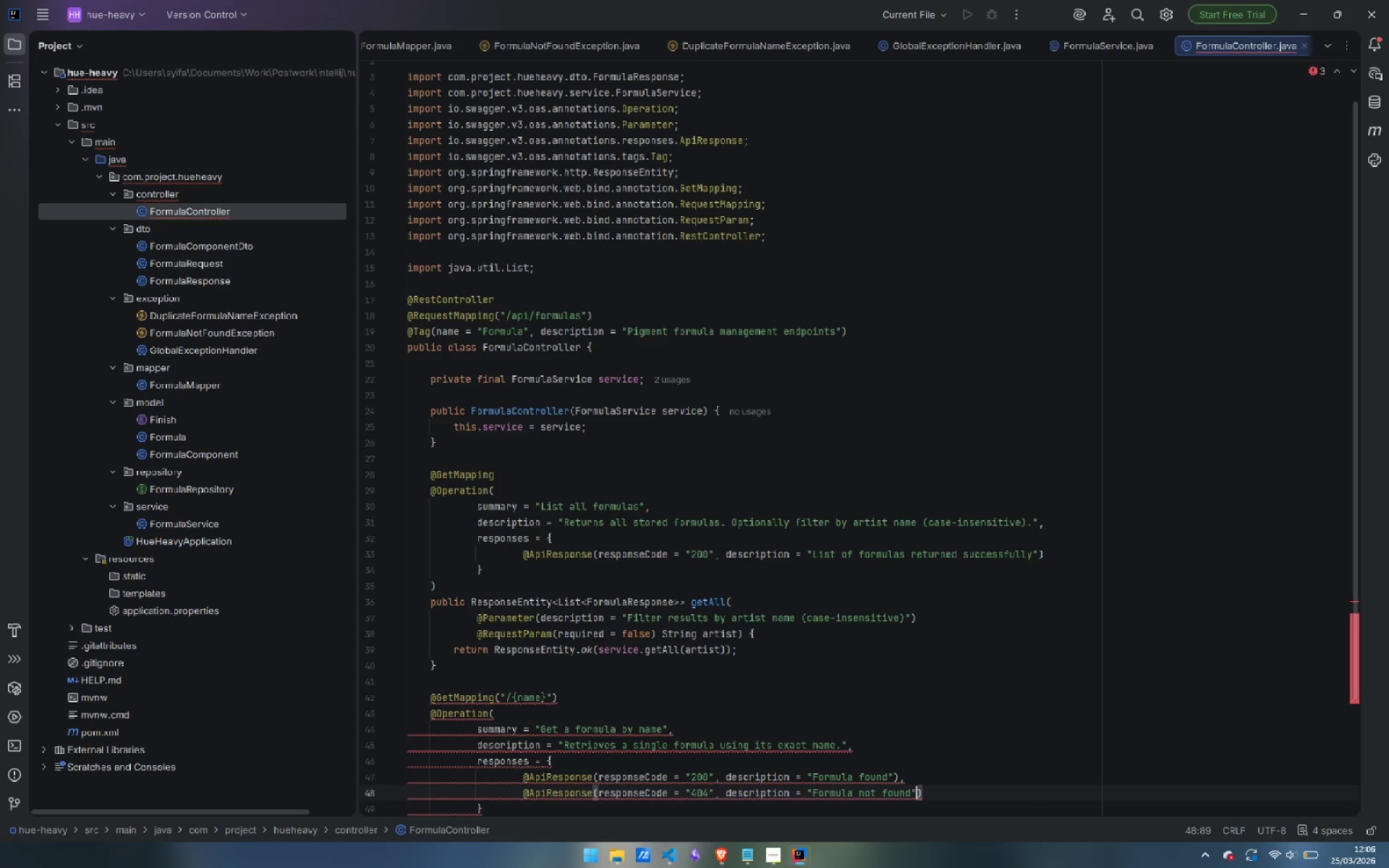 
type(, content = @Content)
 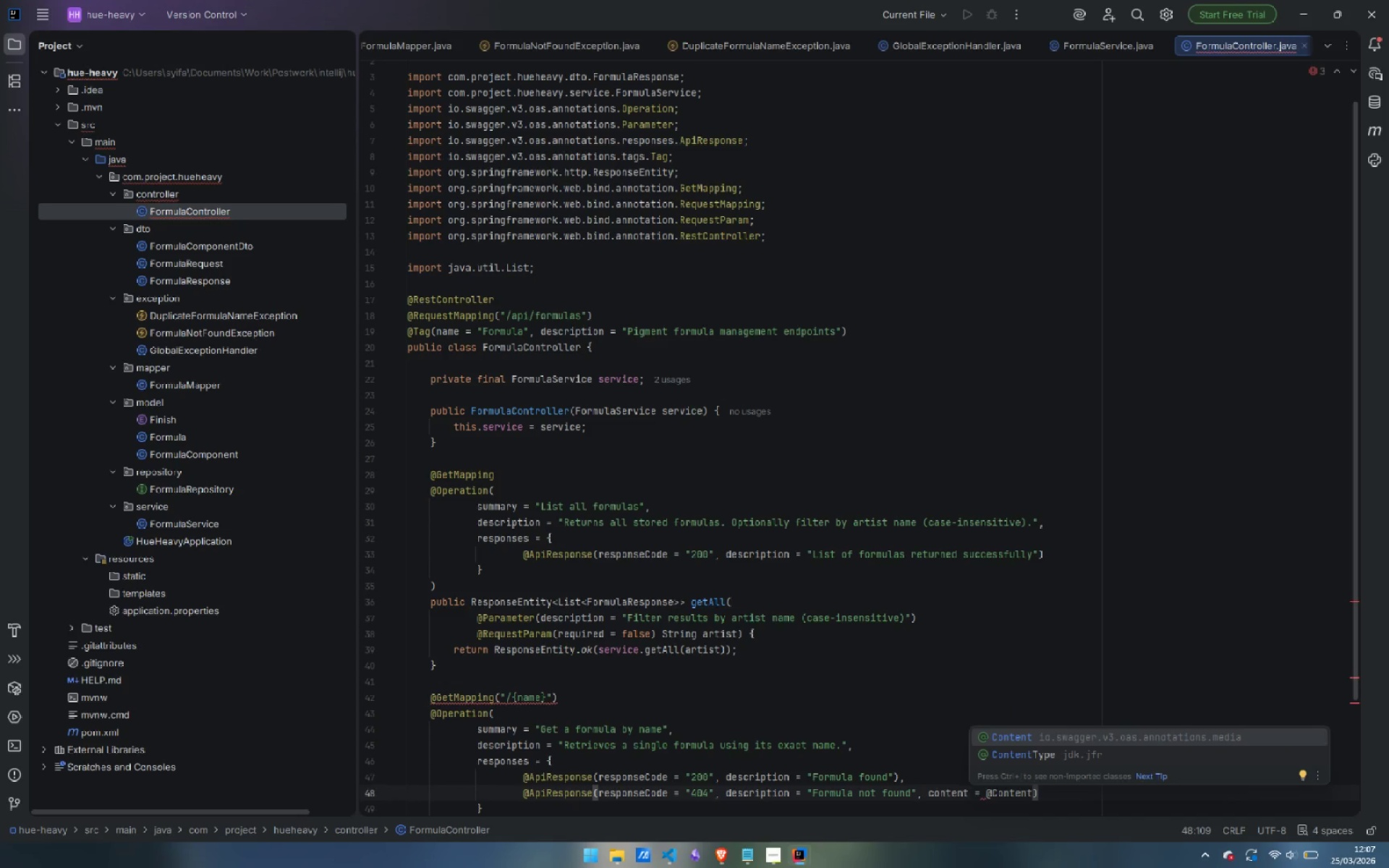 
key(Enter)
 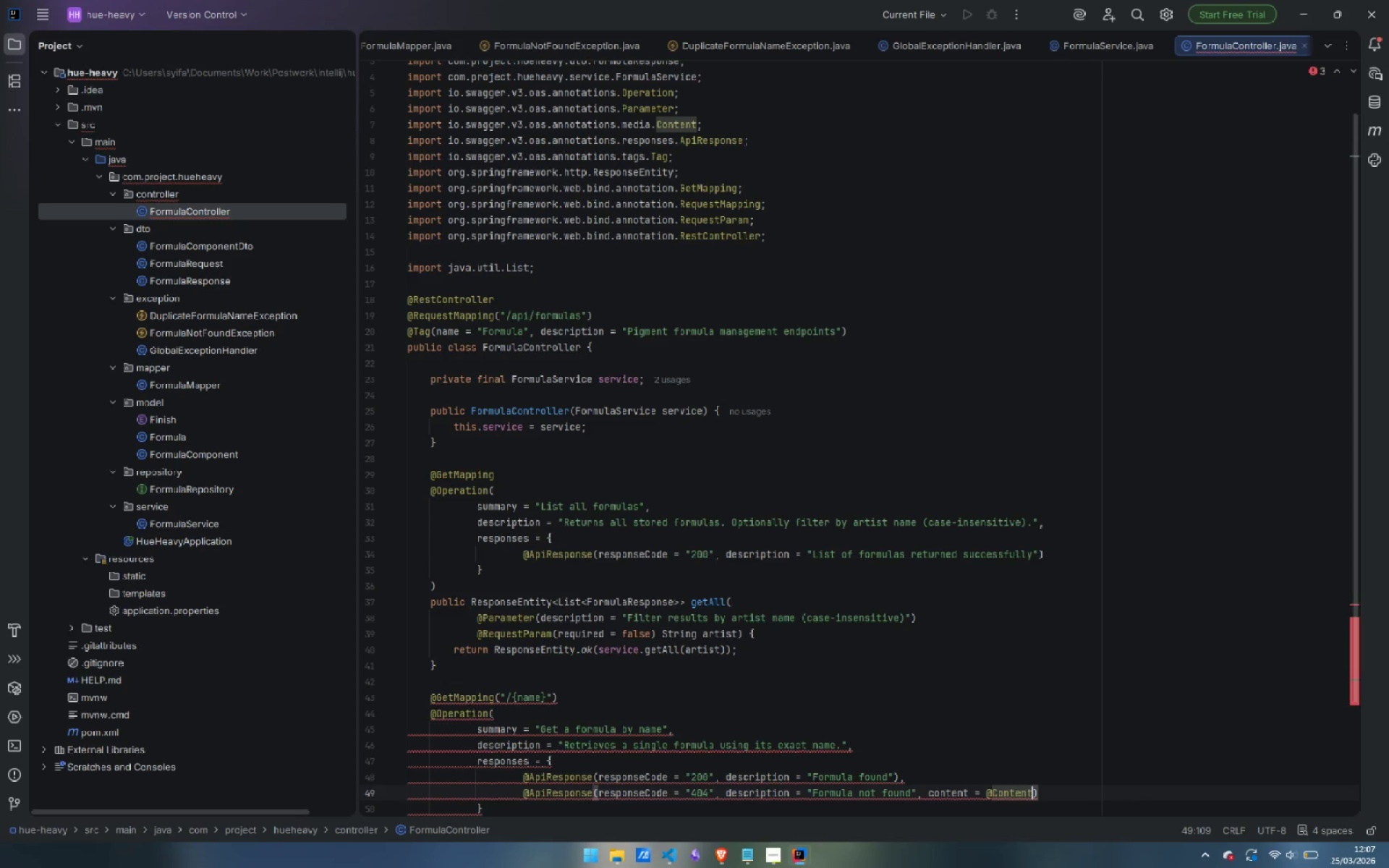 
type((schema = @Schema)
 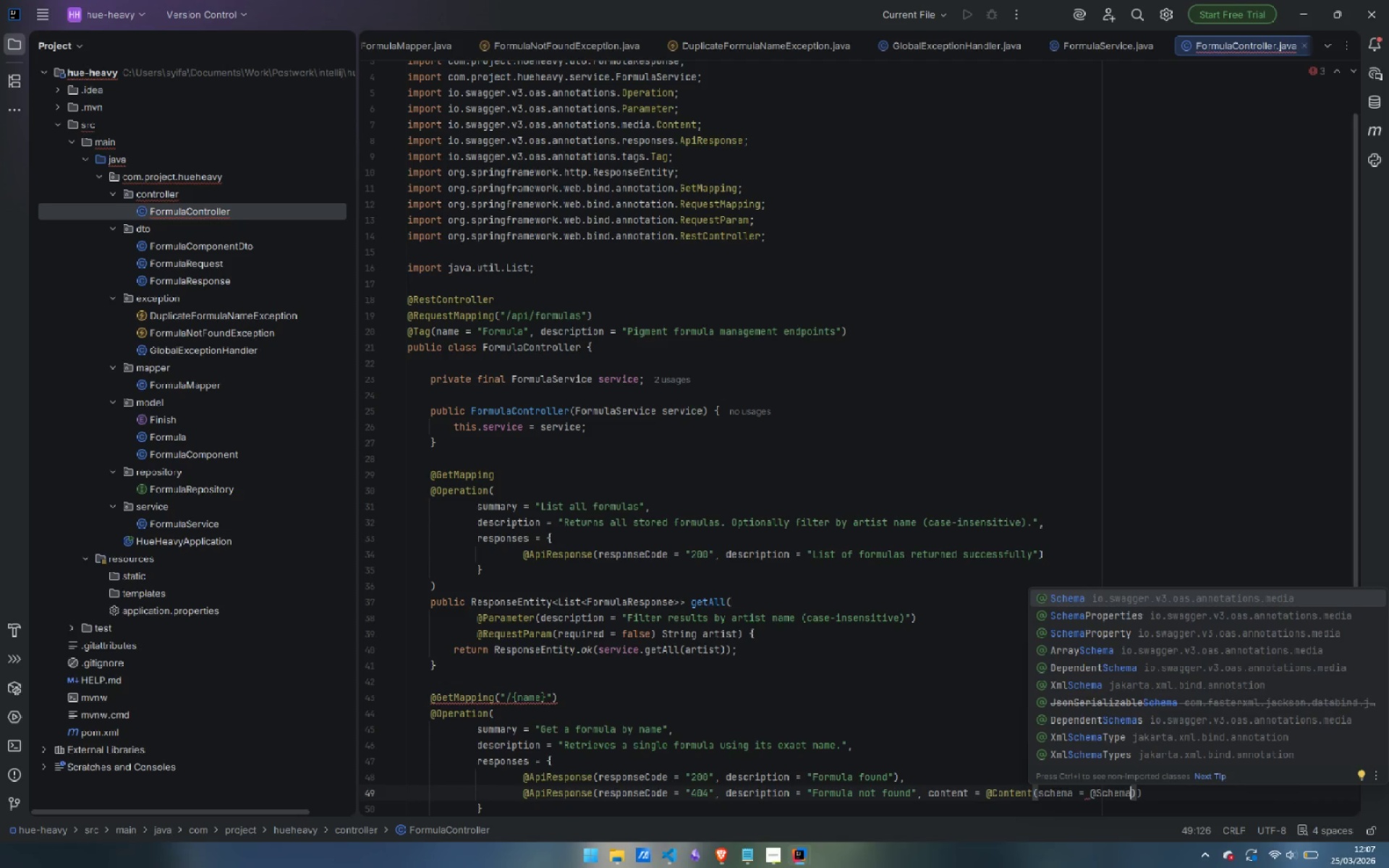 
key(Enter)
 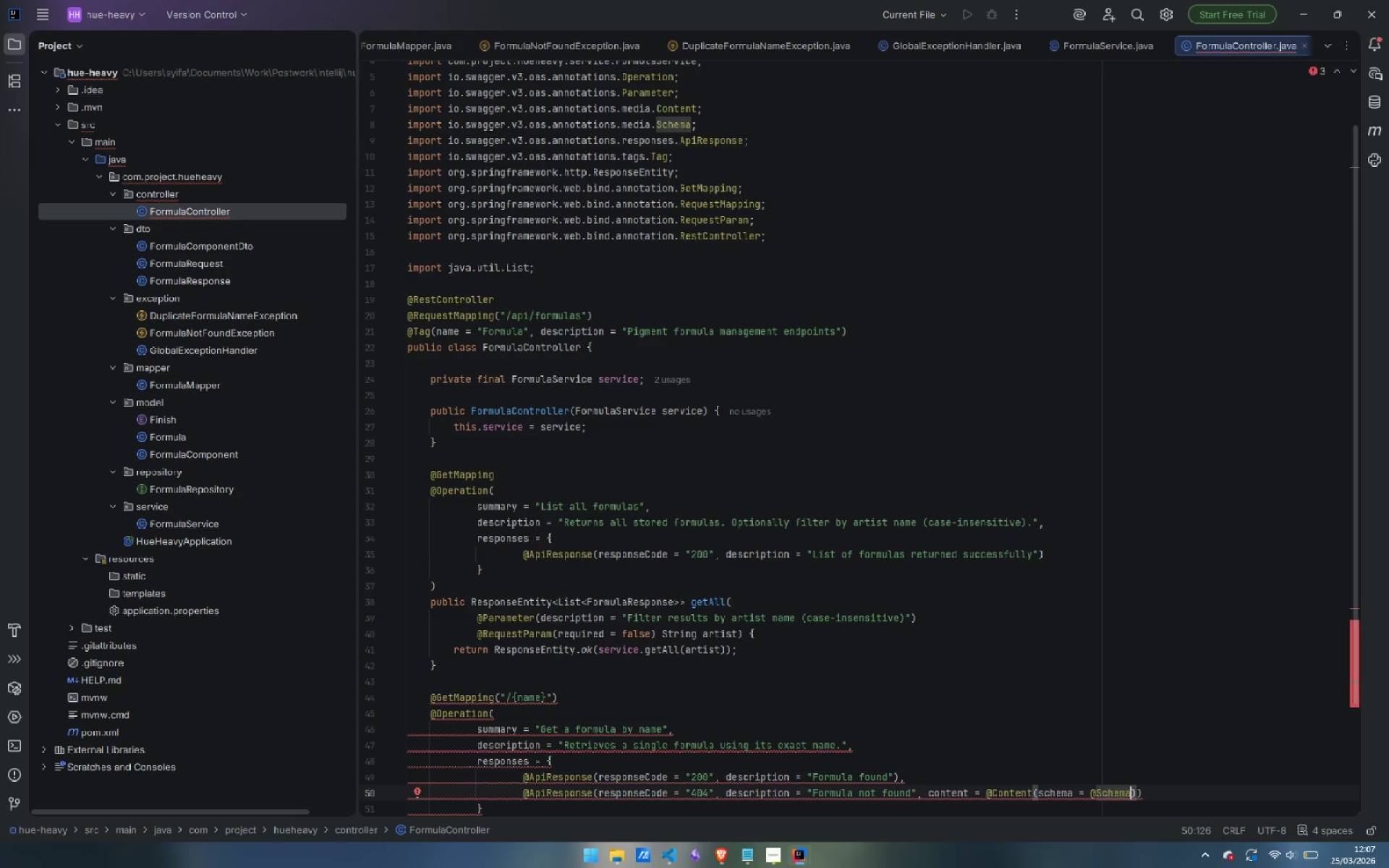 
type((implelementaion)
 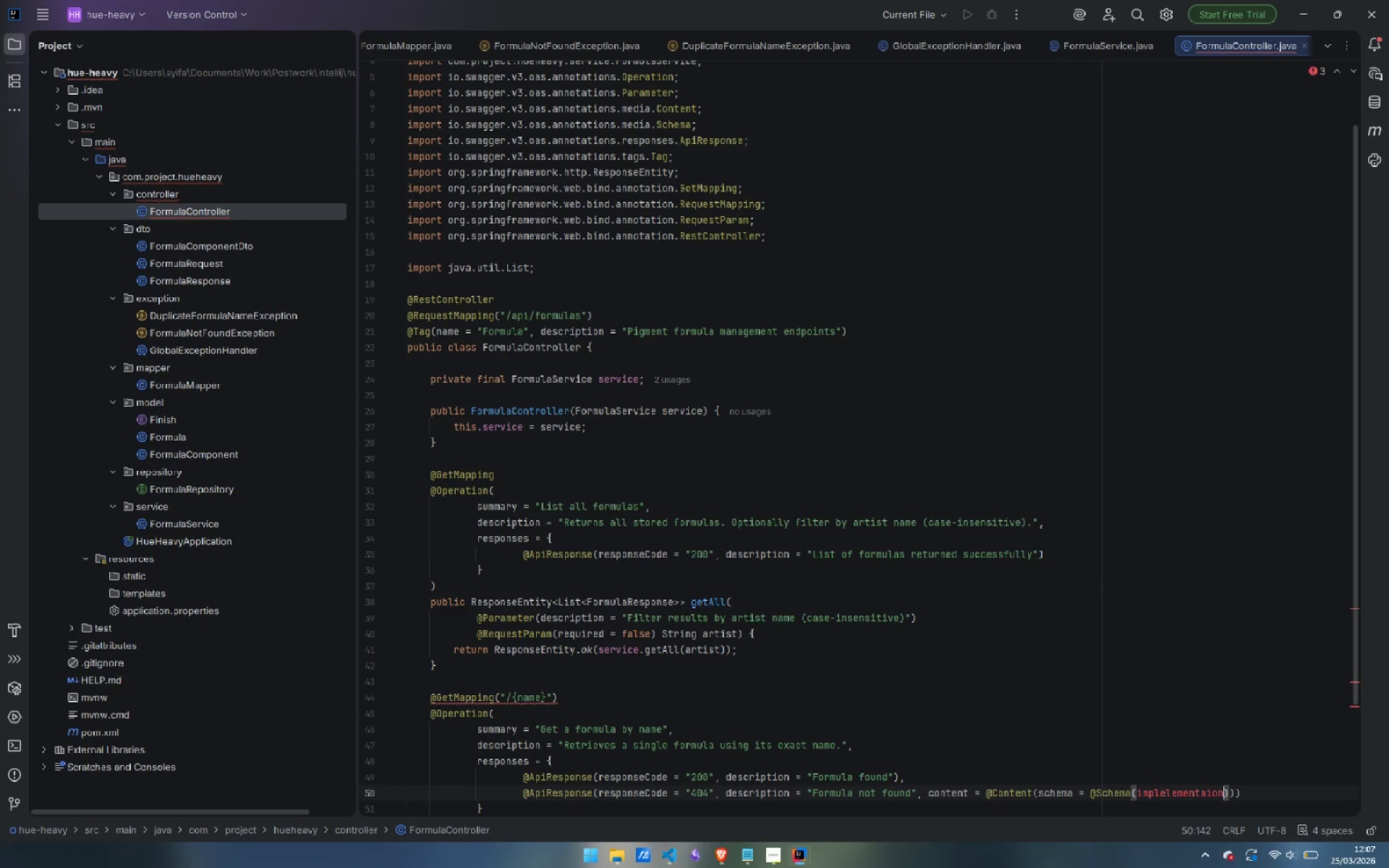 
key(ArrowLeft)
 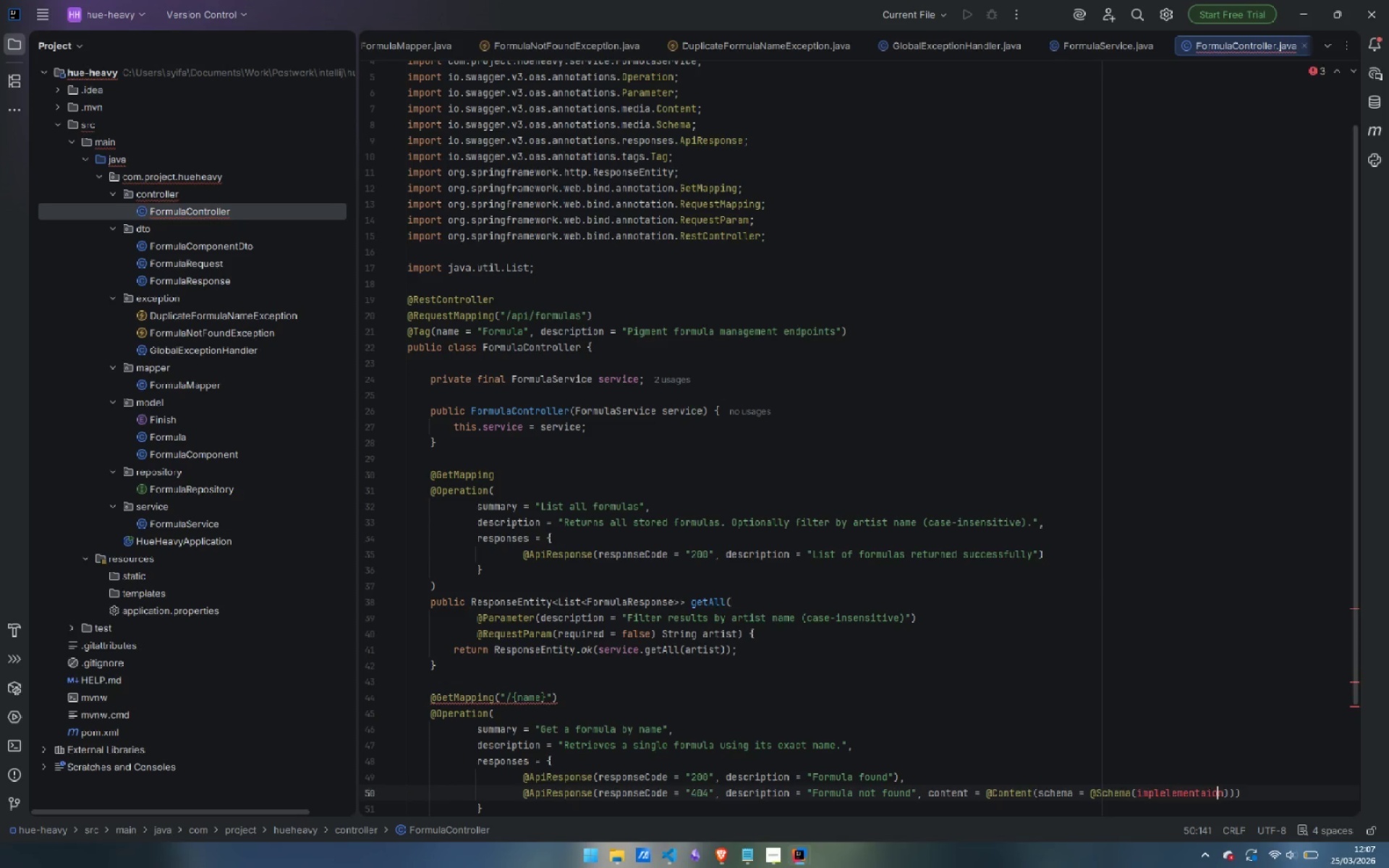 
key(ArrowLeft)
 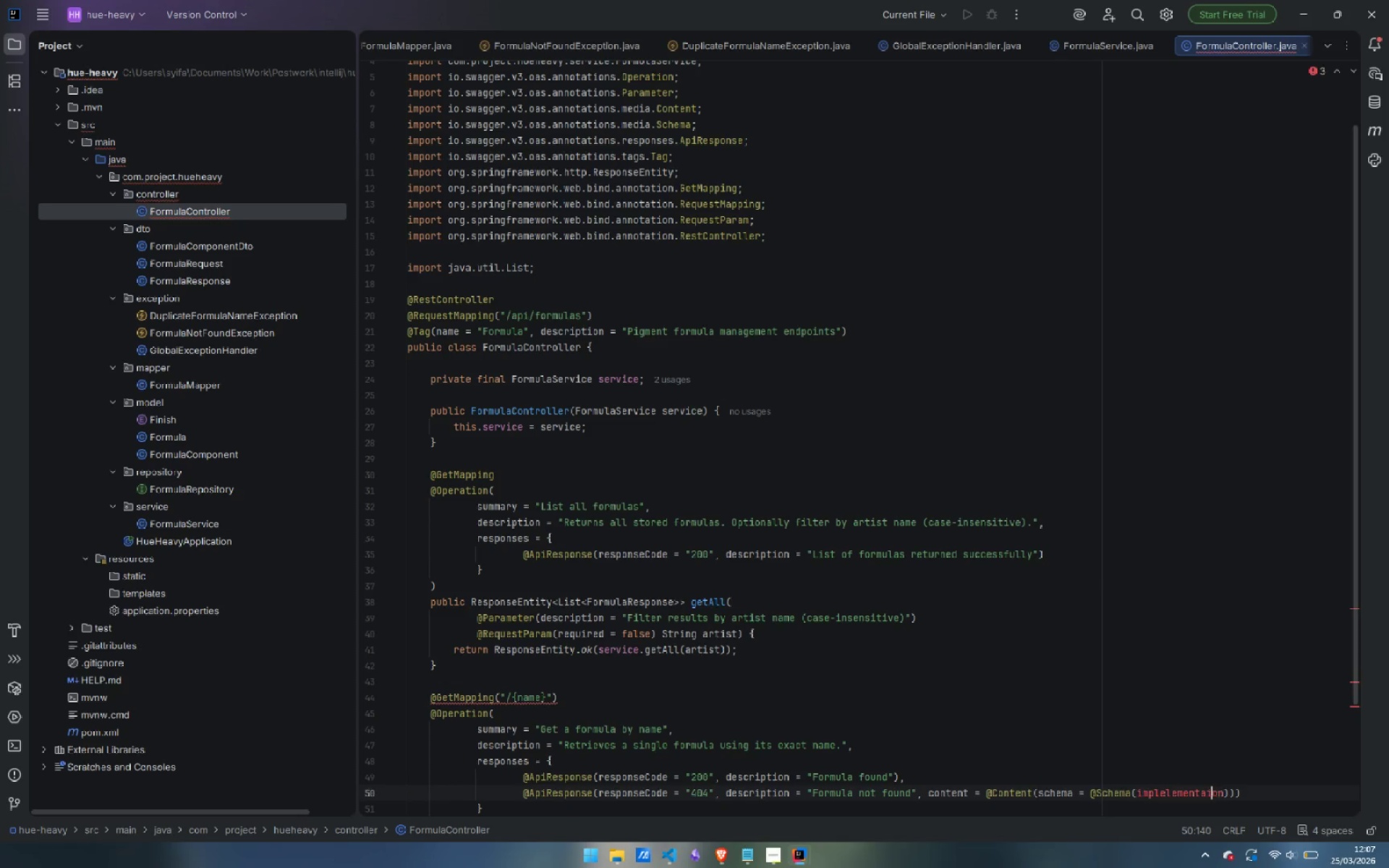 
key(ArrowLeft)
 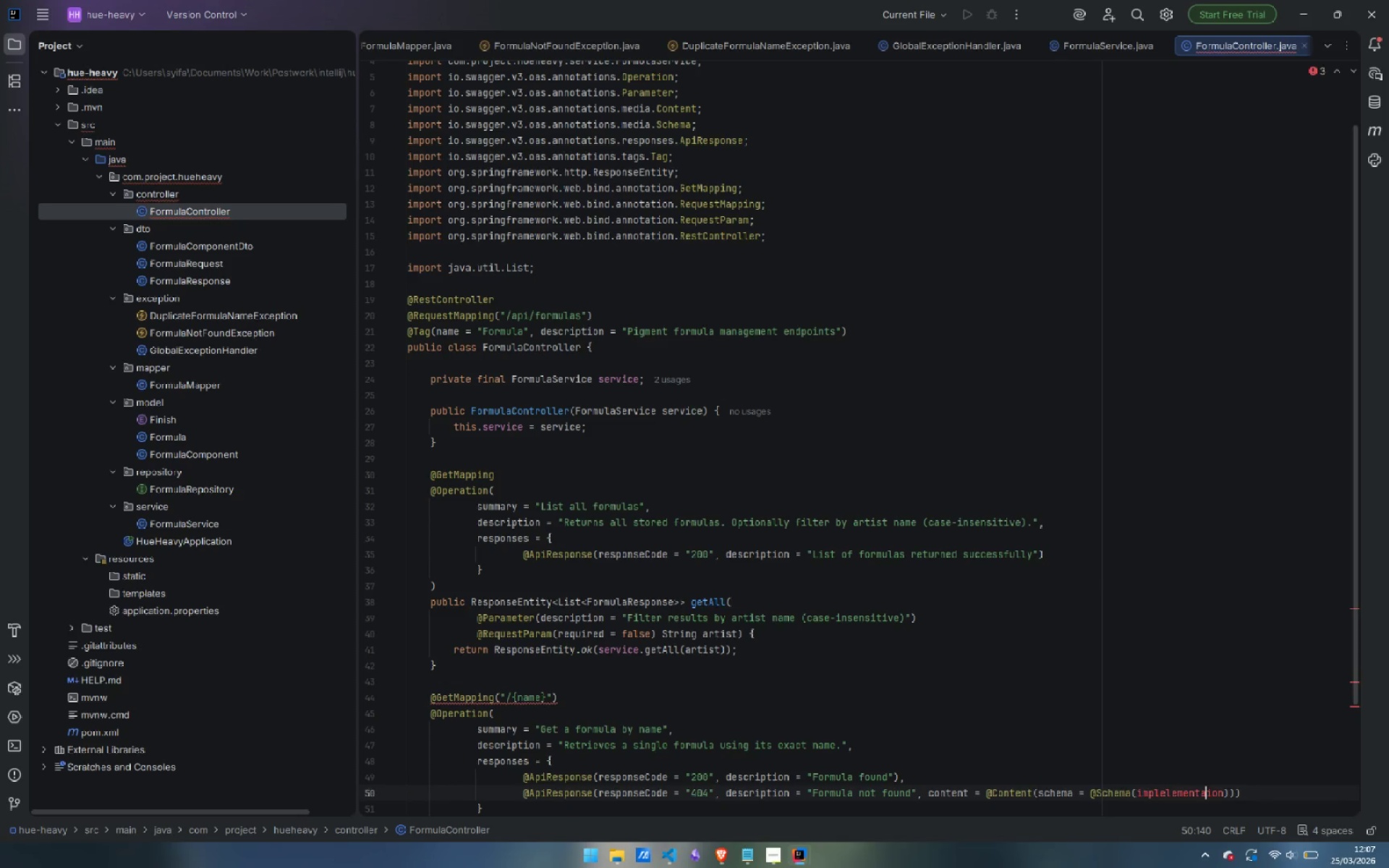 
key(ArrowLeft)
 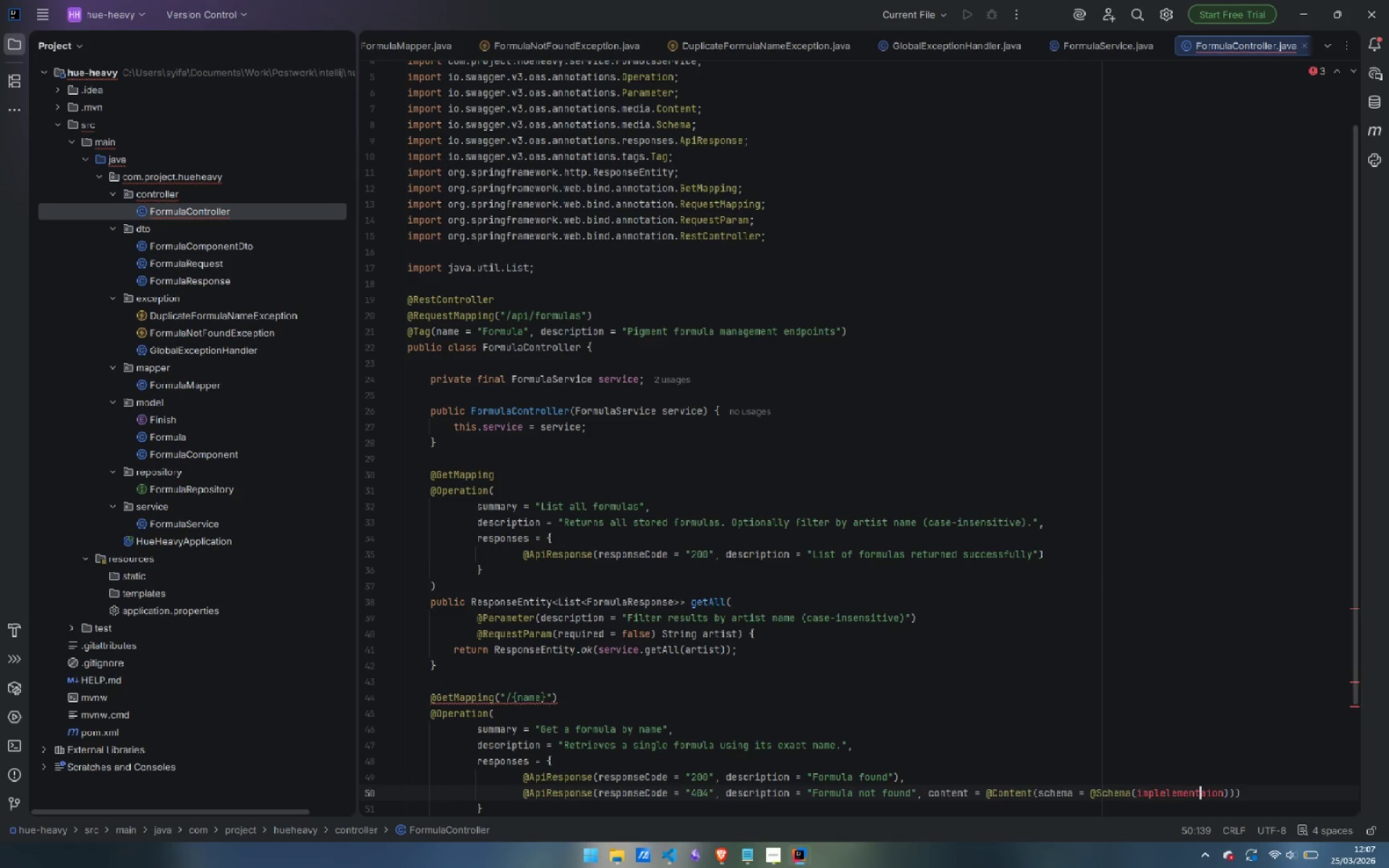 
key(ArrowLeft)
 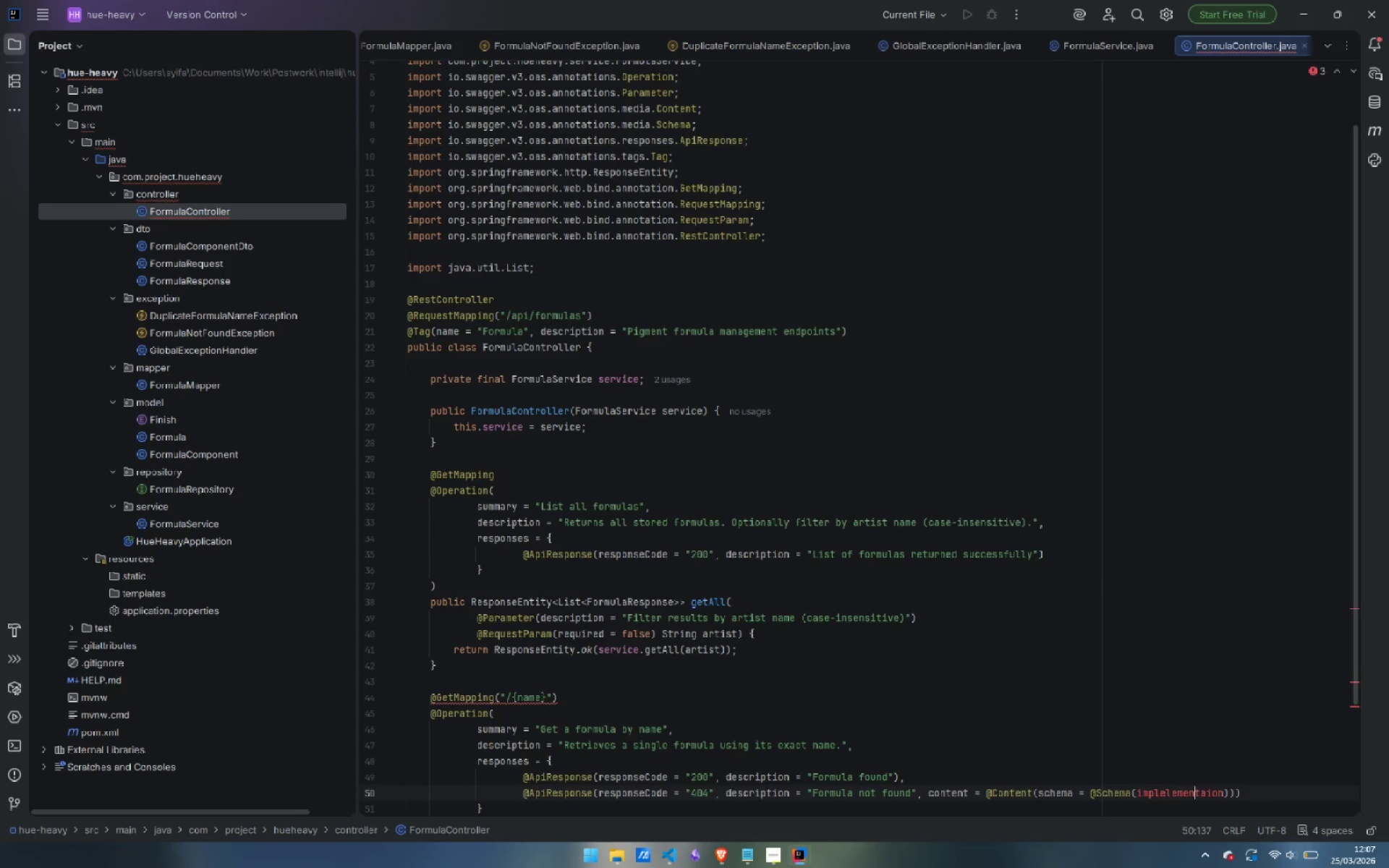 
key(ArrowLeft)
 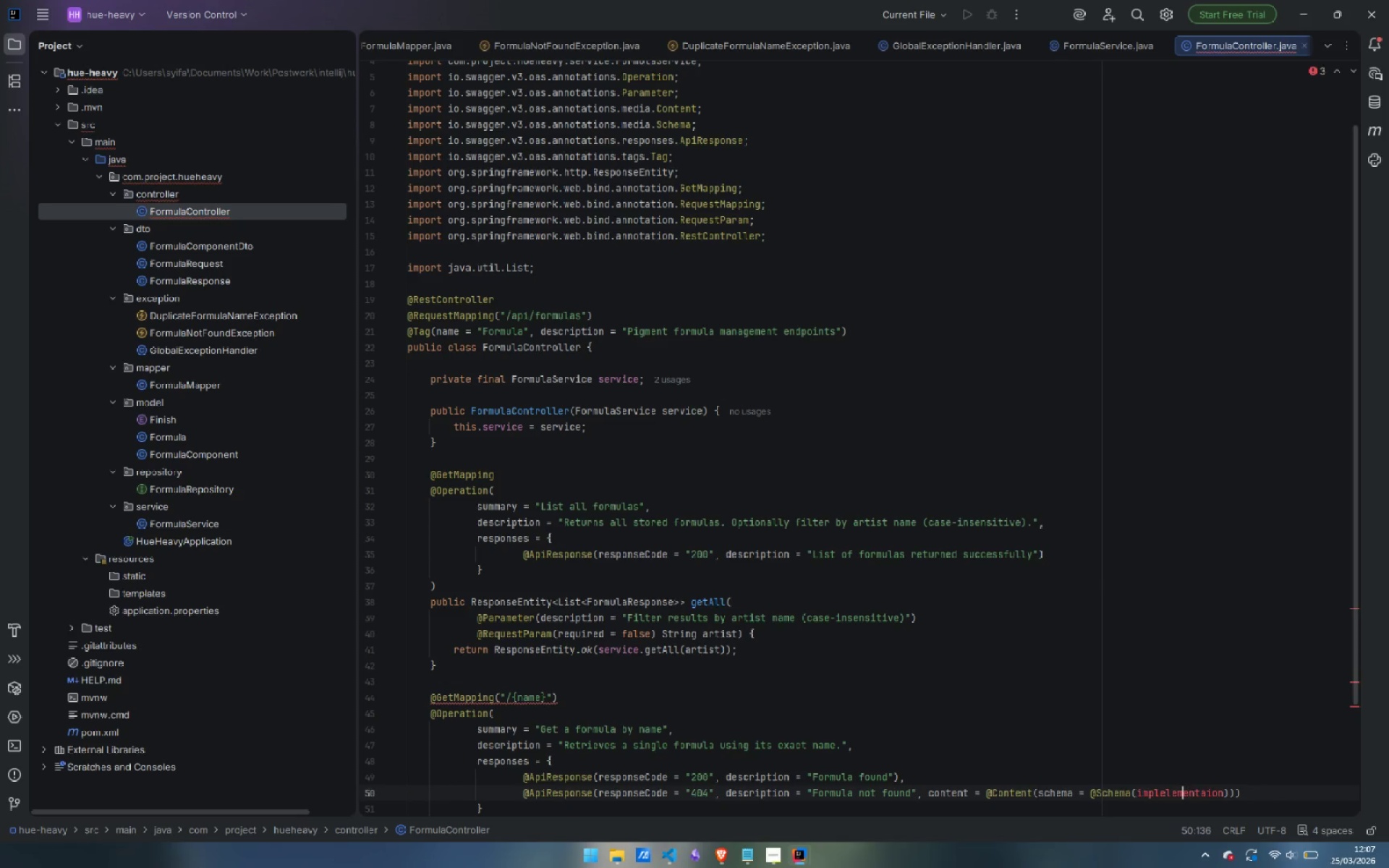 
key(ArrowLeft)
 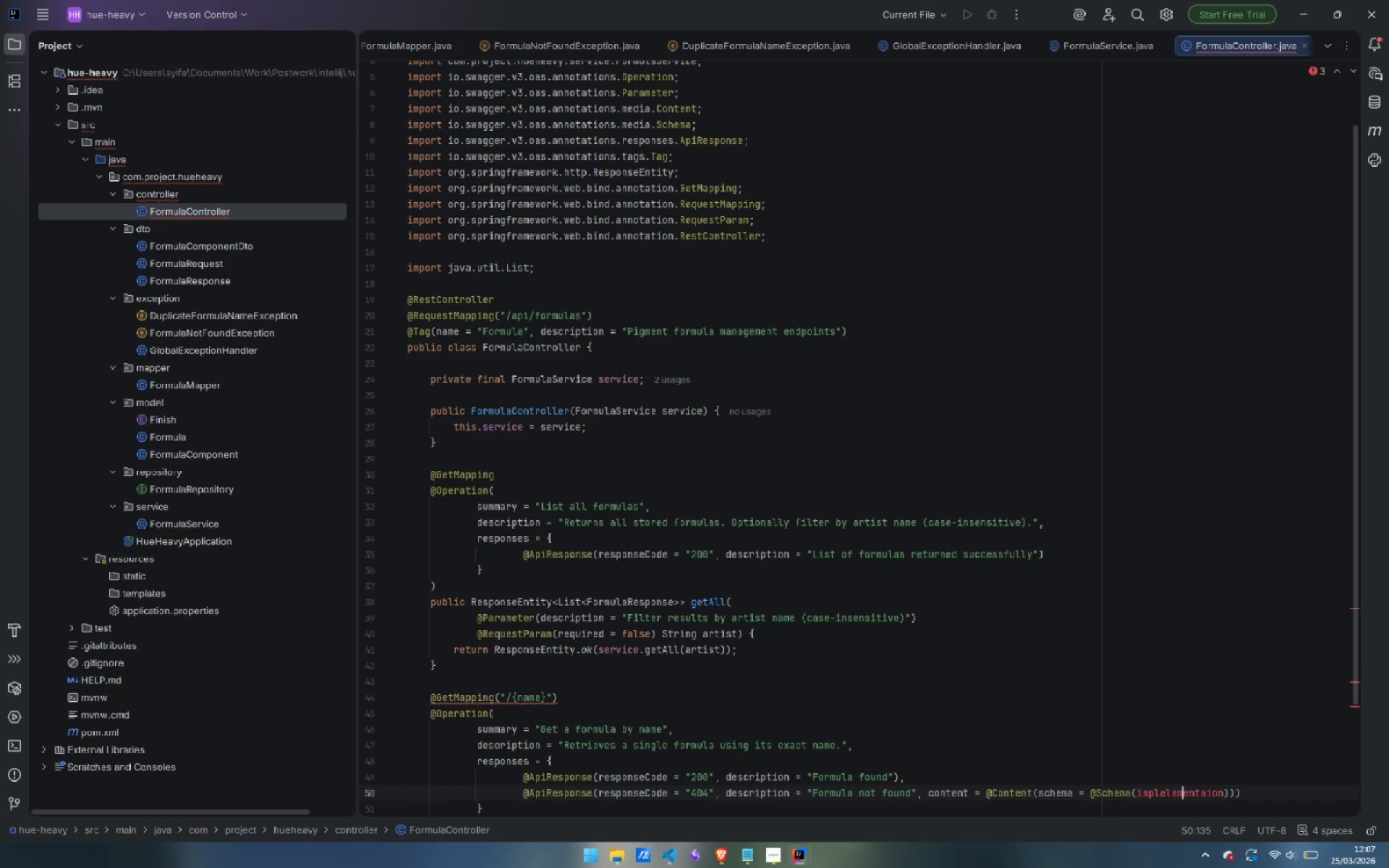 
key(ArrowLeft)
 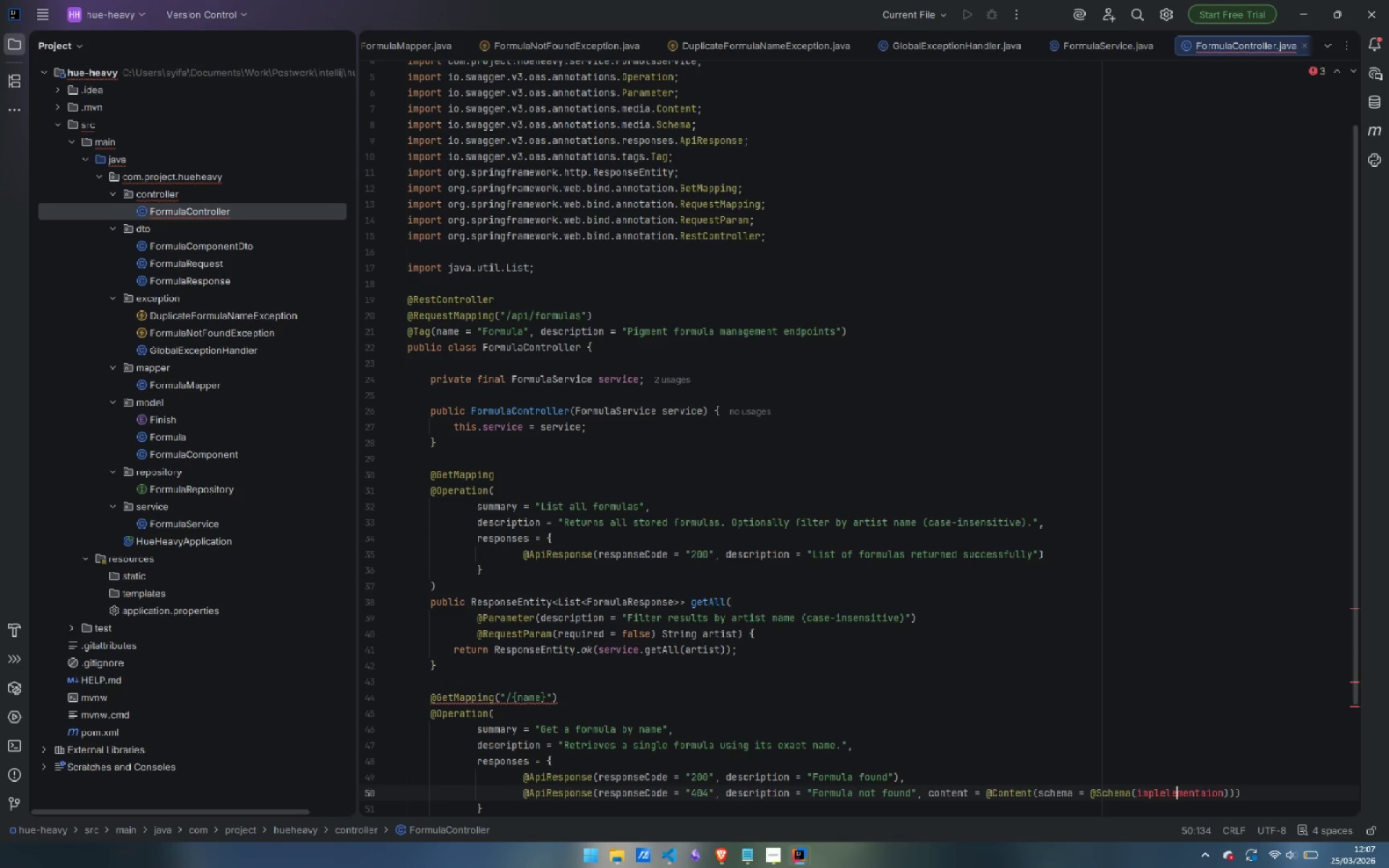 
key(ArrowLeft)
 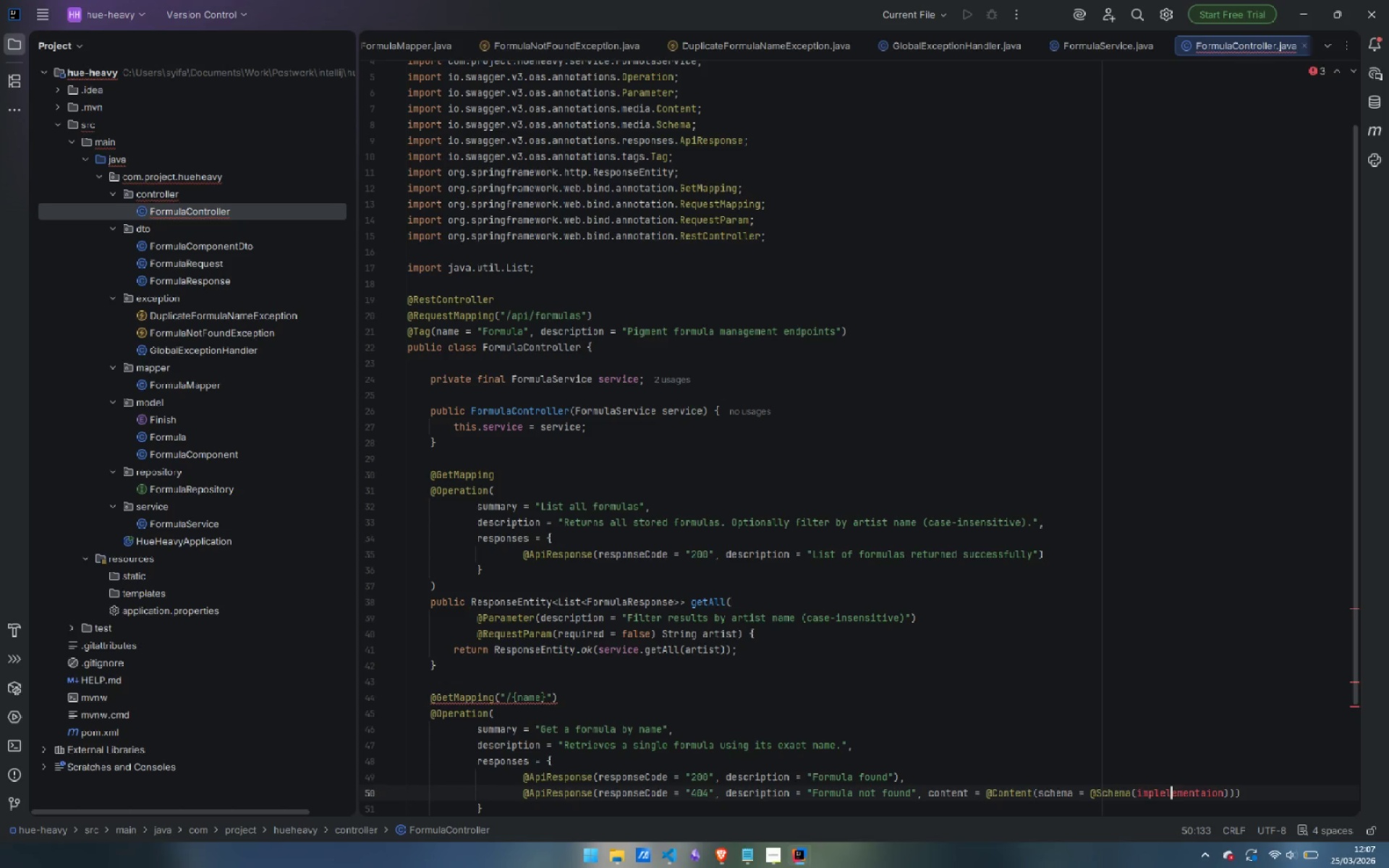 
key(ArrowRight)
 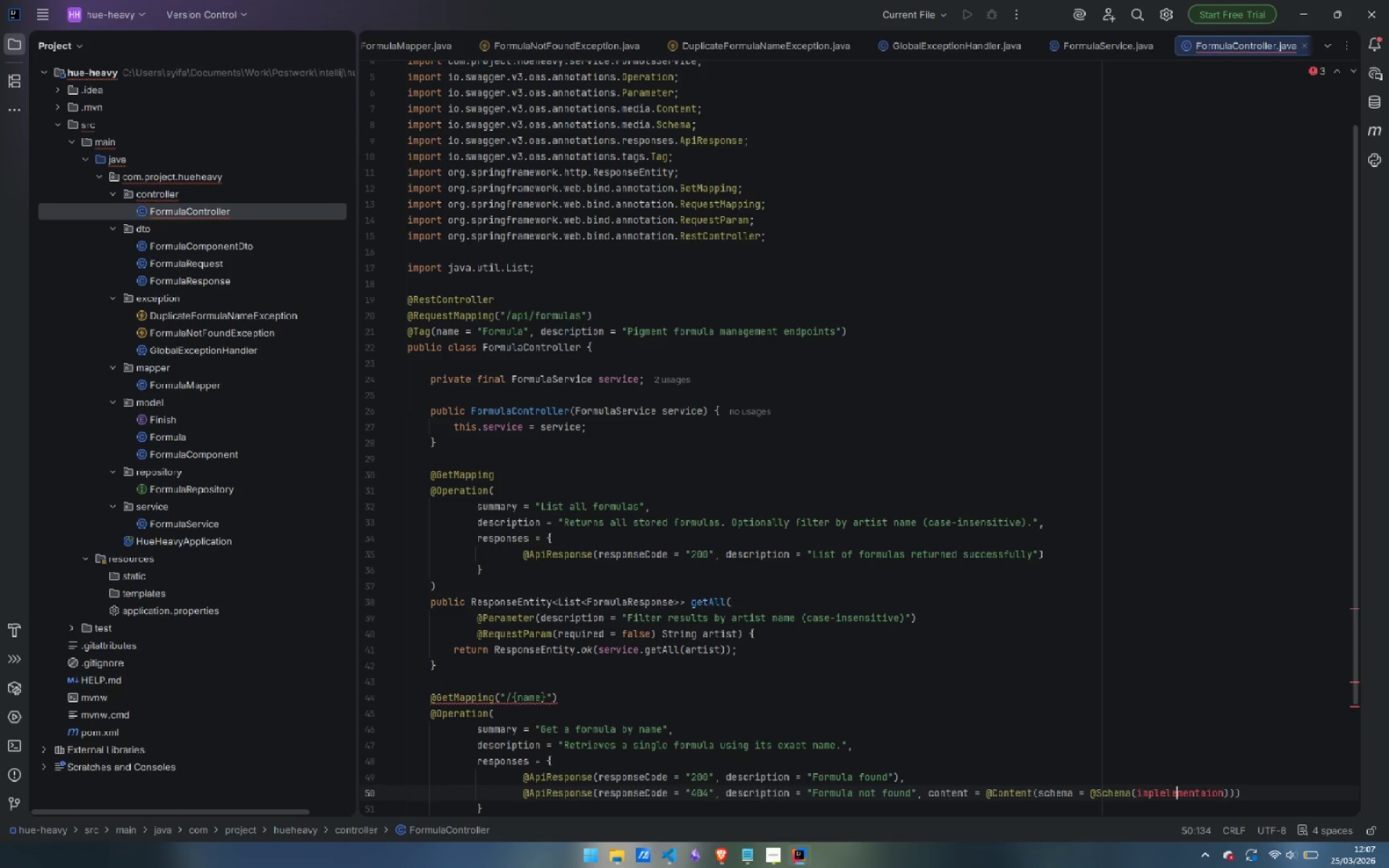 
key(Backspace)
 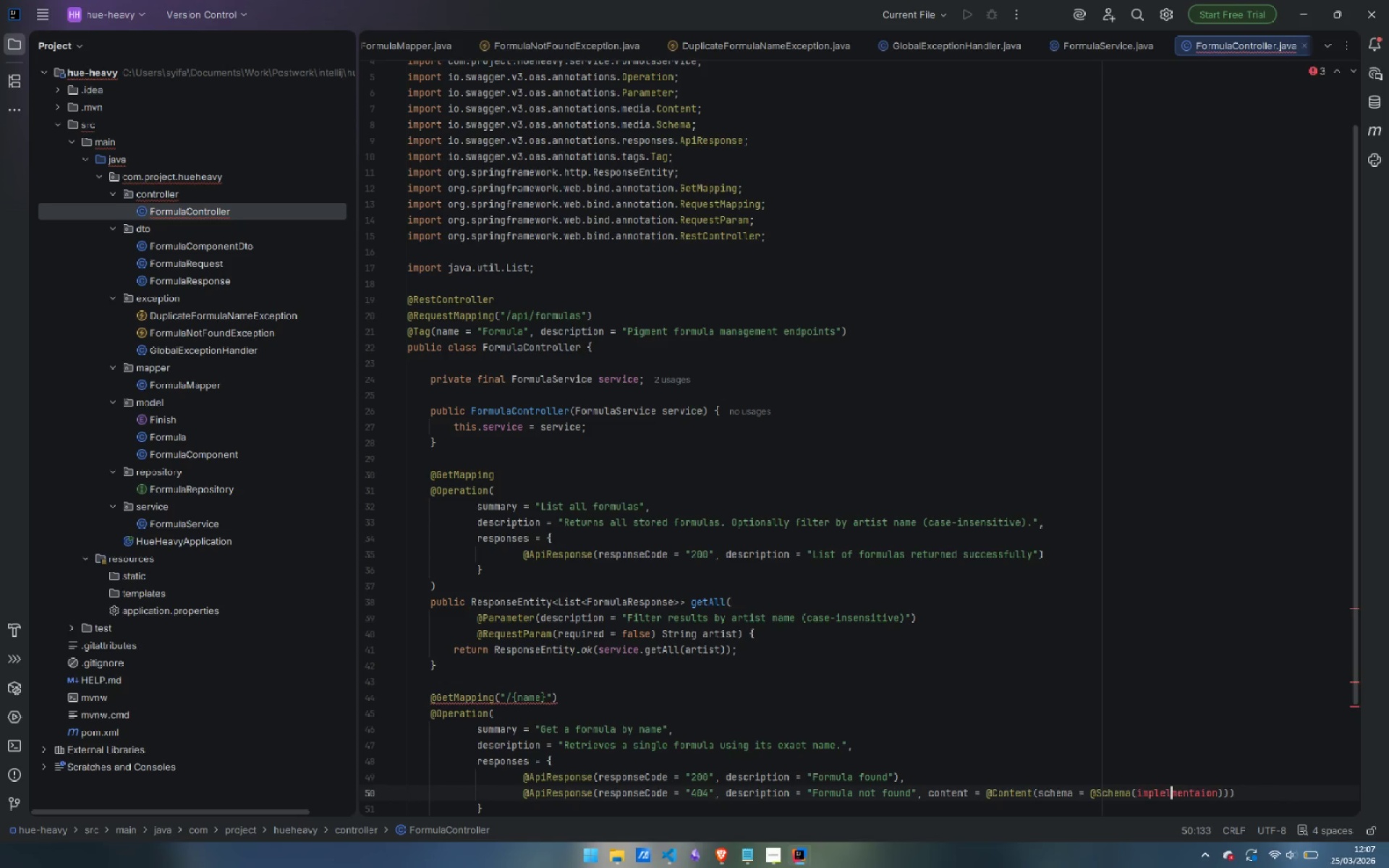 
key(Backspace)
 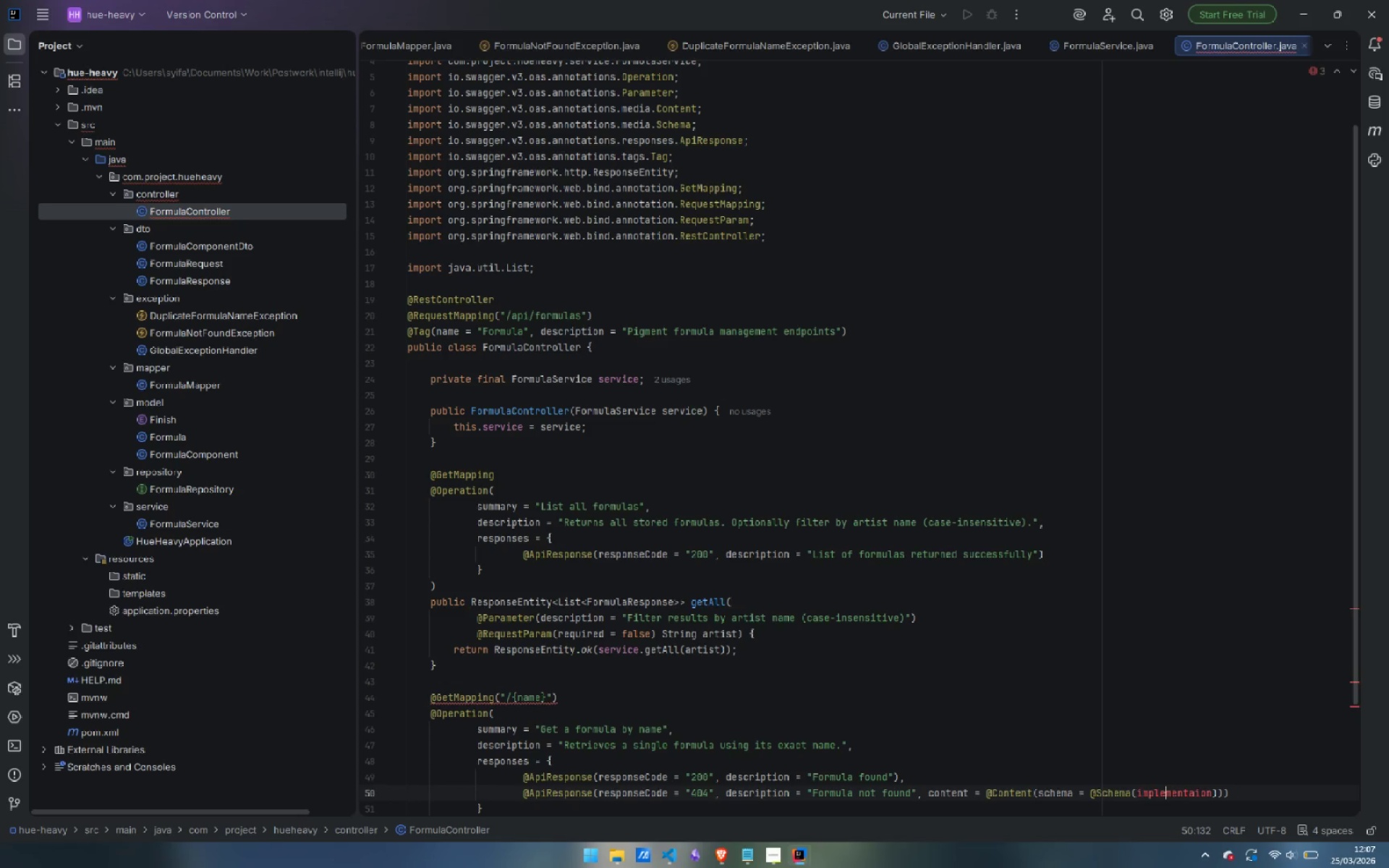 
key(Control+ArrowRight)
 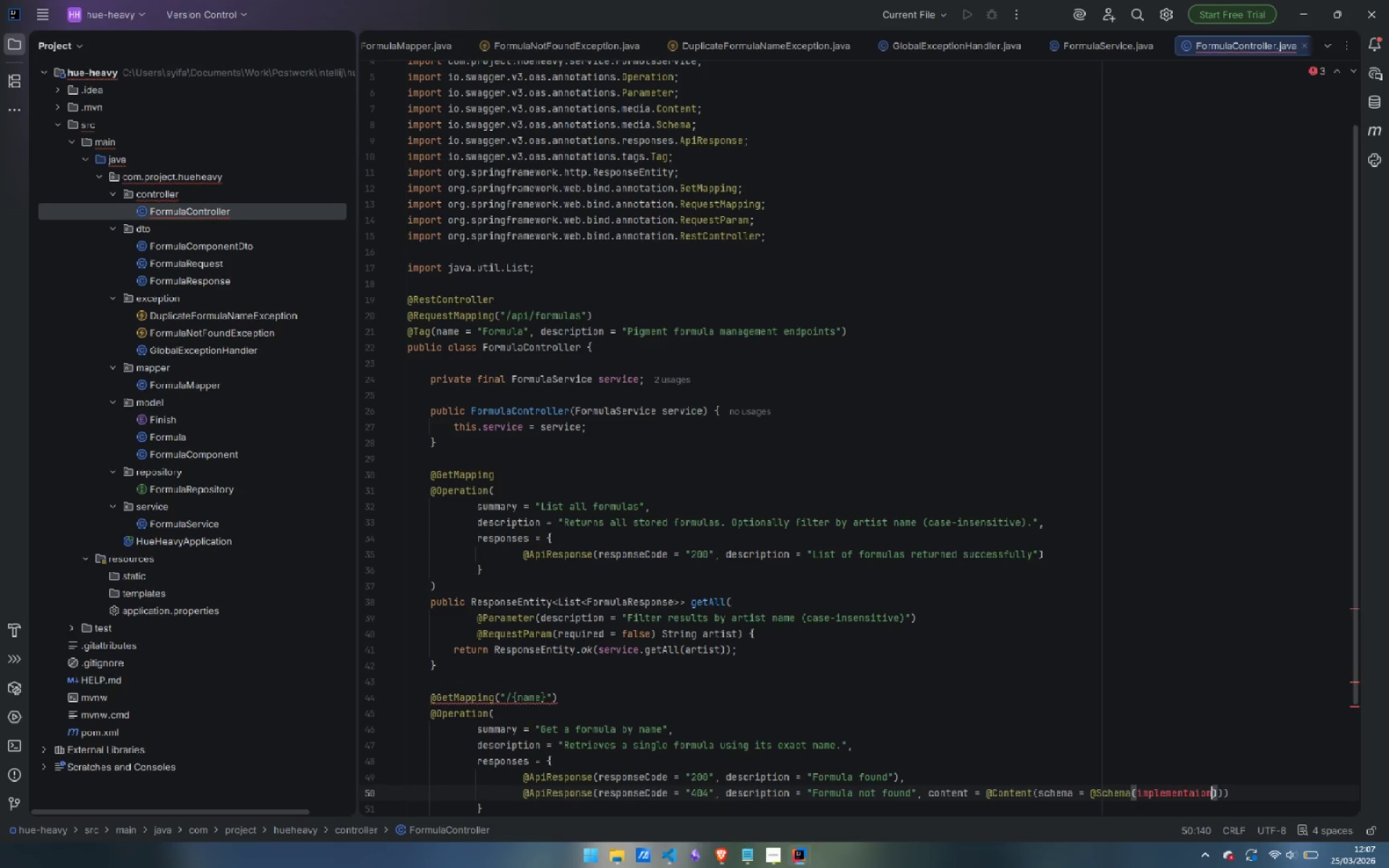 
key(ArrowLeft)
 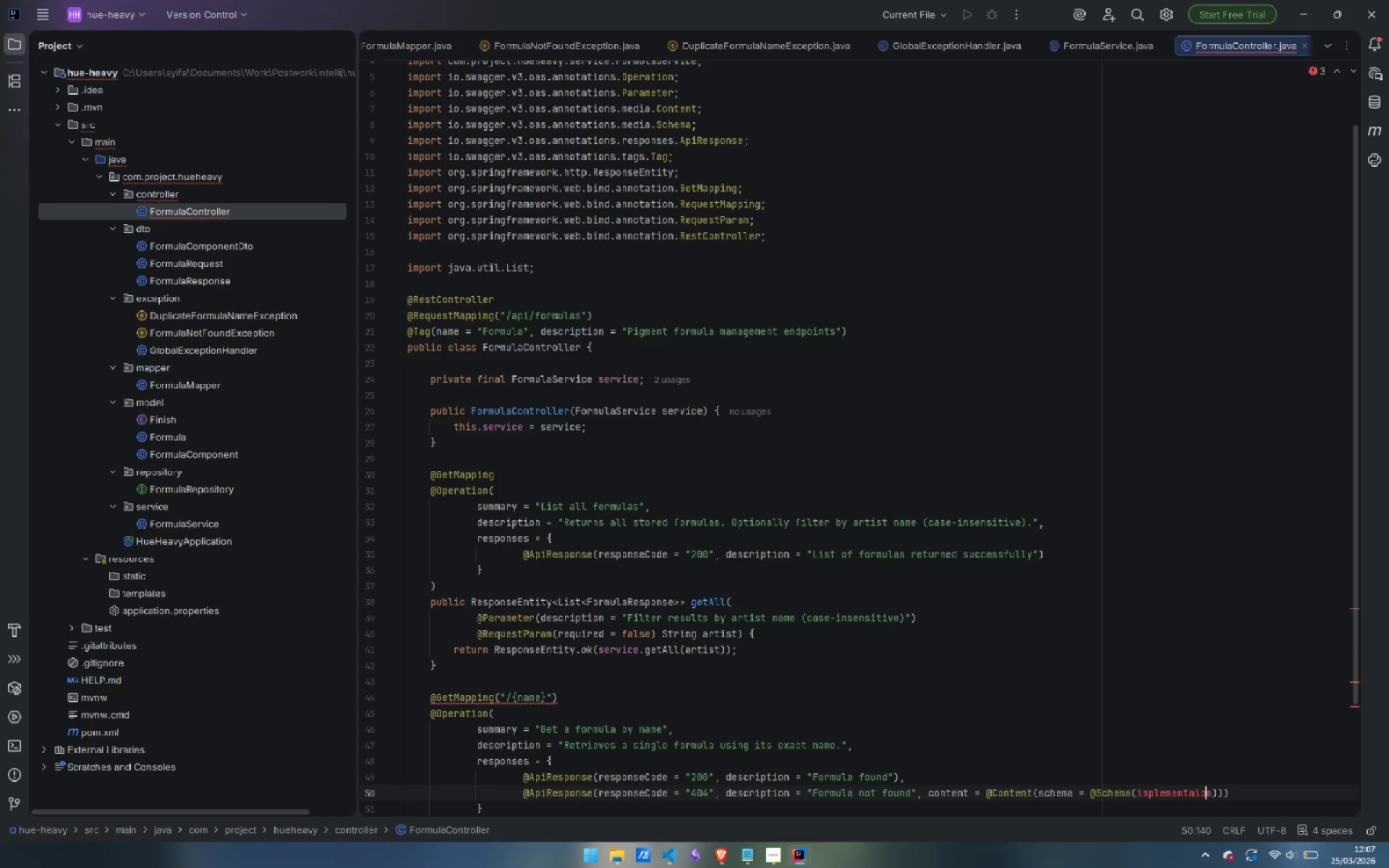 
key(ArrowLeft)
 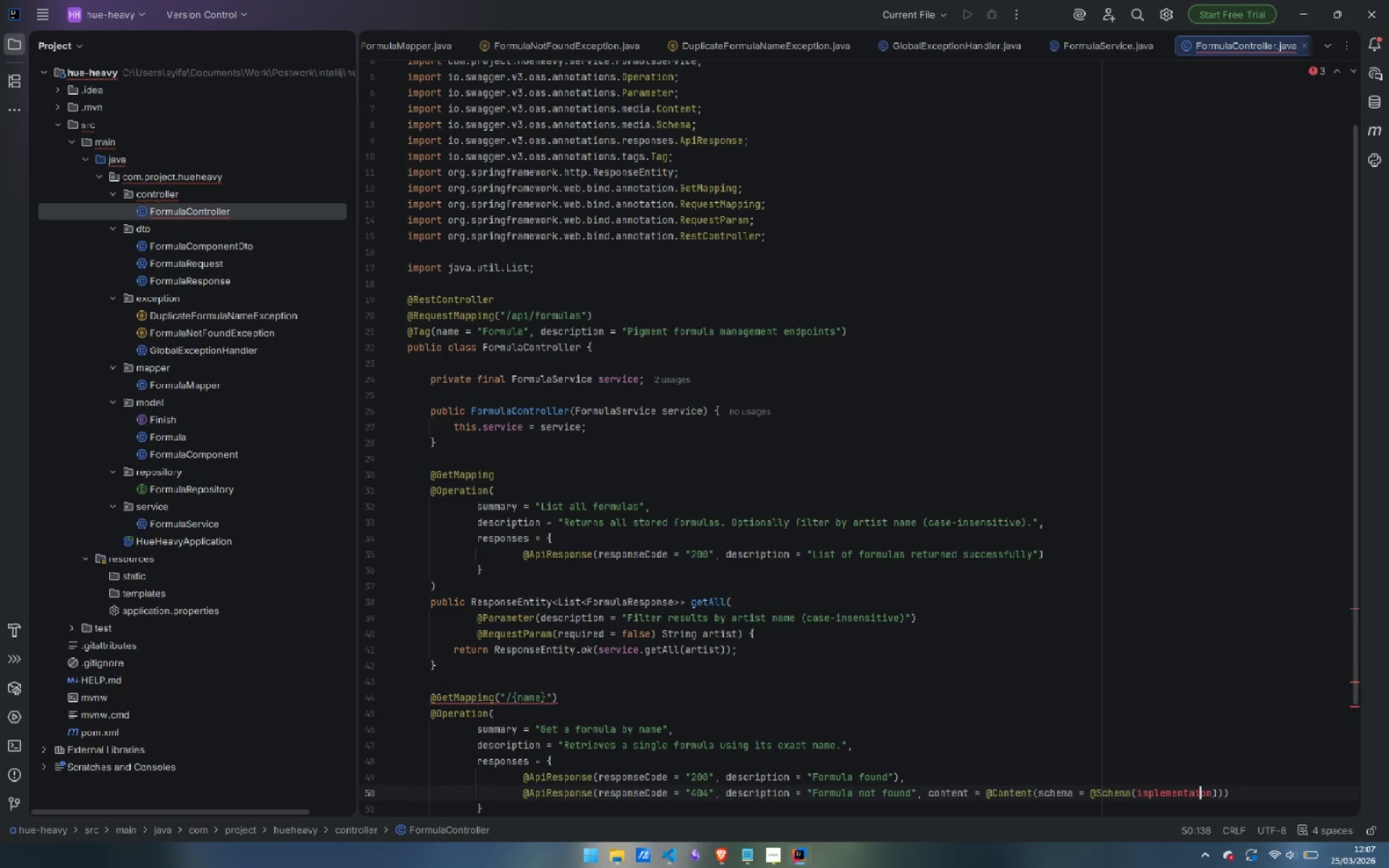 
key(ArrowLeft)
 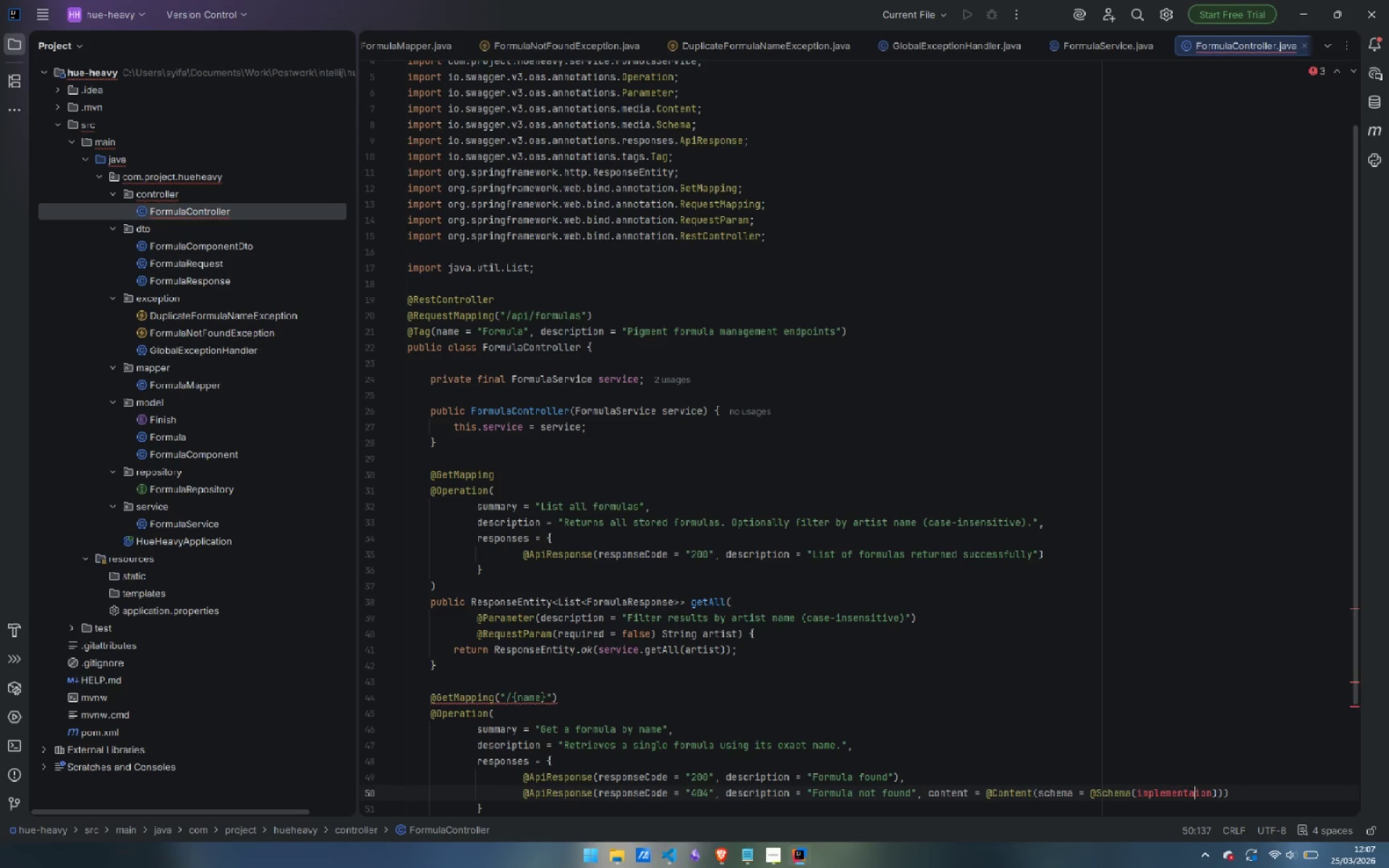 
key(T)
 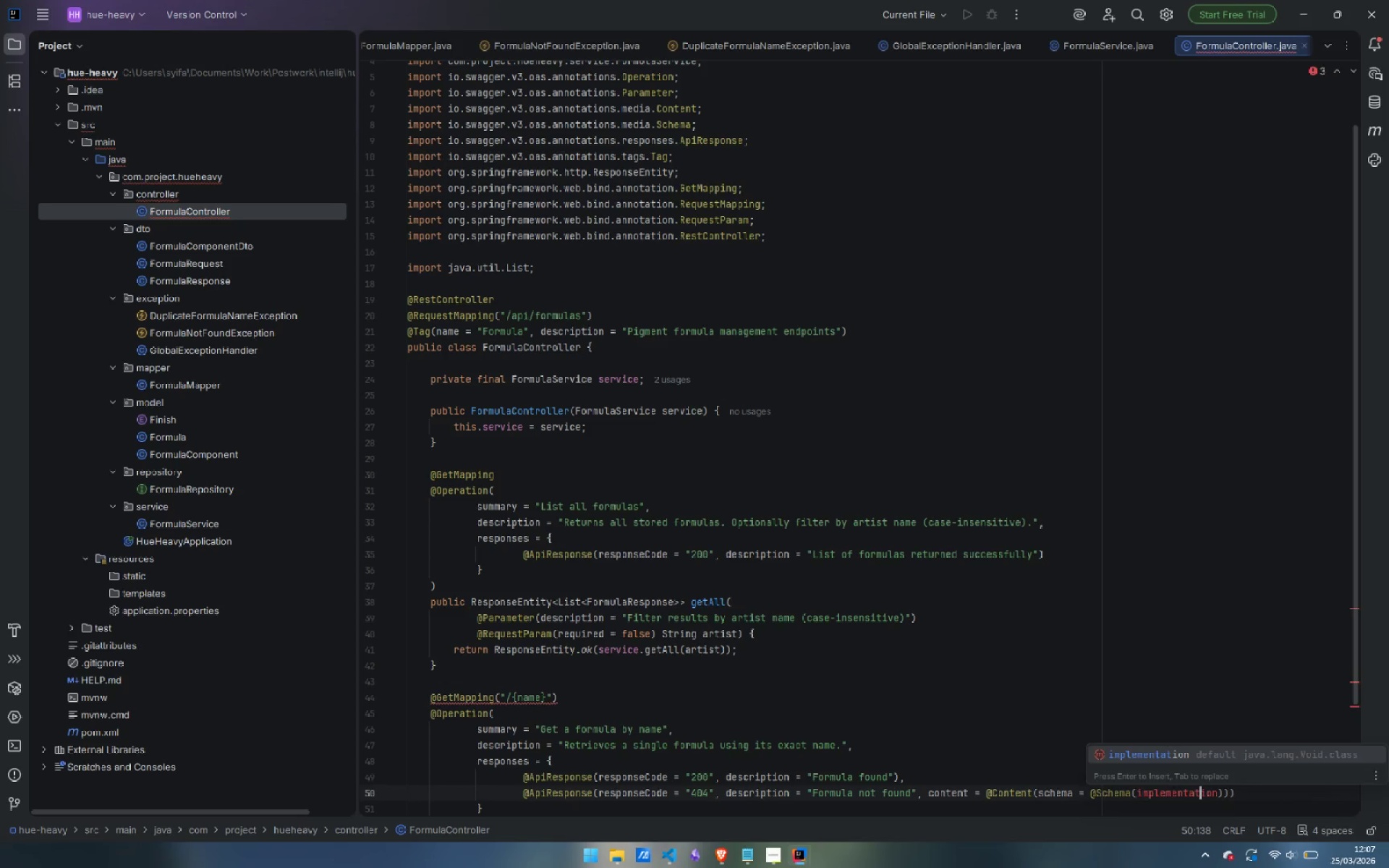 
key(Control+ControlLeft)
 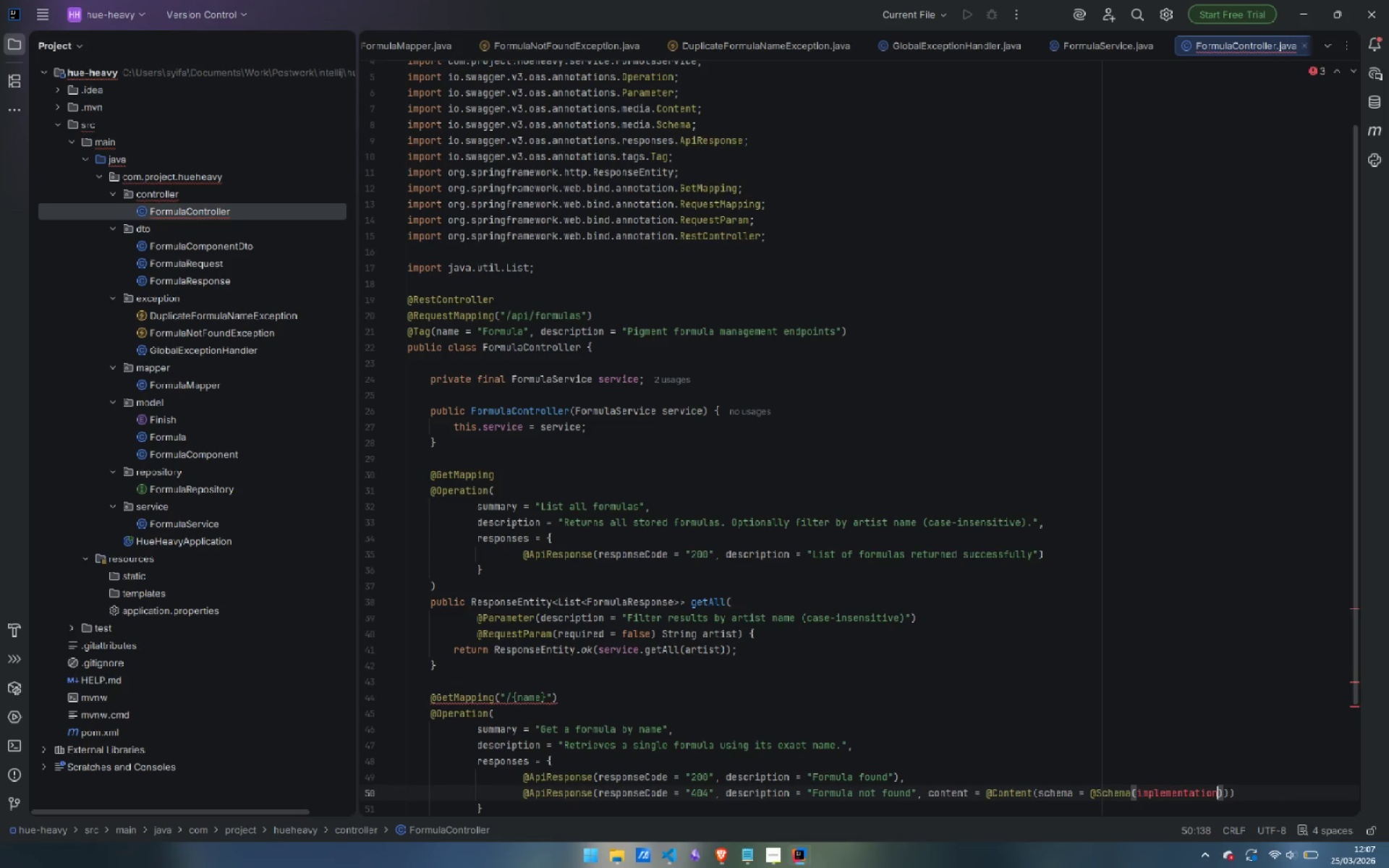 
key(Control+ArrowRight)
 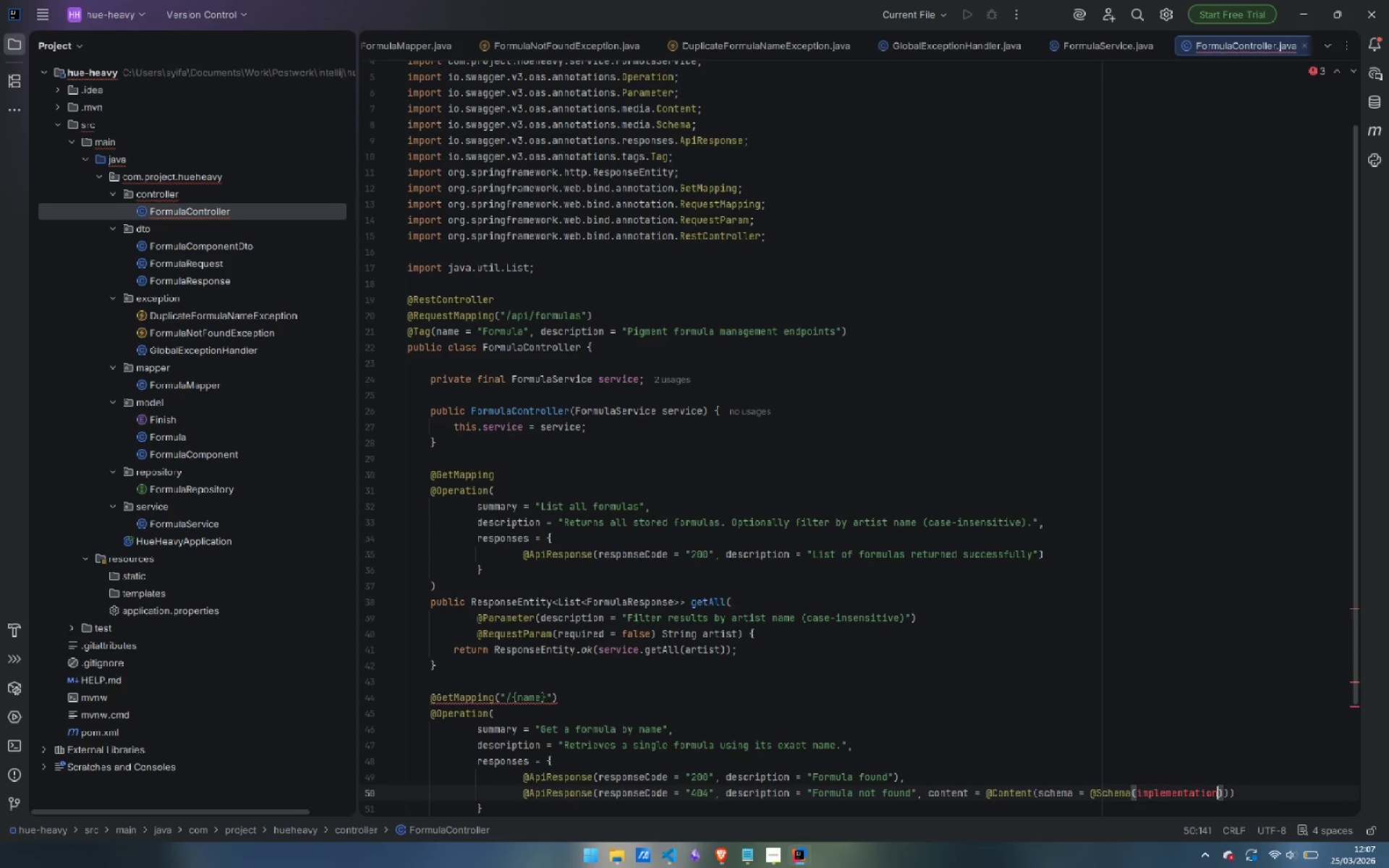 
type( = ProblemDetail.class)
 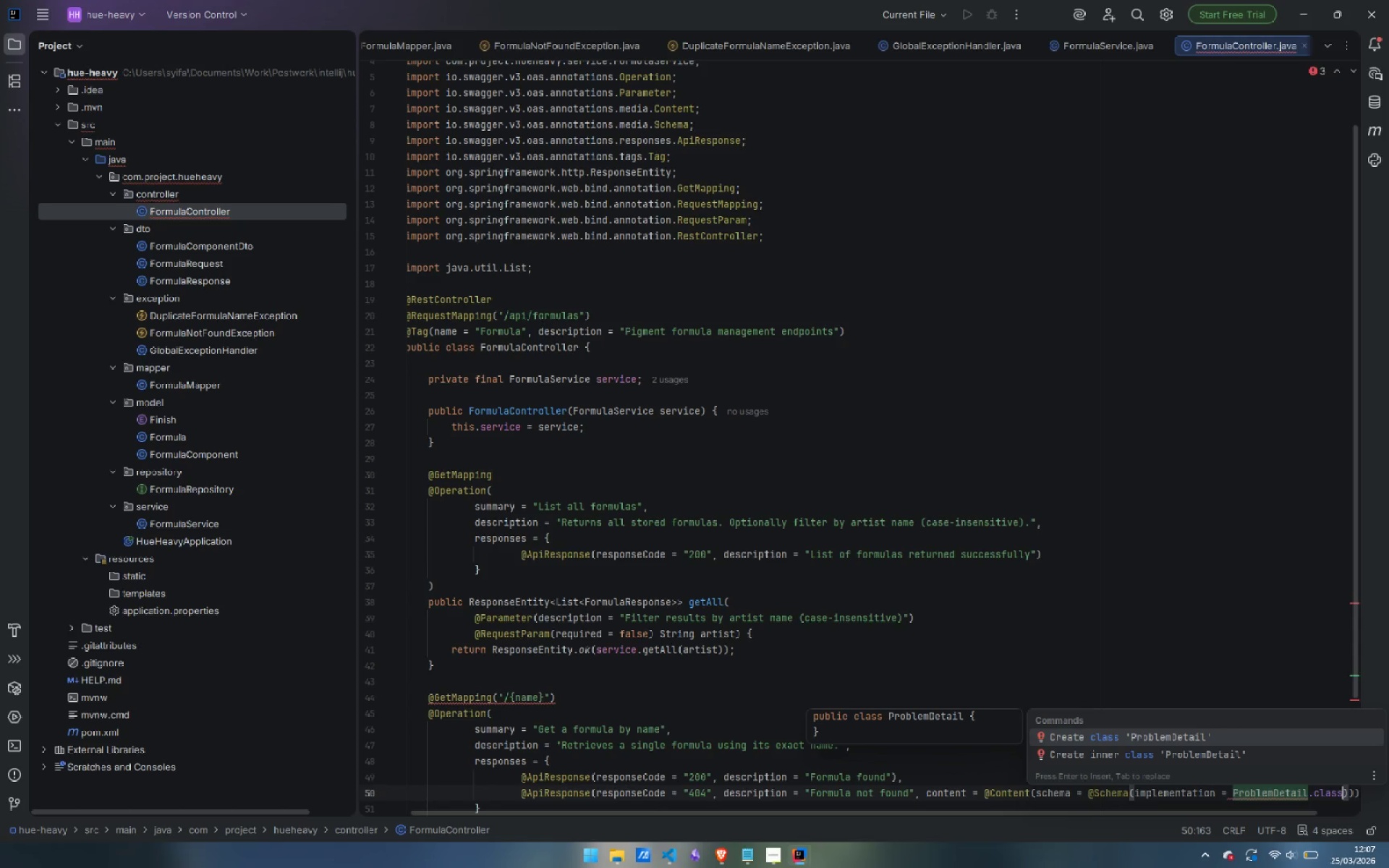 
wait(6.84)
 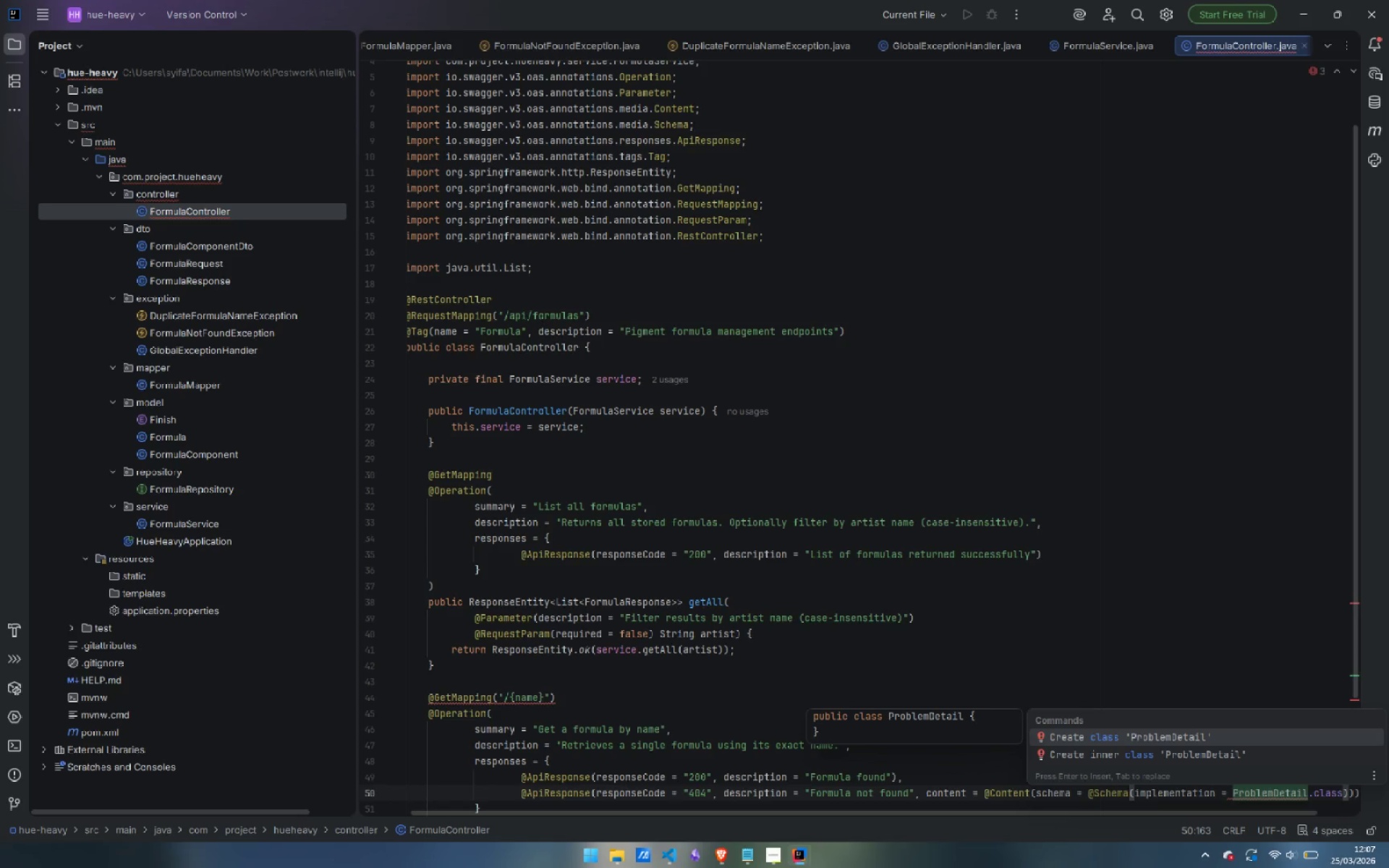 
key(Control+Backspace)
 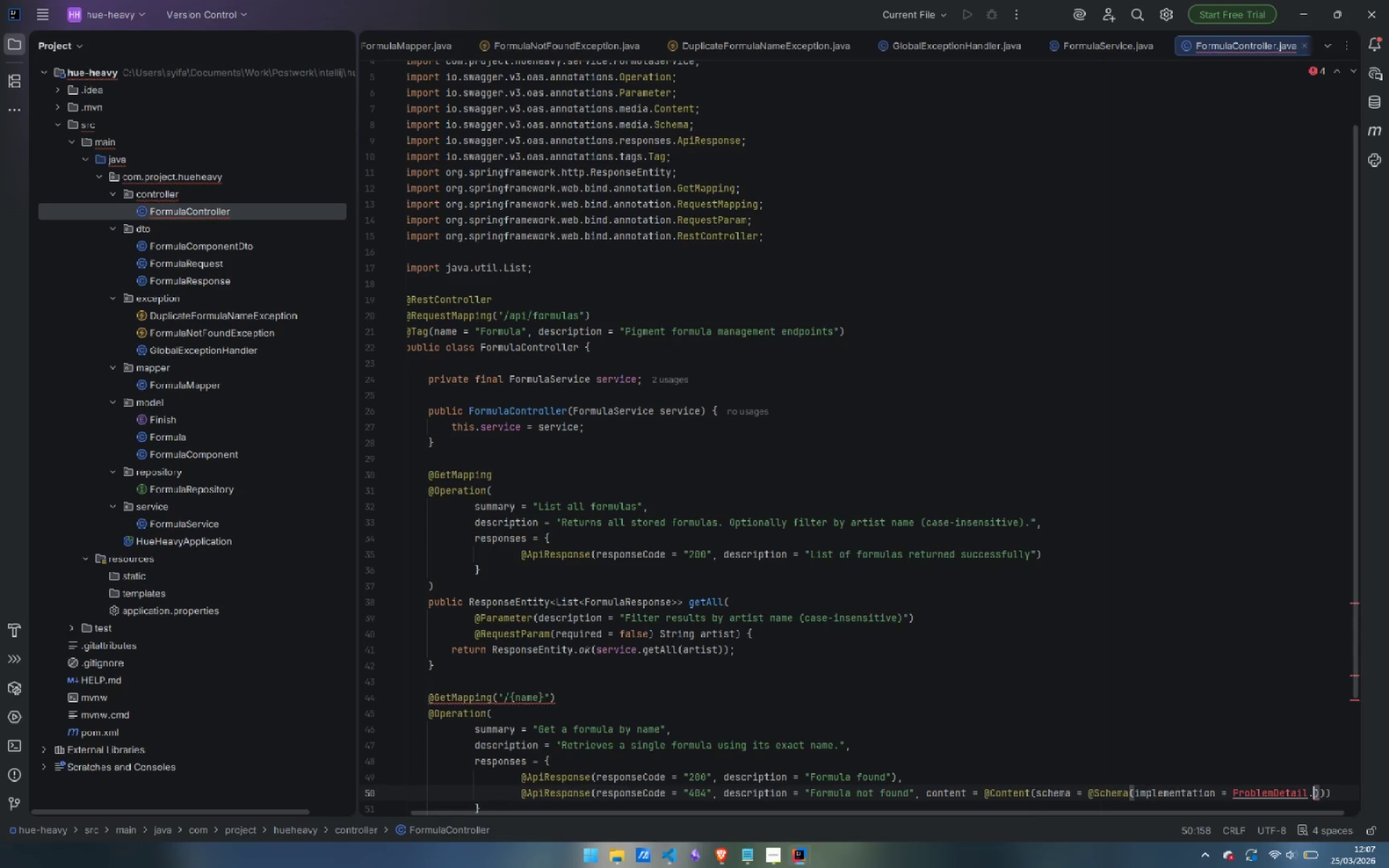 
key(Backspace)
 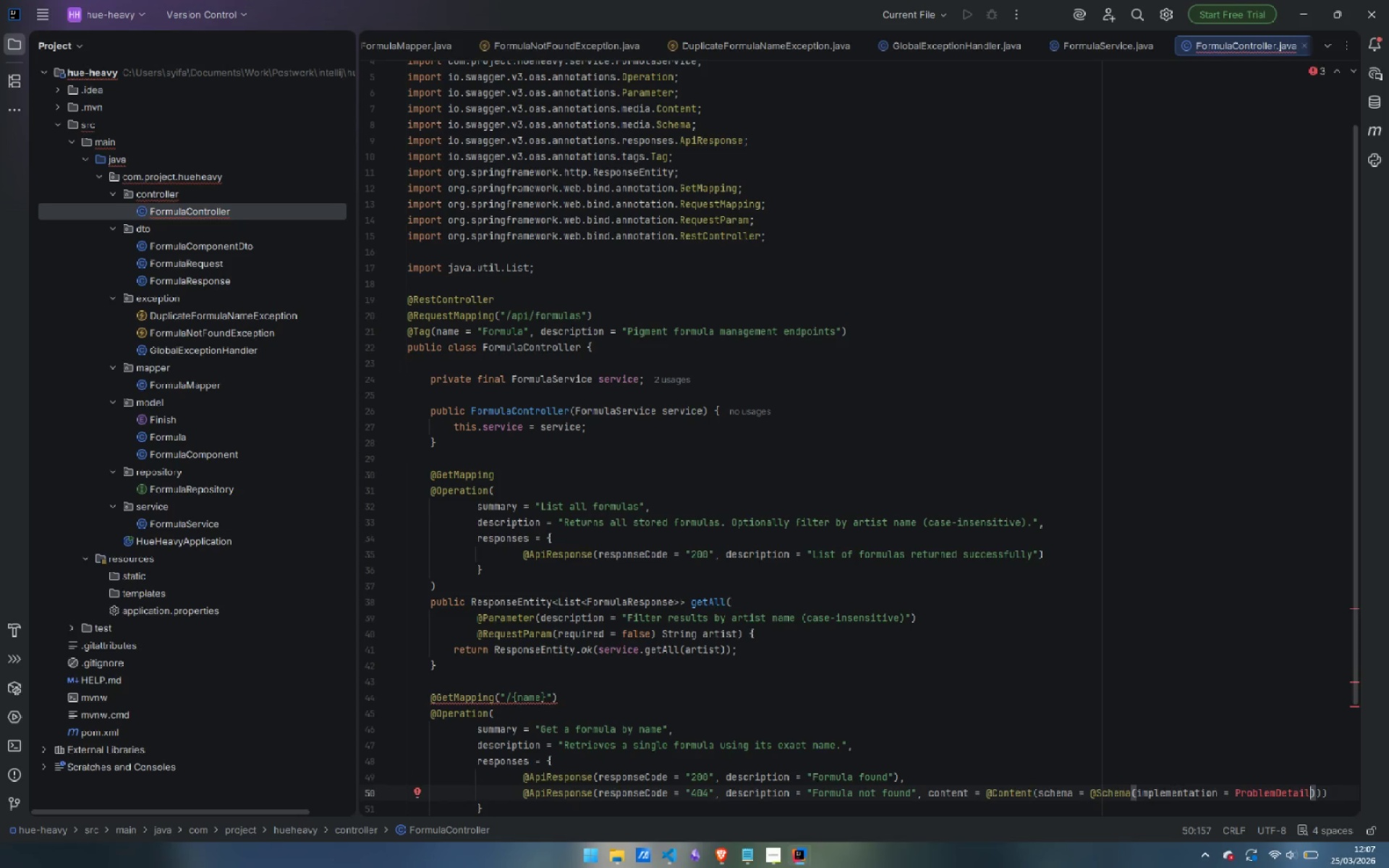 
key(Backspace)
 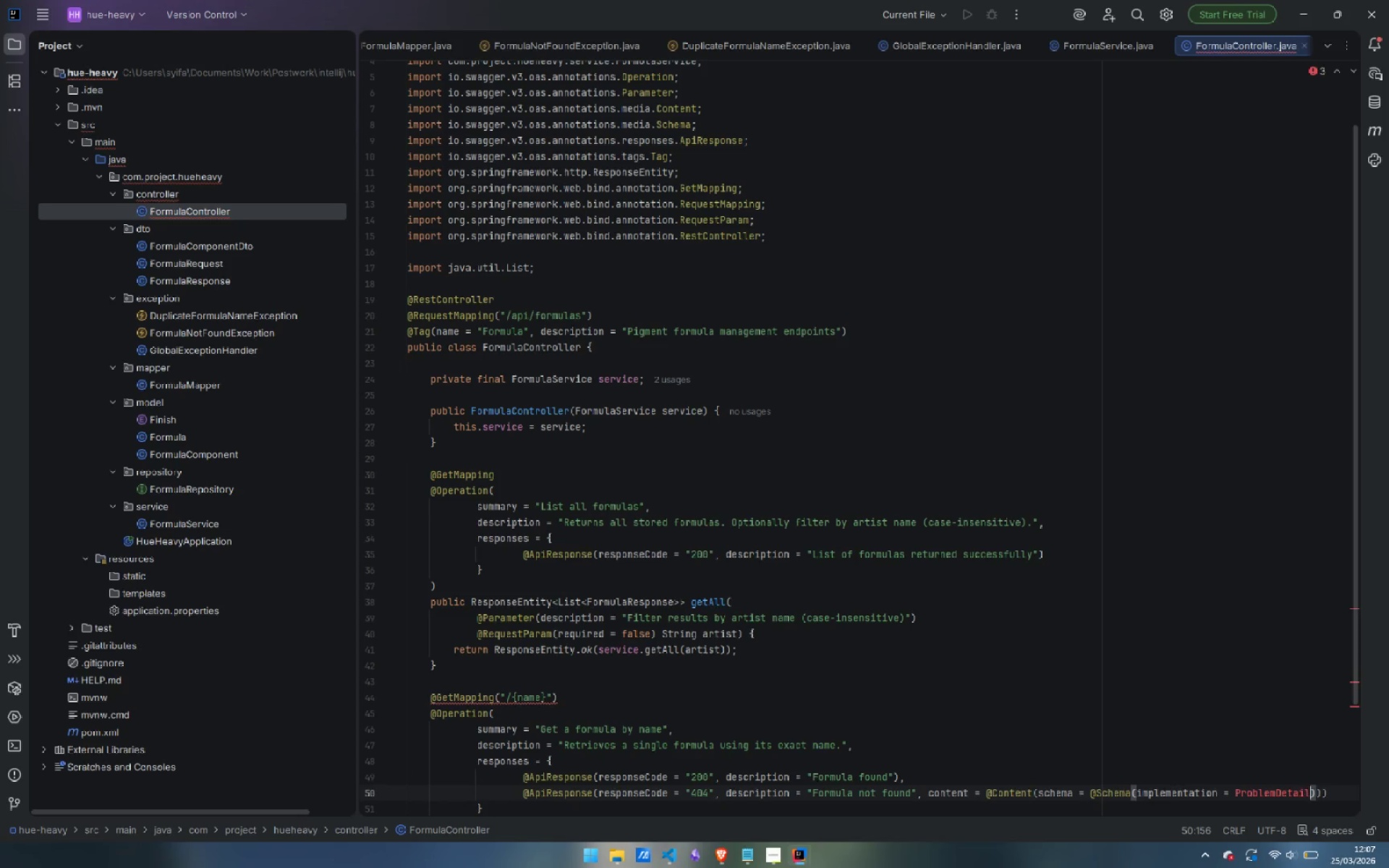 
key(L)
 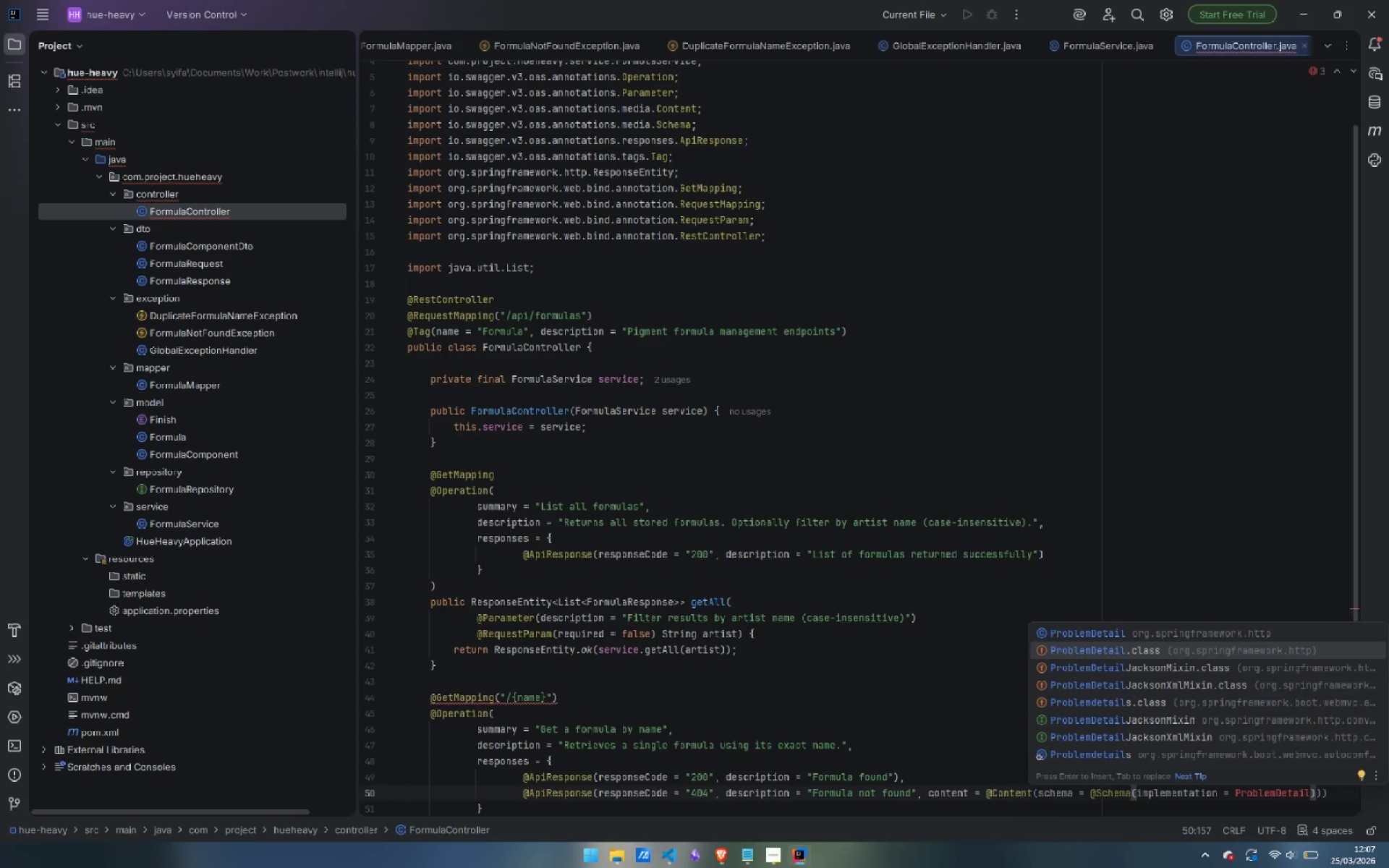 
key(Enter)
 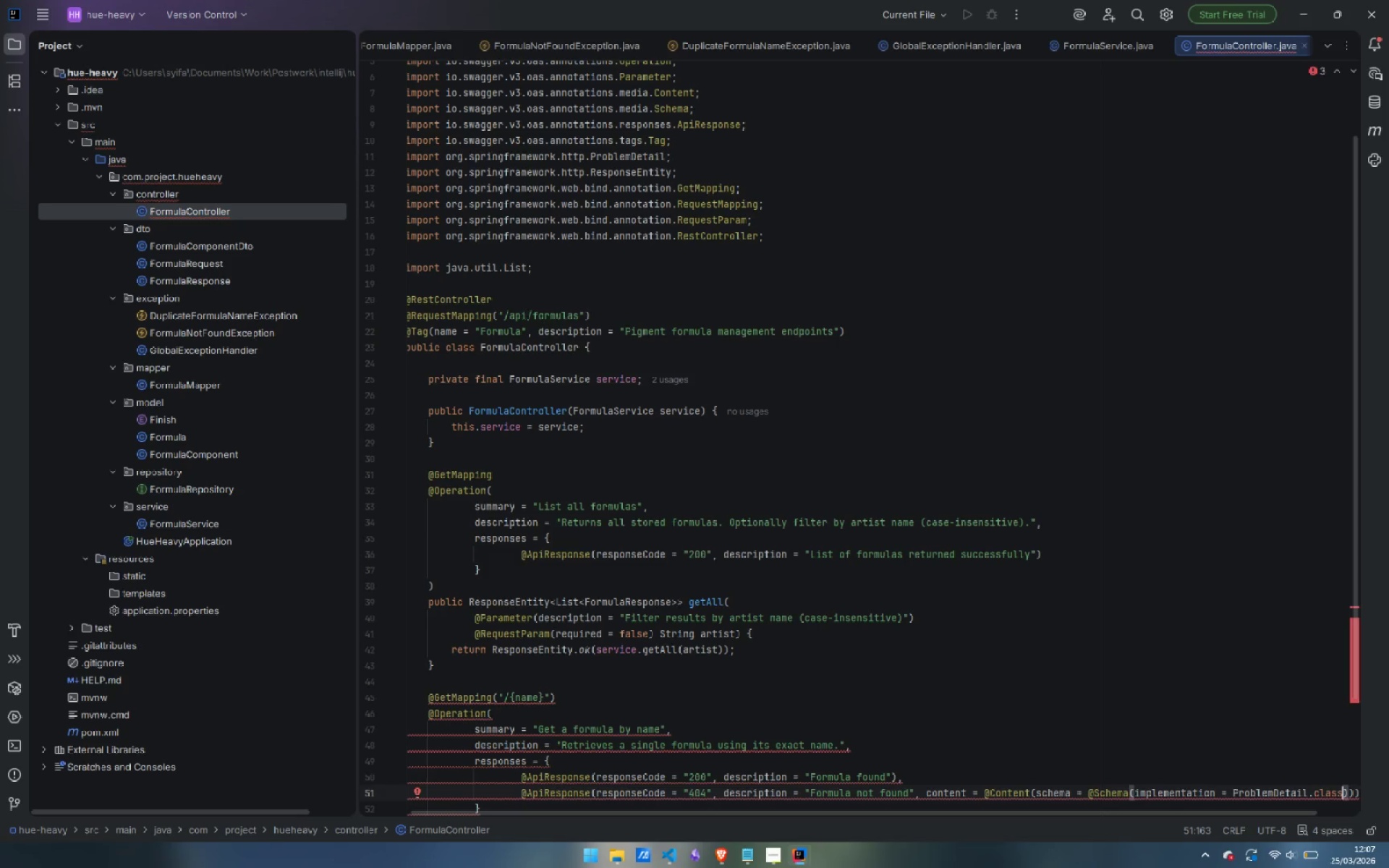 
key(ArrowDown)
 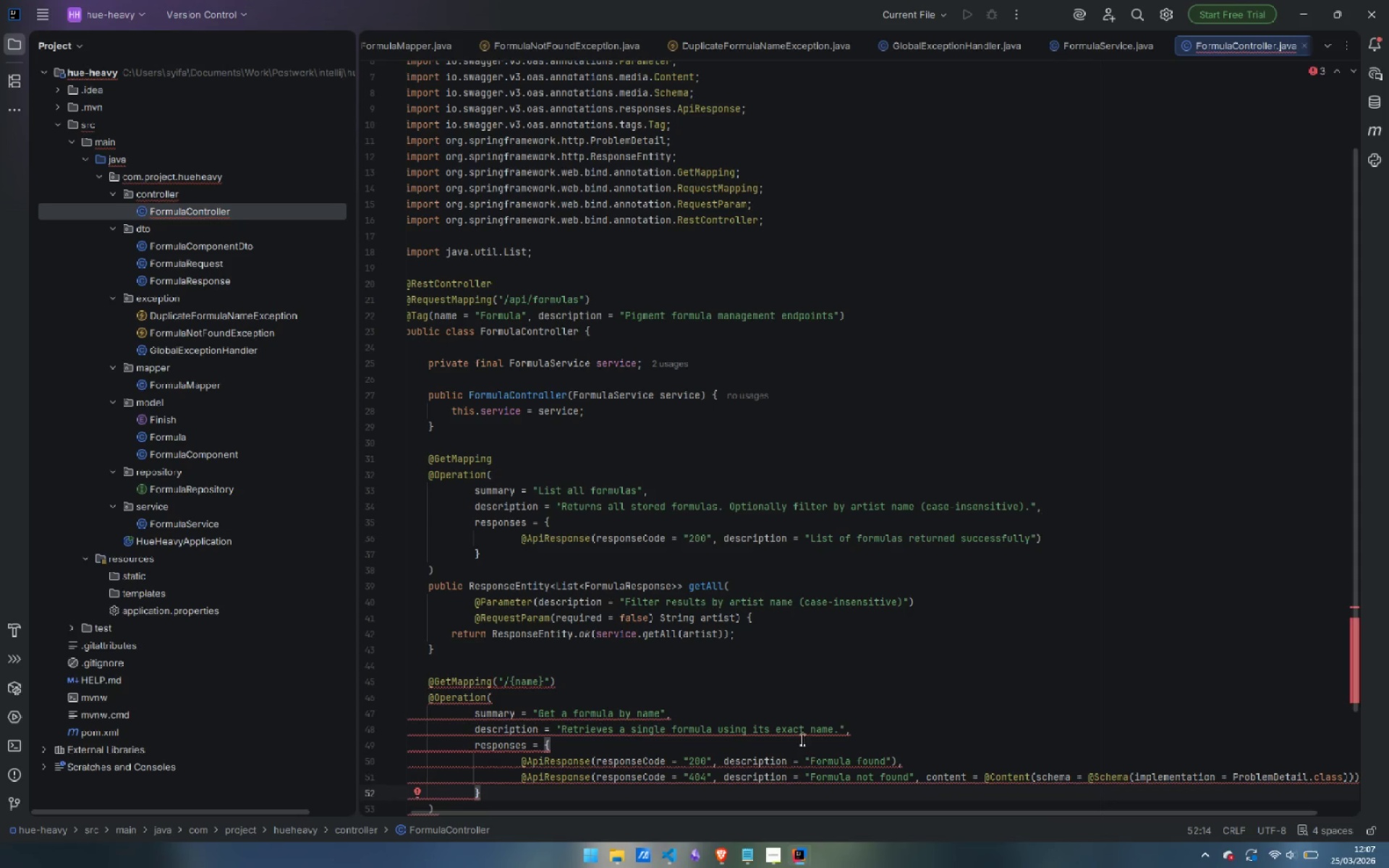 
left_click([925, 778])
 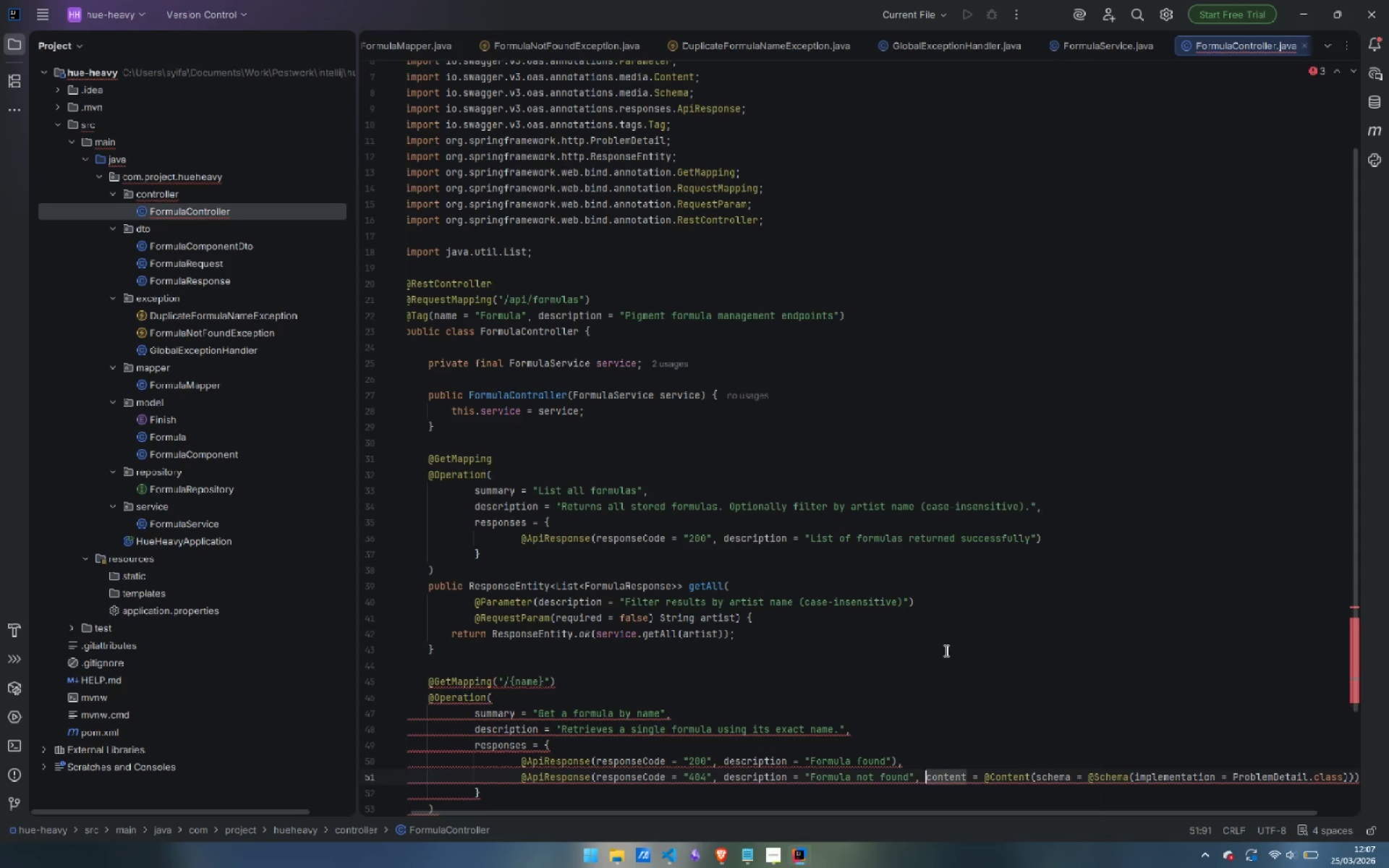 
key(Enter)
 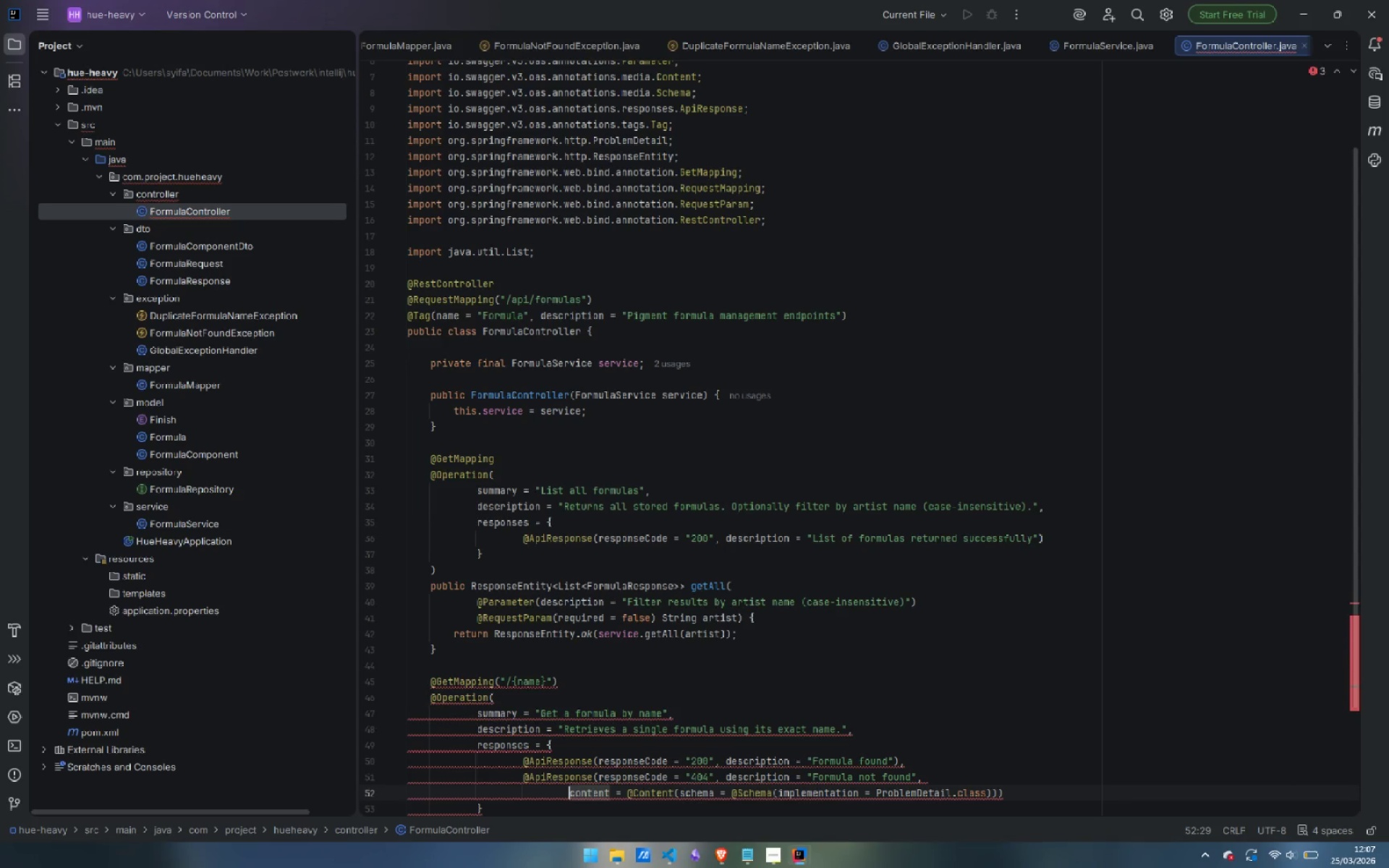 
key(ArrowDown)
 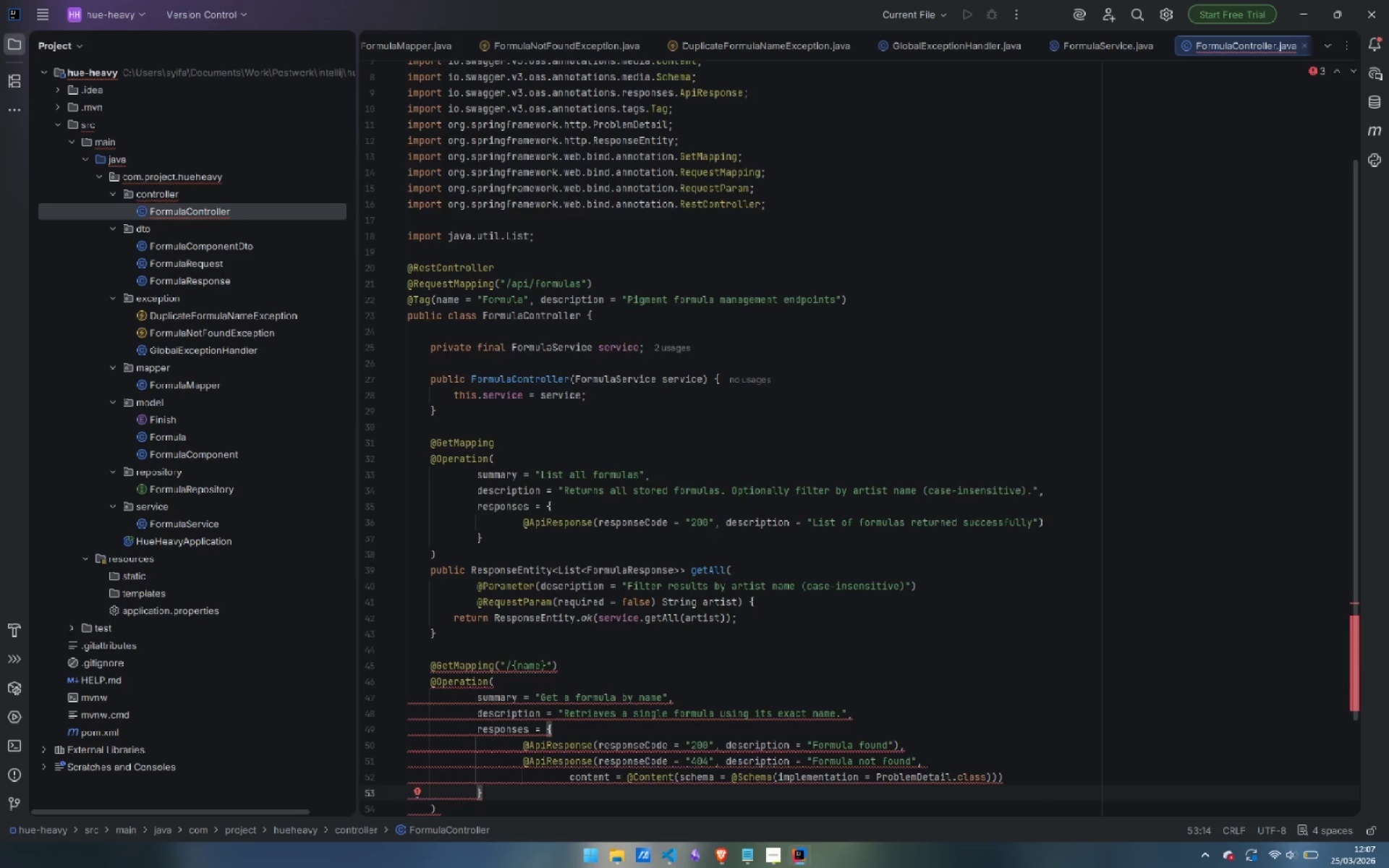 
key(ArrowDown)
 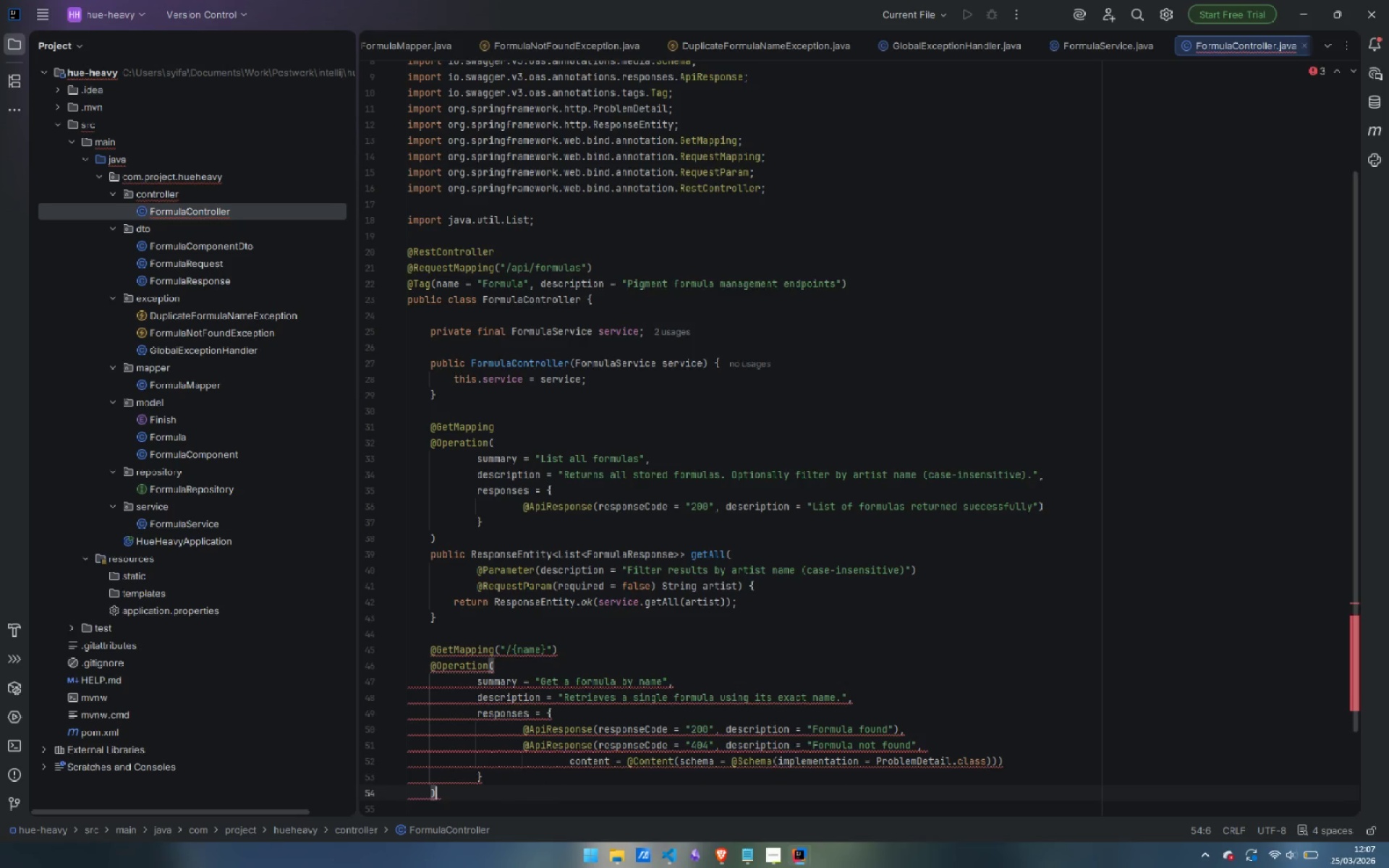 
key(Enter)
 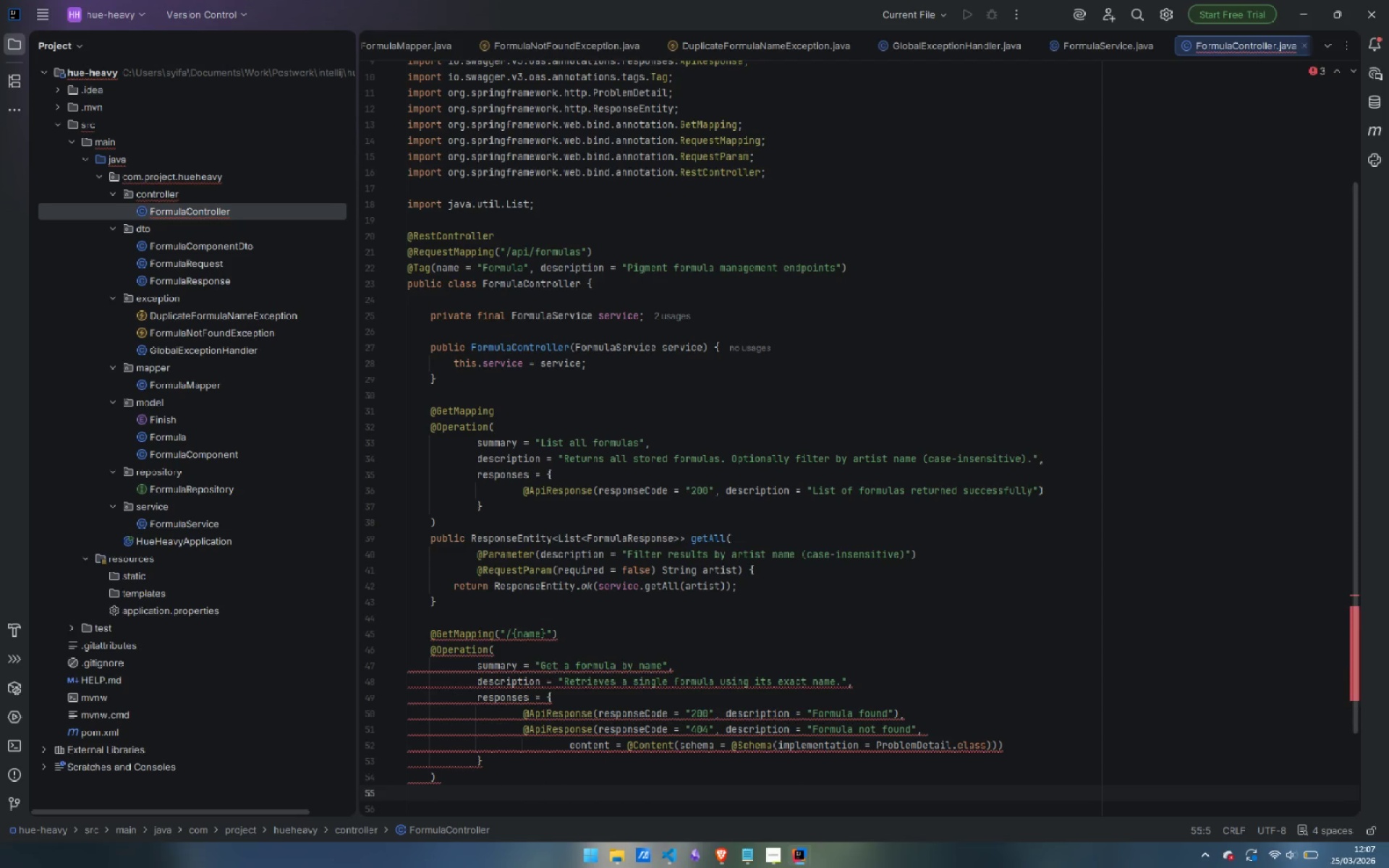 
type(public ResponseEntity<FormulaResponse)
 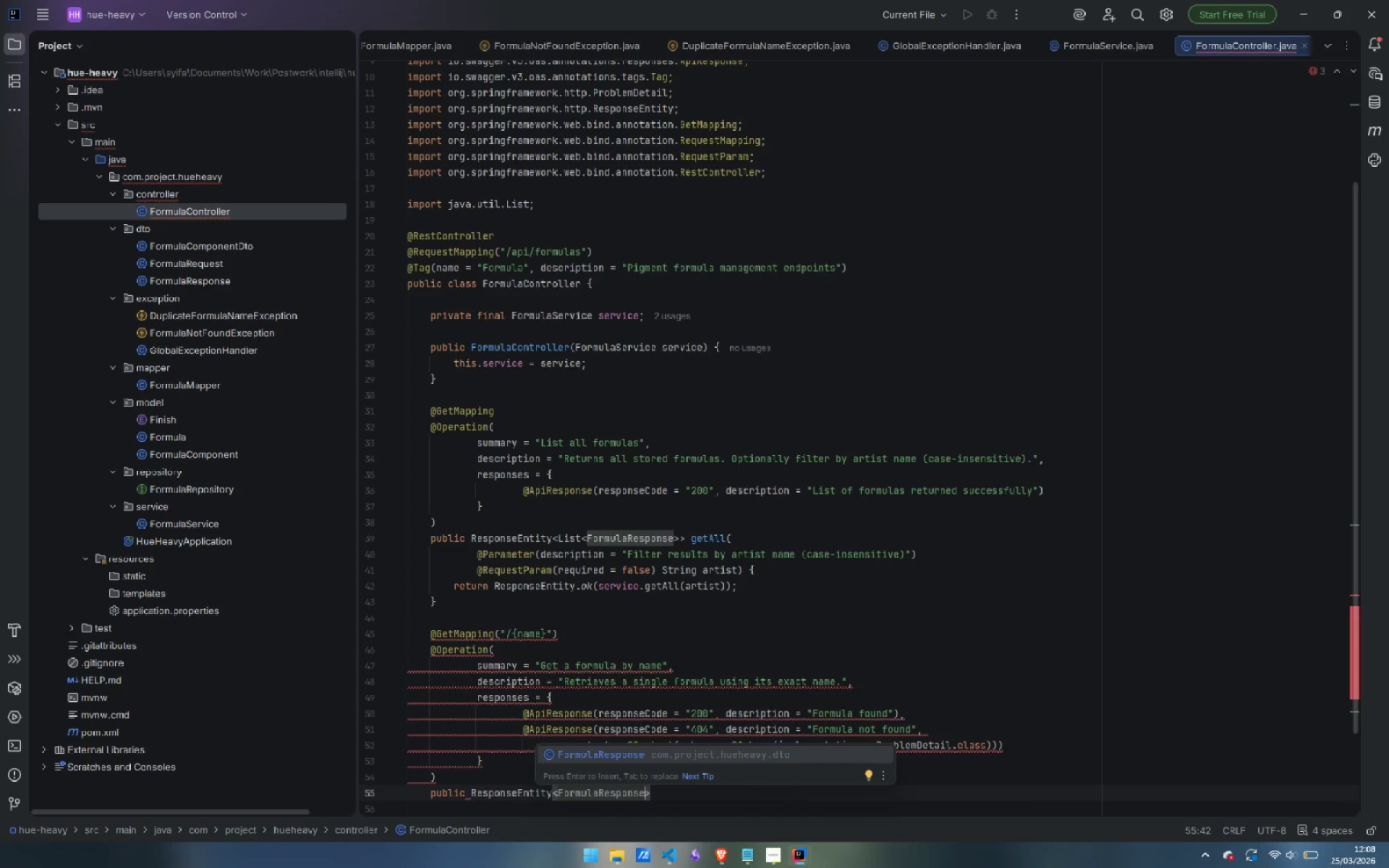 
key(ArrowRight)
 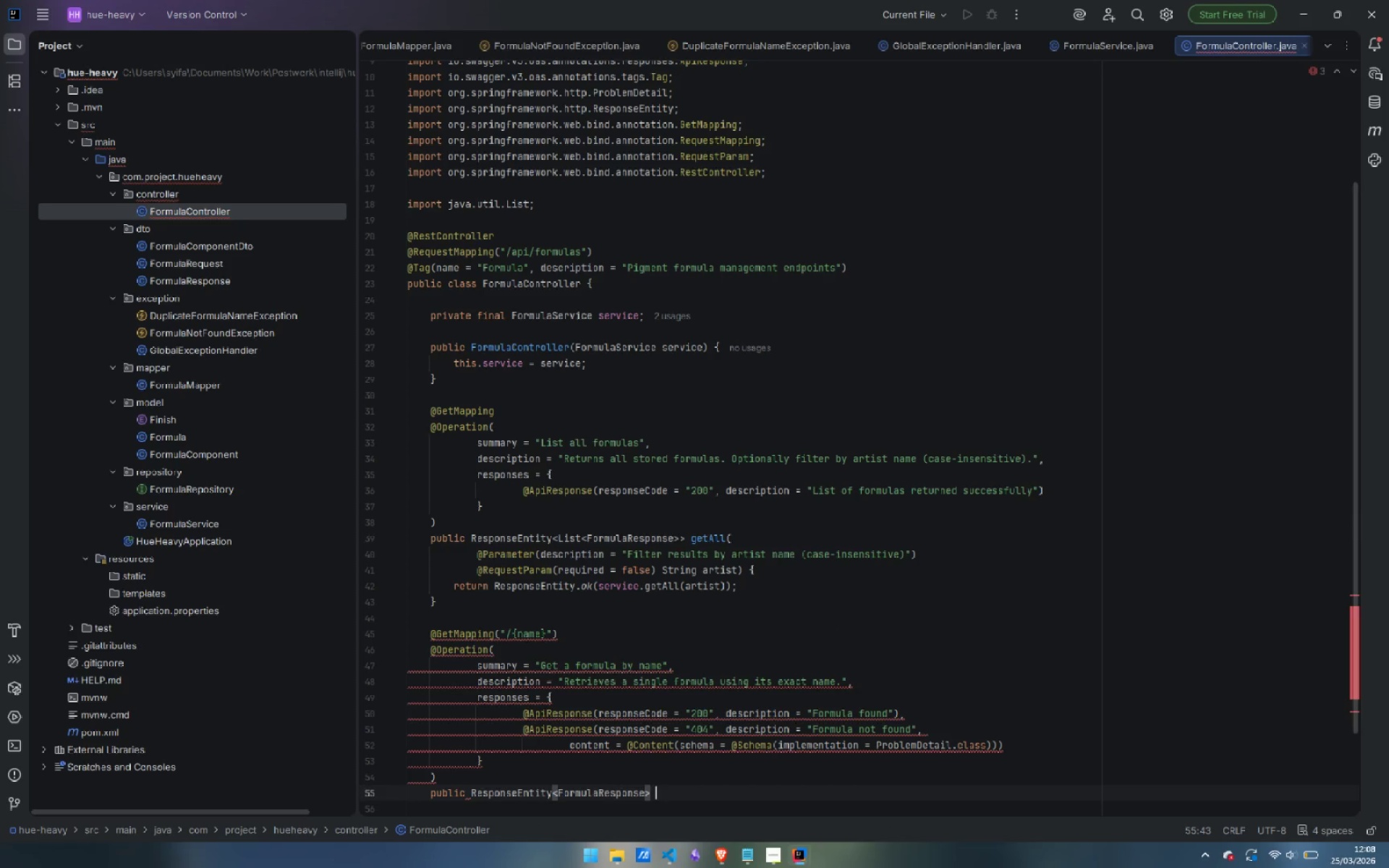 
type( getByName()
 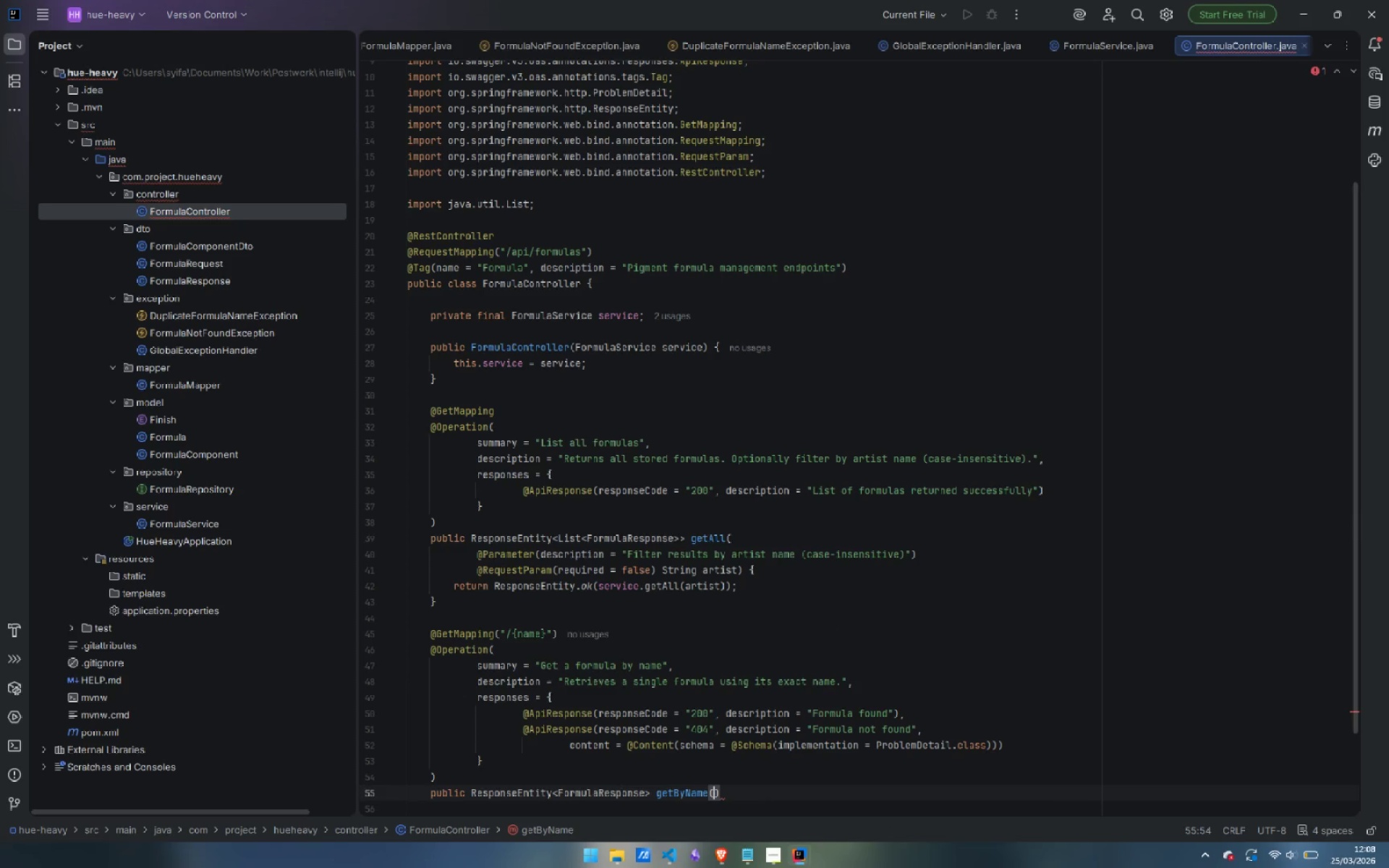 
key(Enter)
 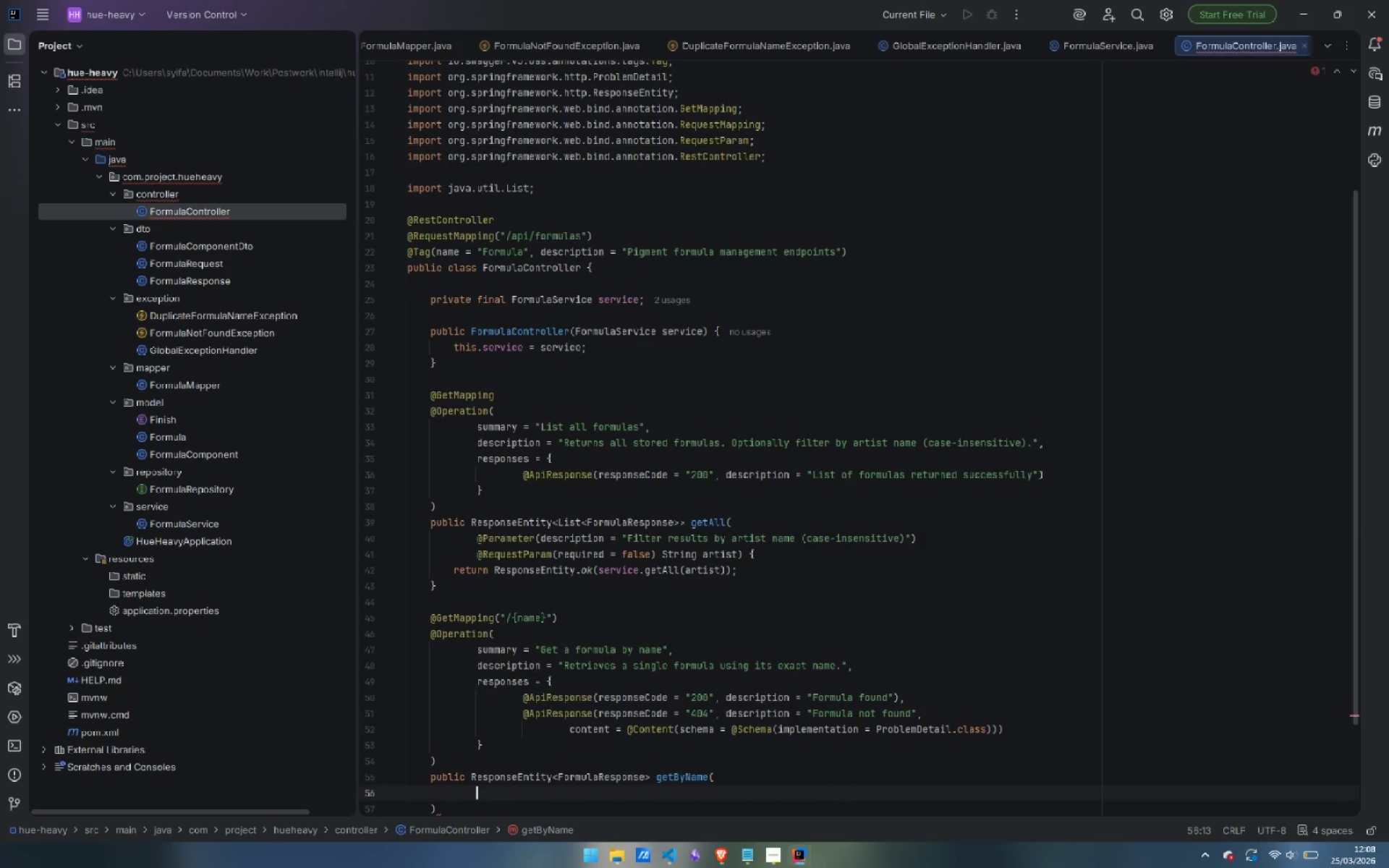 
type(@Parameter)
 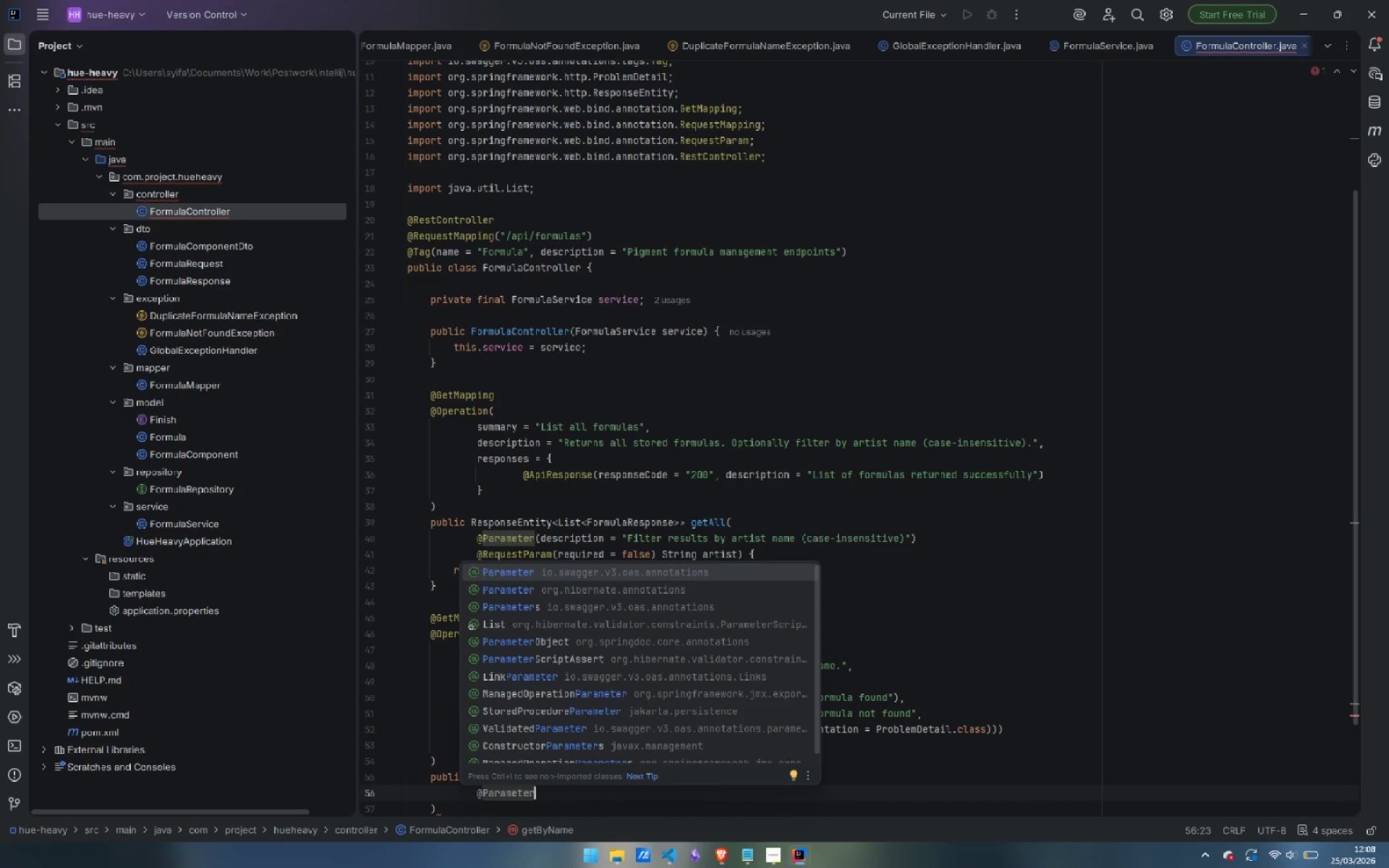 
key(Enter)
 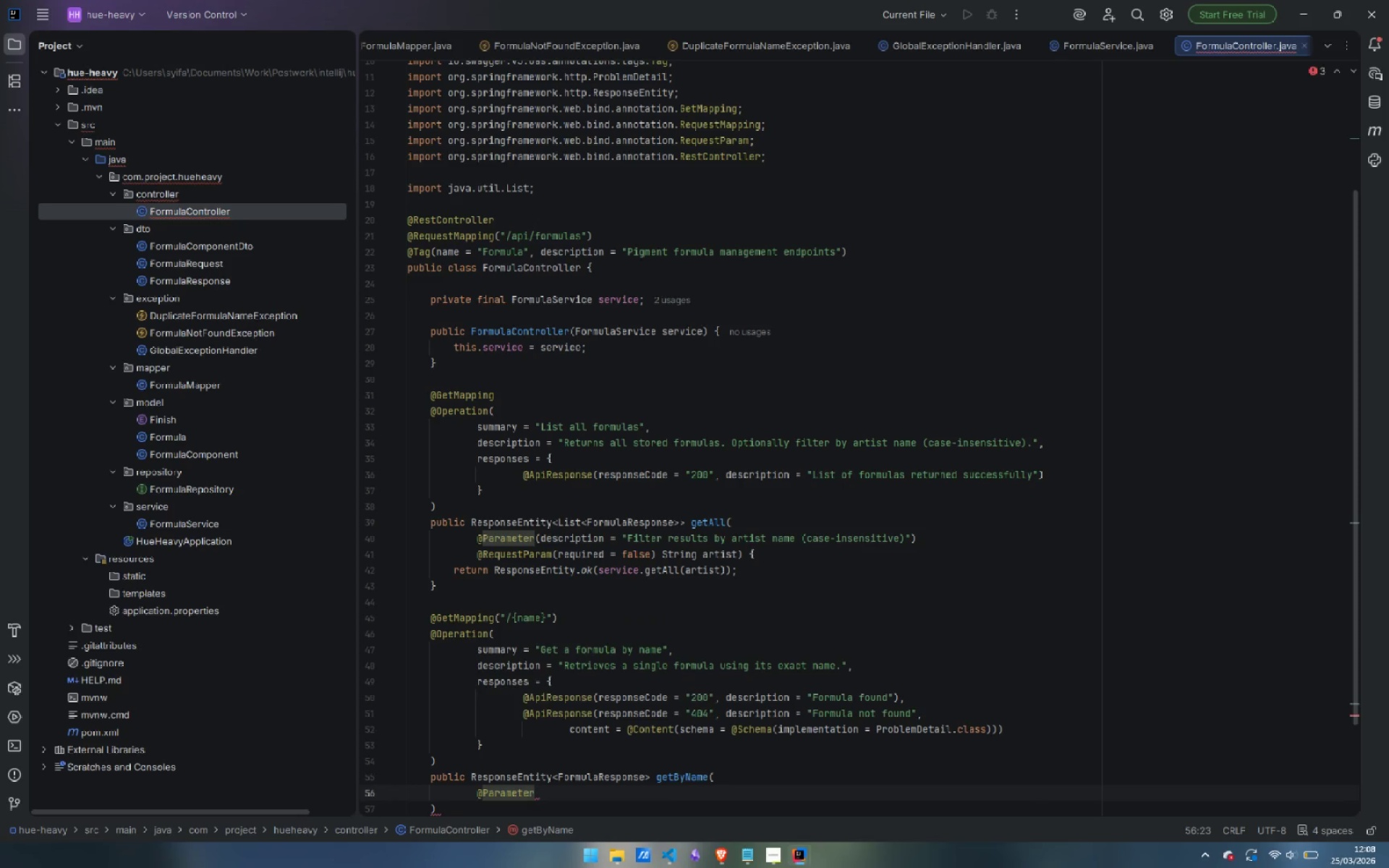 
type((description)
 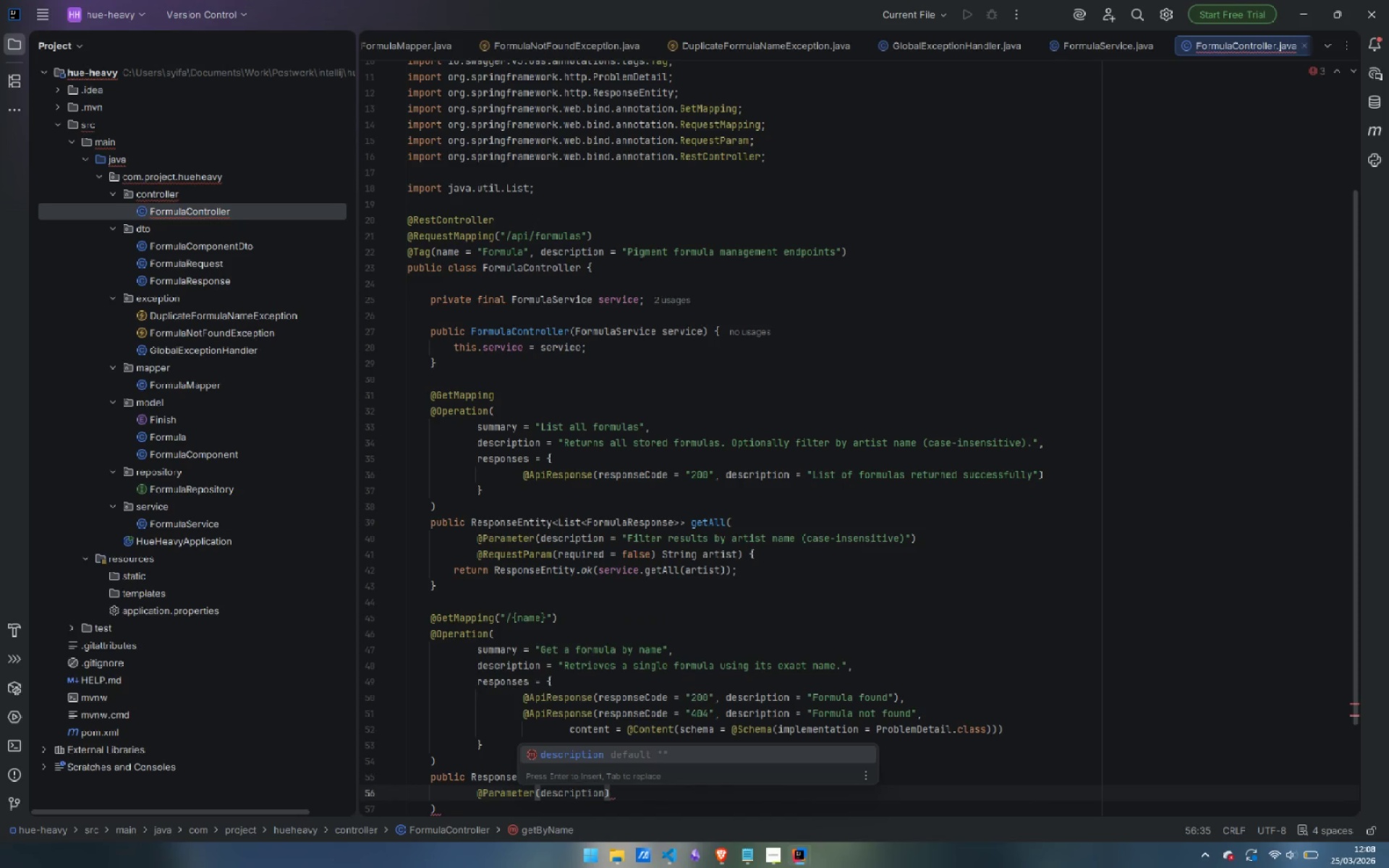 
key(Enter)
 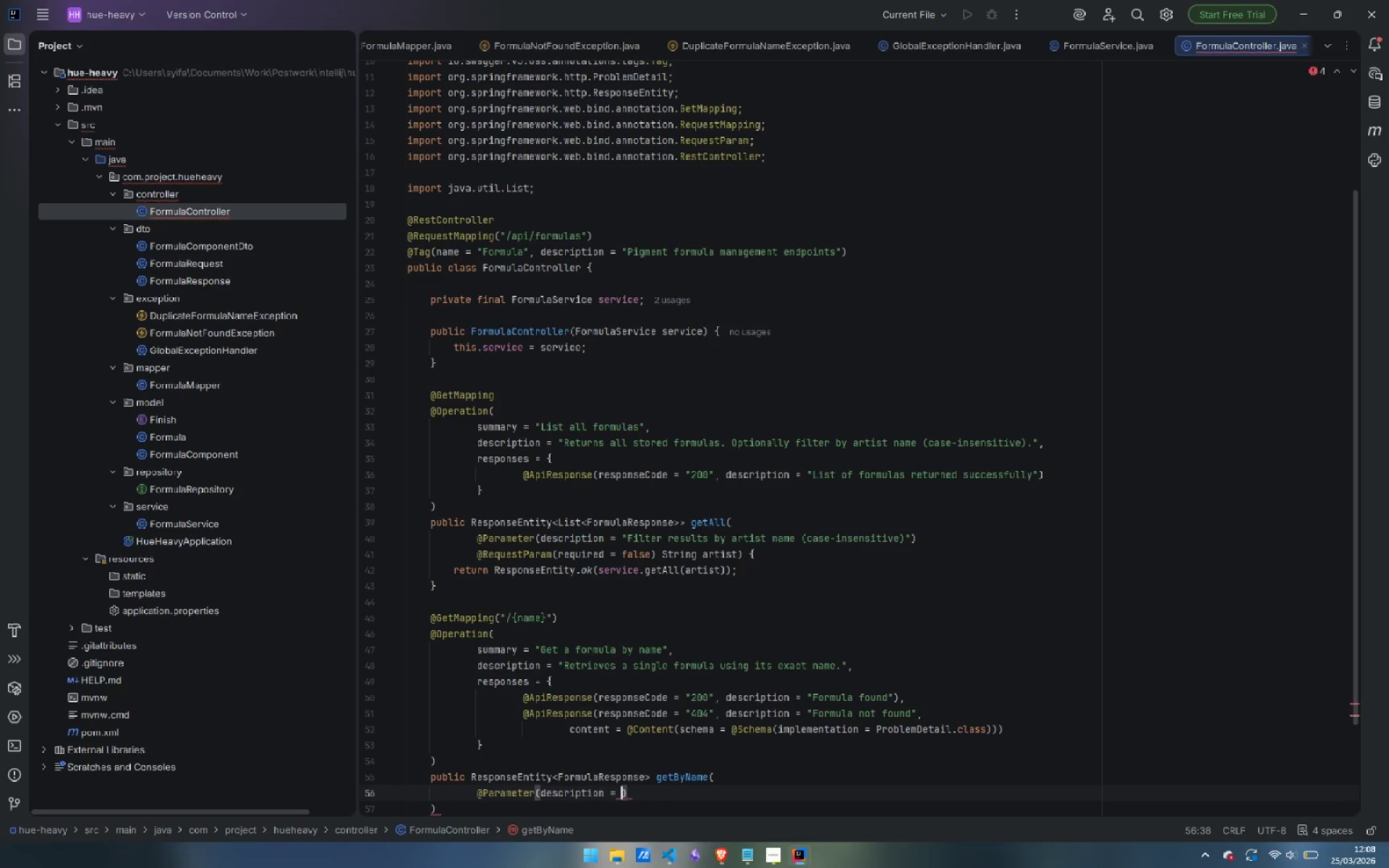 
wait(5.25)
 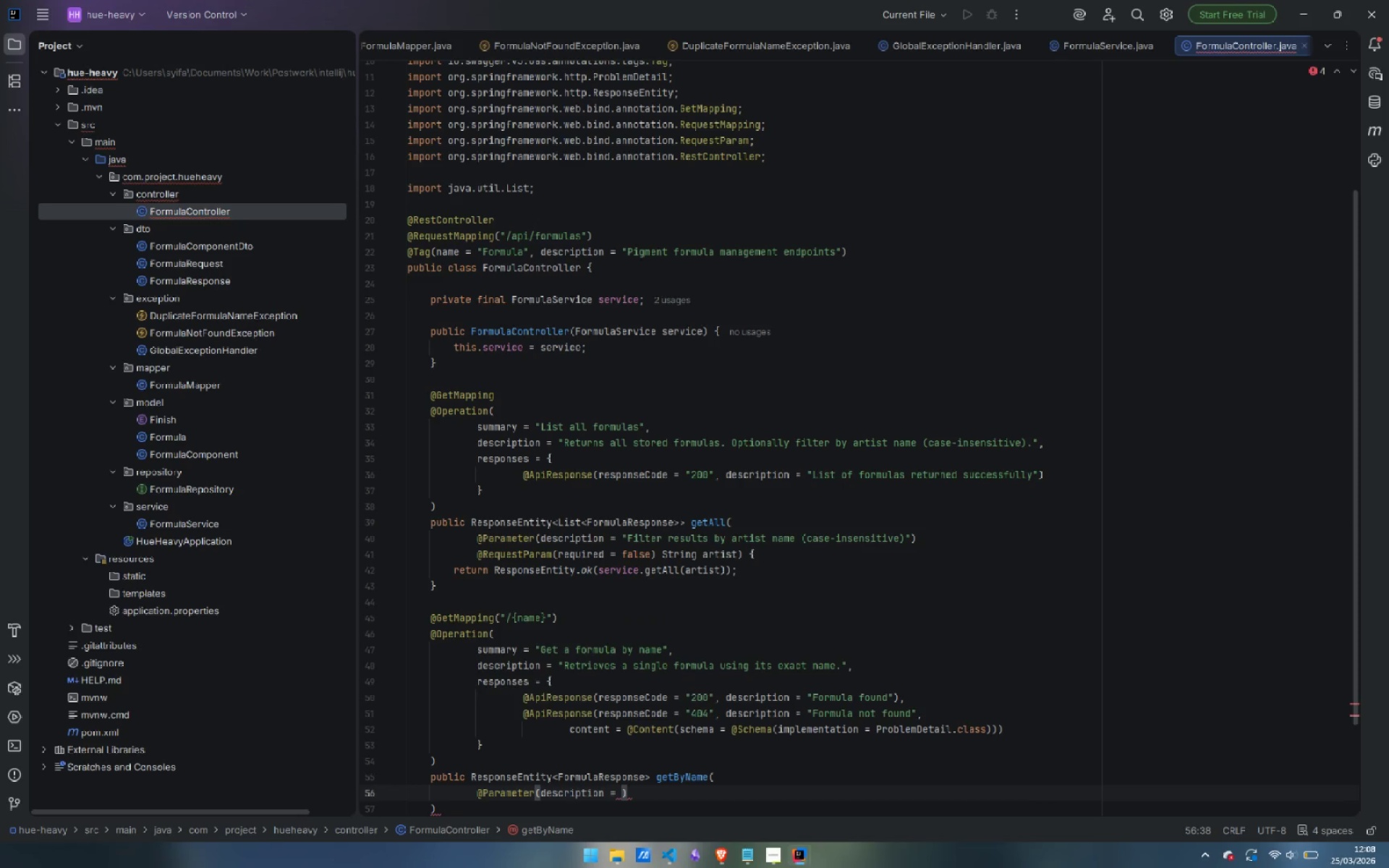 
type("Exact formula name)
 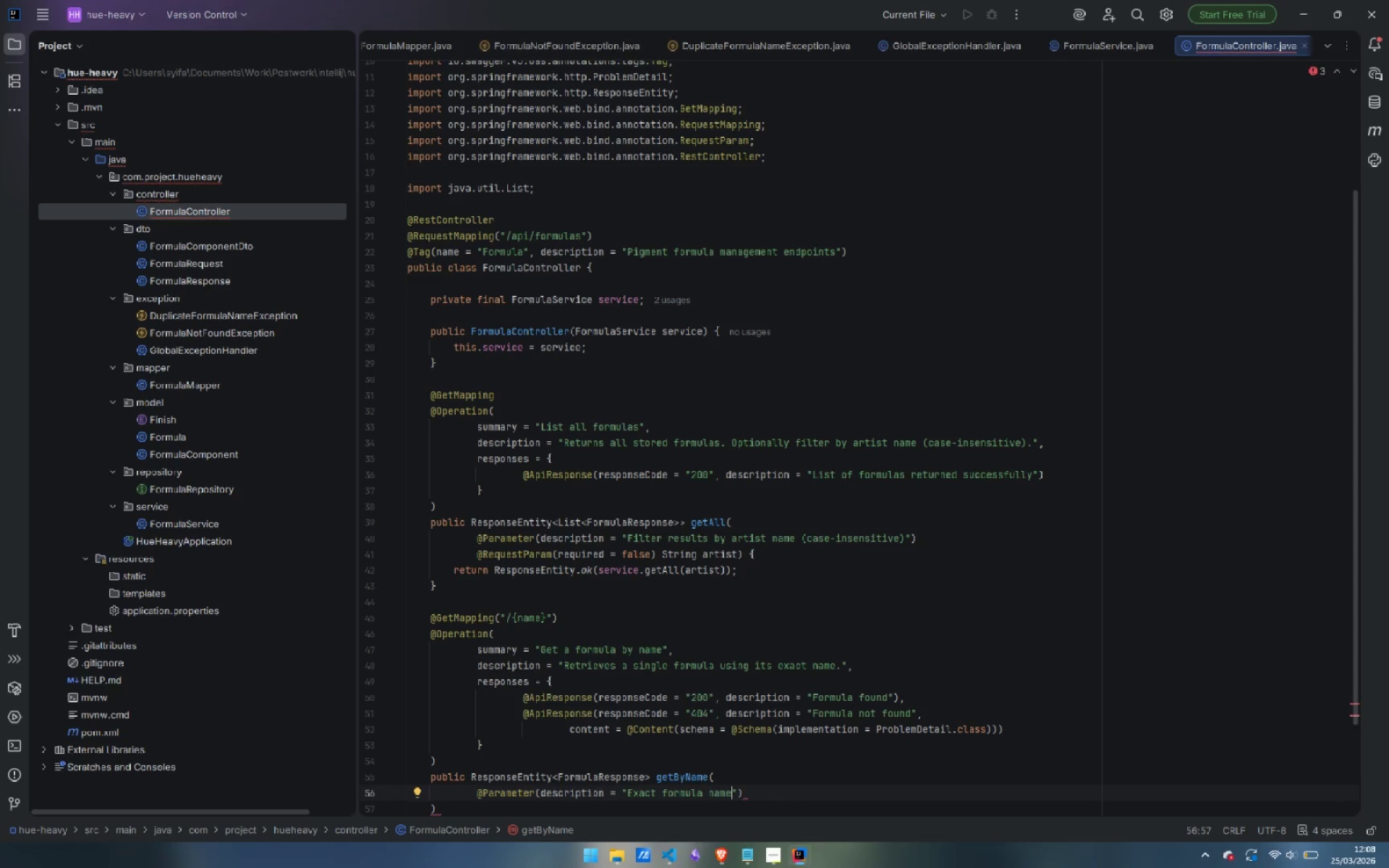 
key(ArrowRight)
 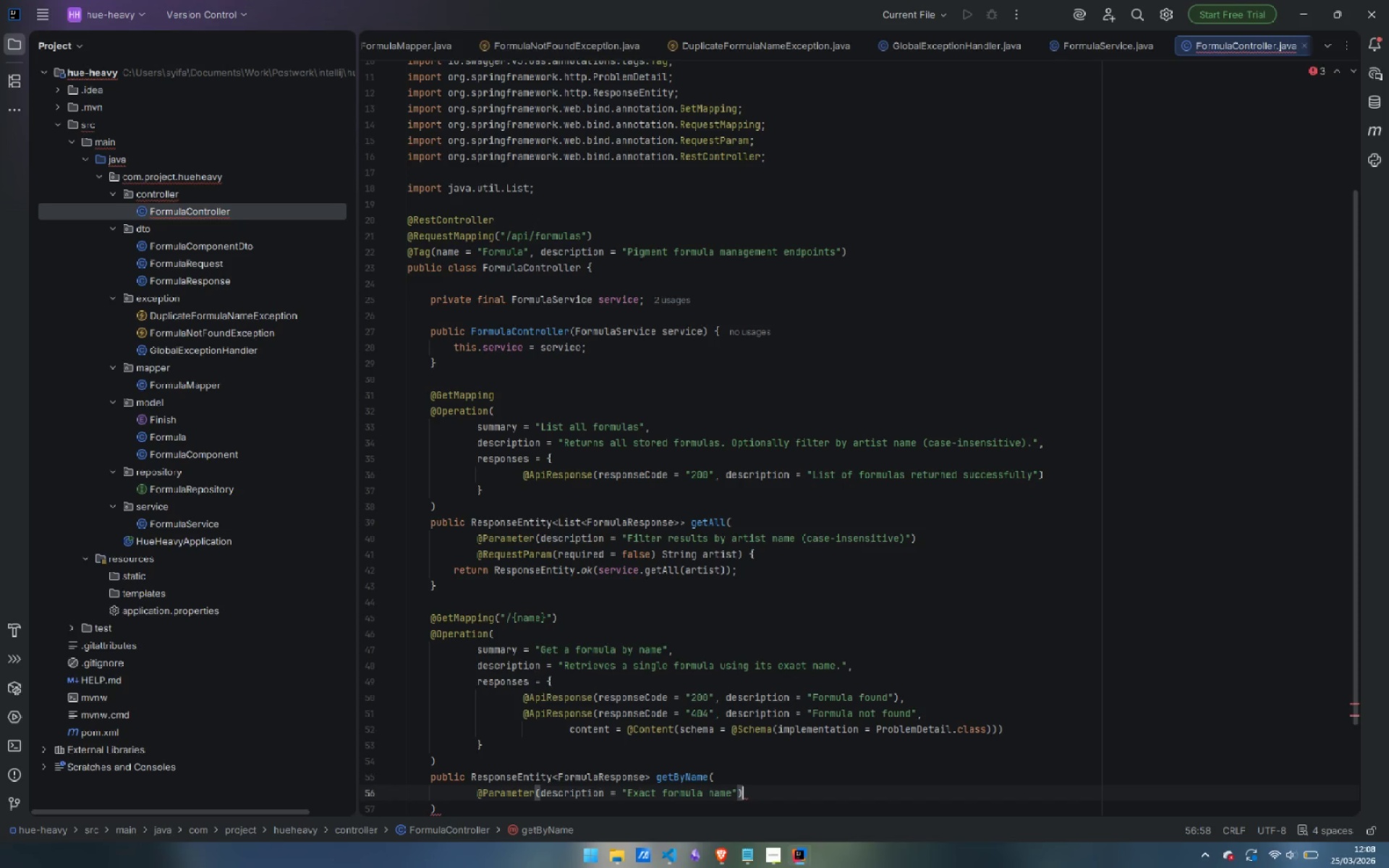 
key(ArrowRight)
 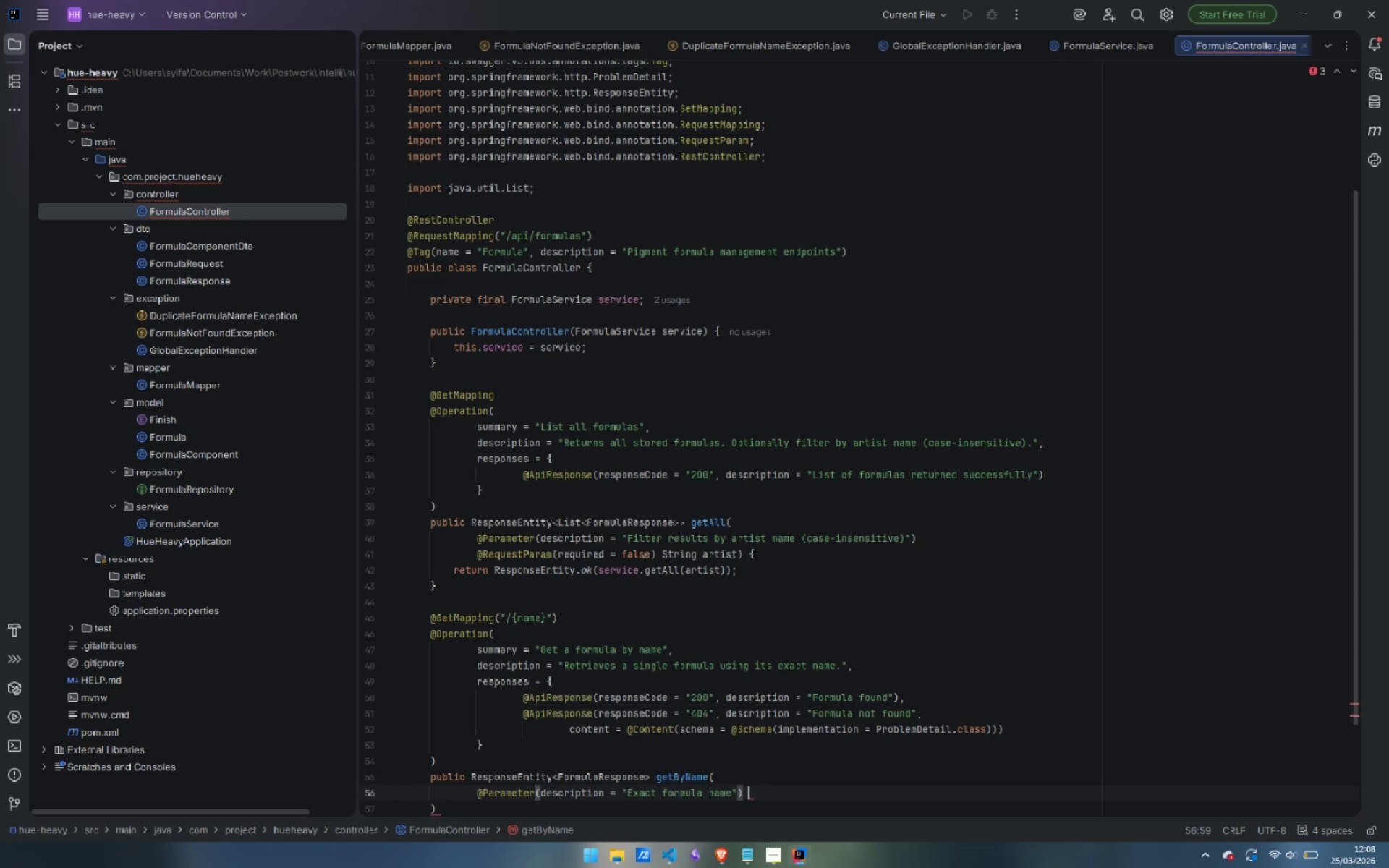 
type( @PathVariable String name)
 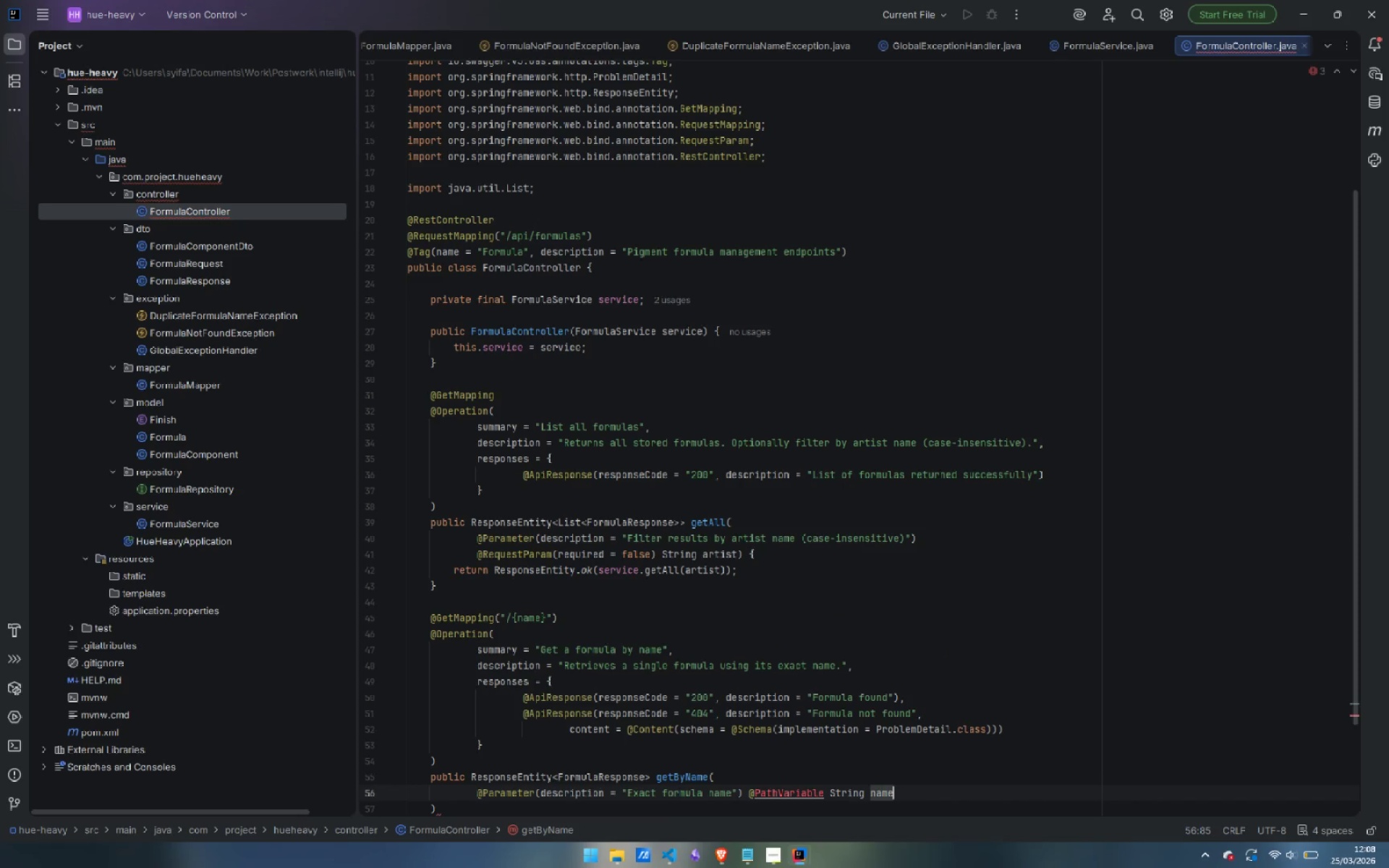 
key(Control+Period)
 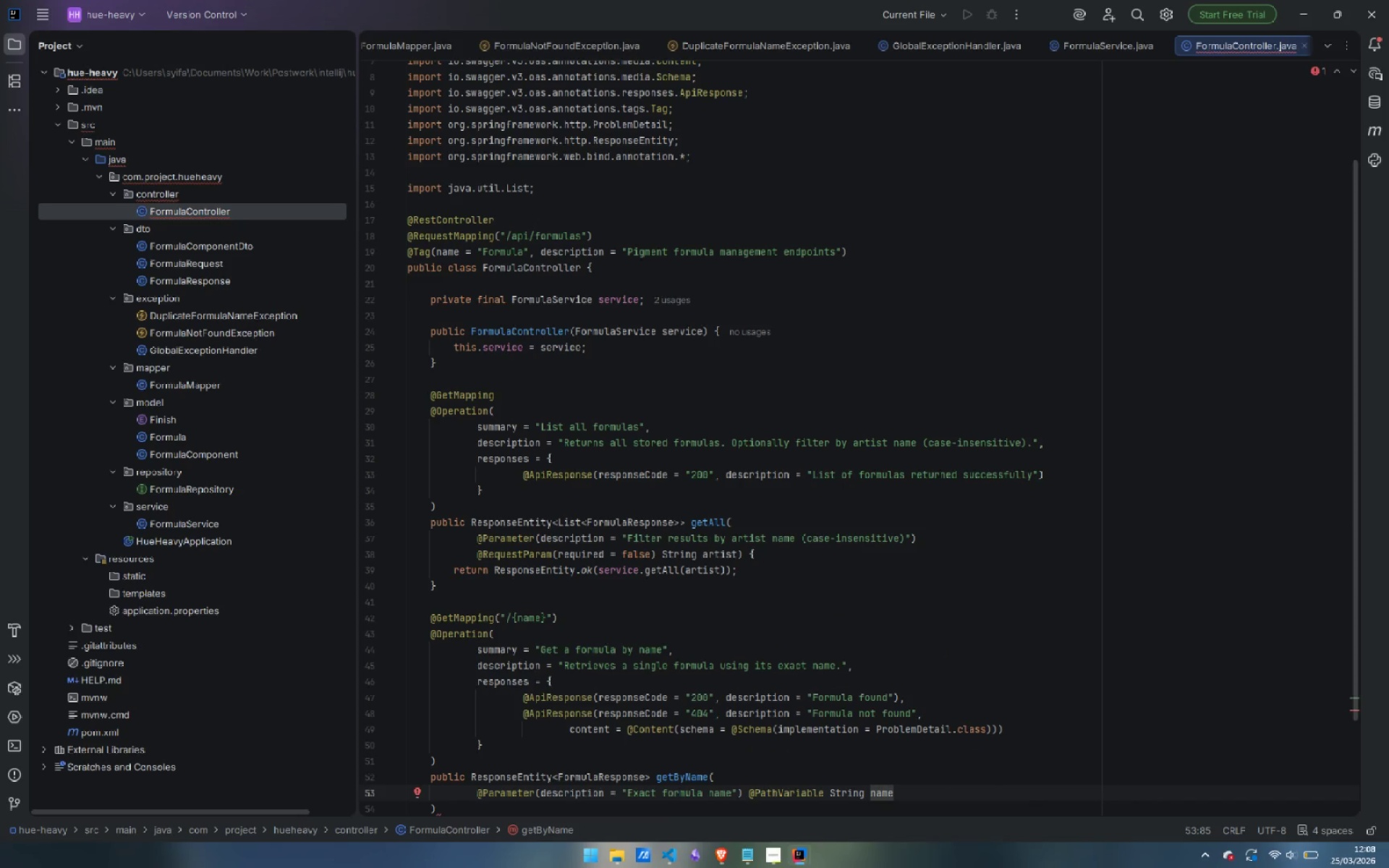 
key(Delete)
 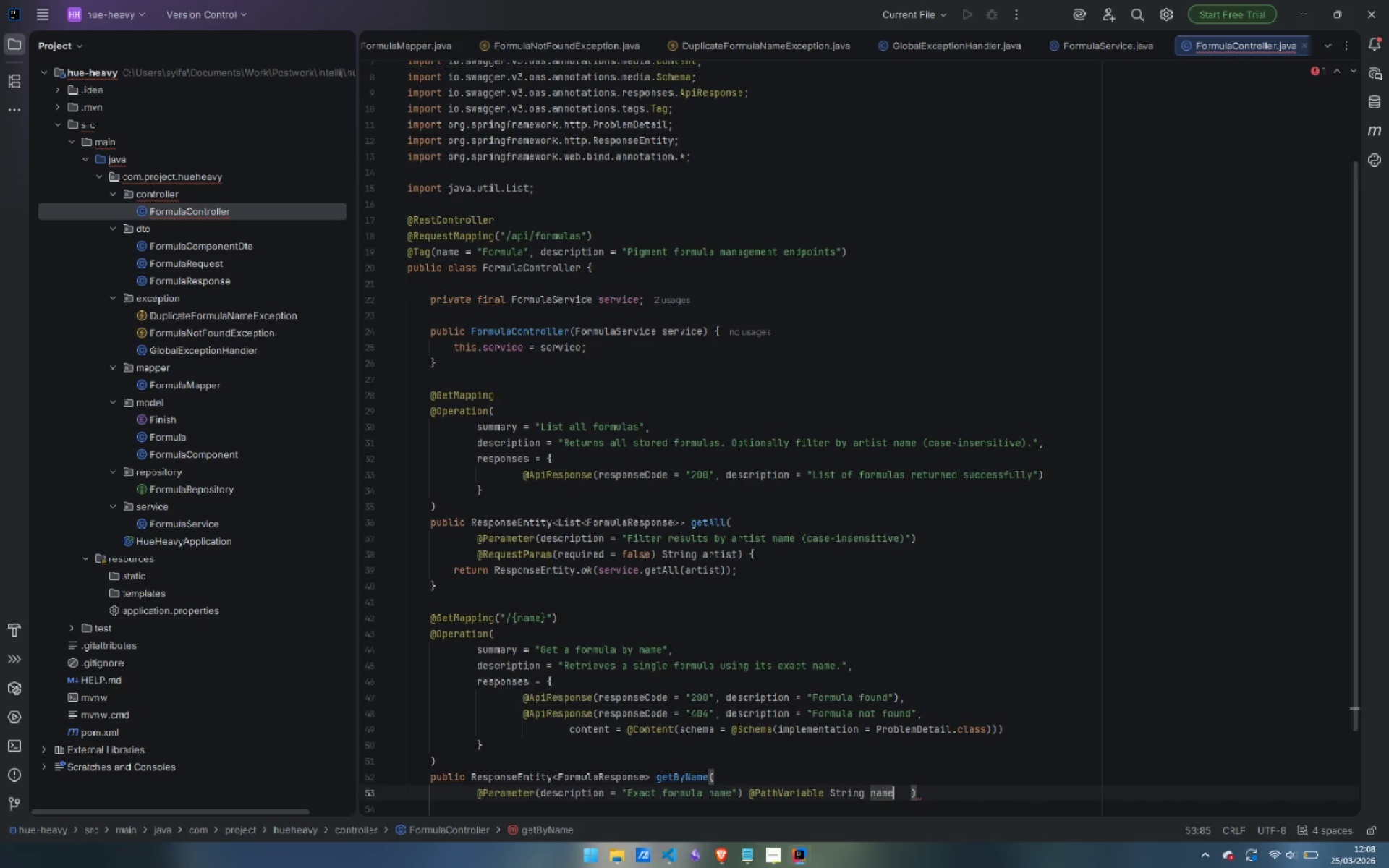 
key(Delete)
 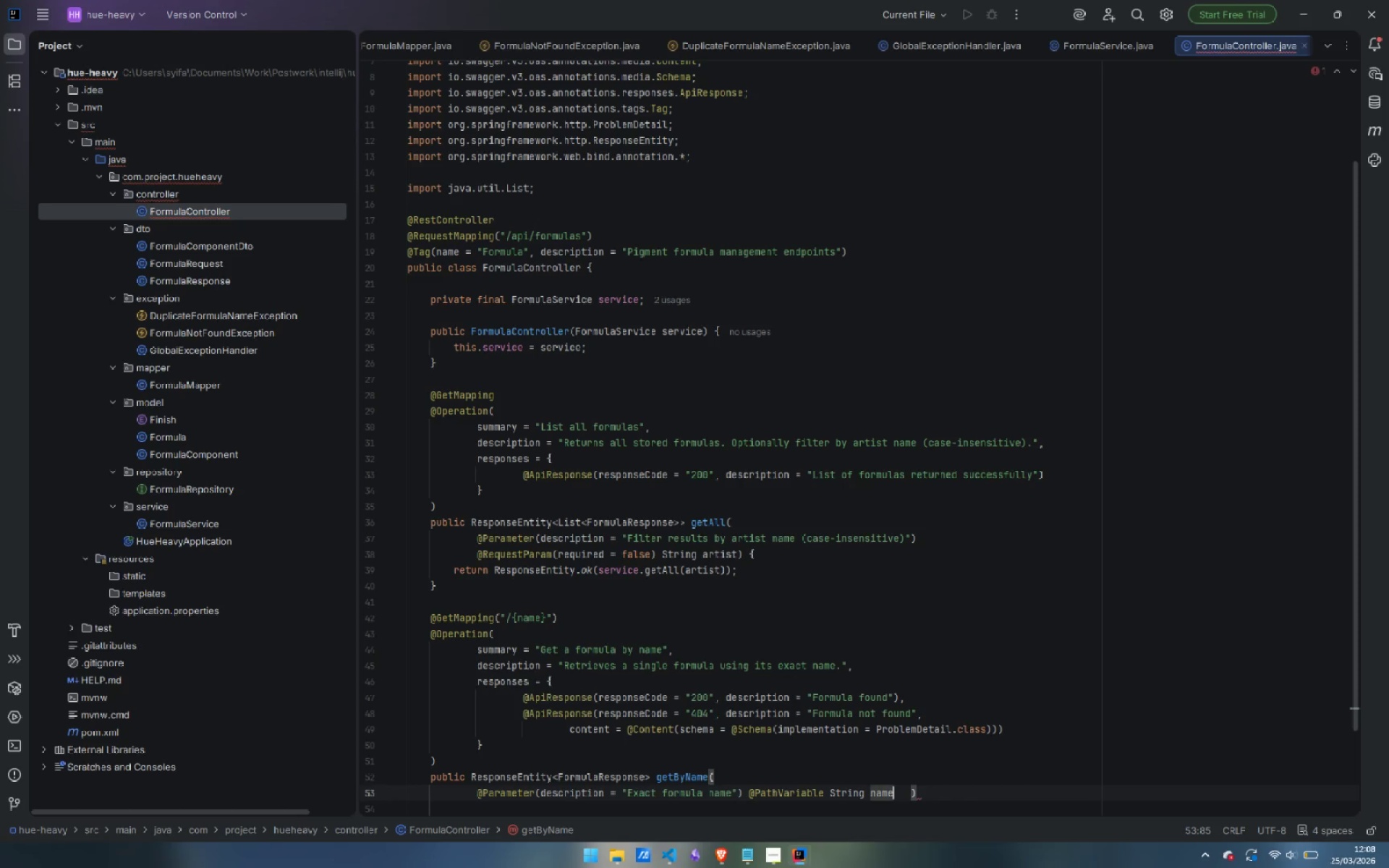 
key(Delete)
 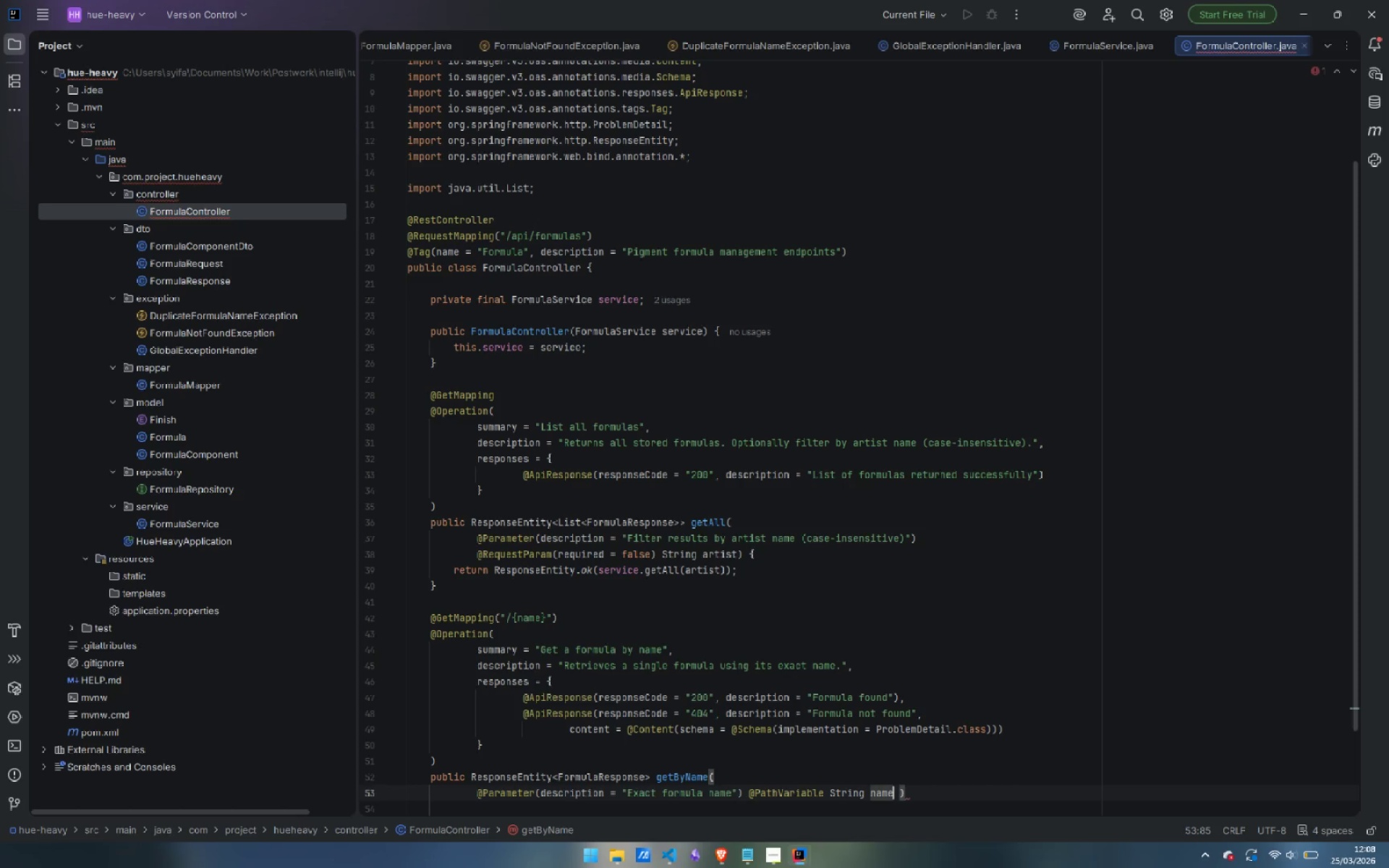 
key(Delete)
 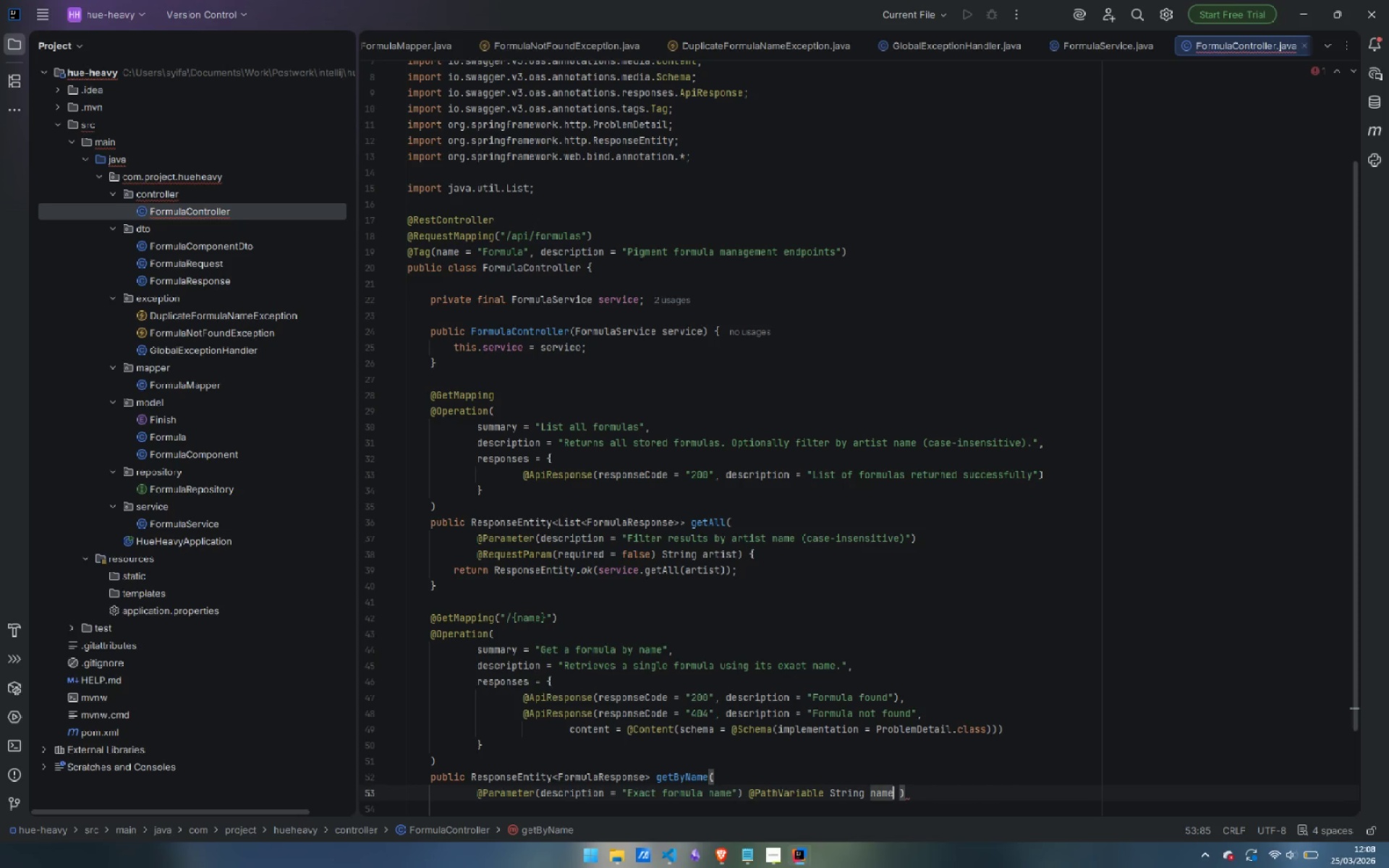 
key(Delete)
 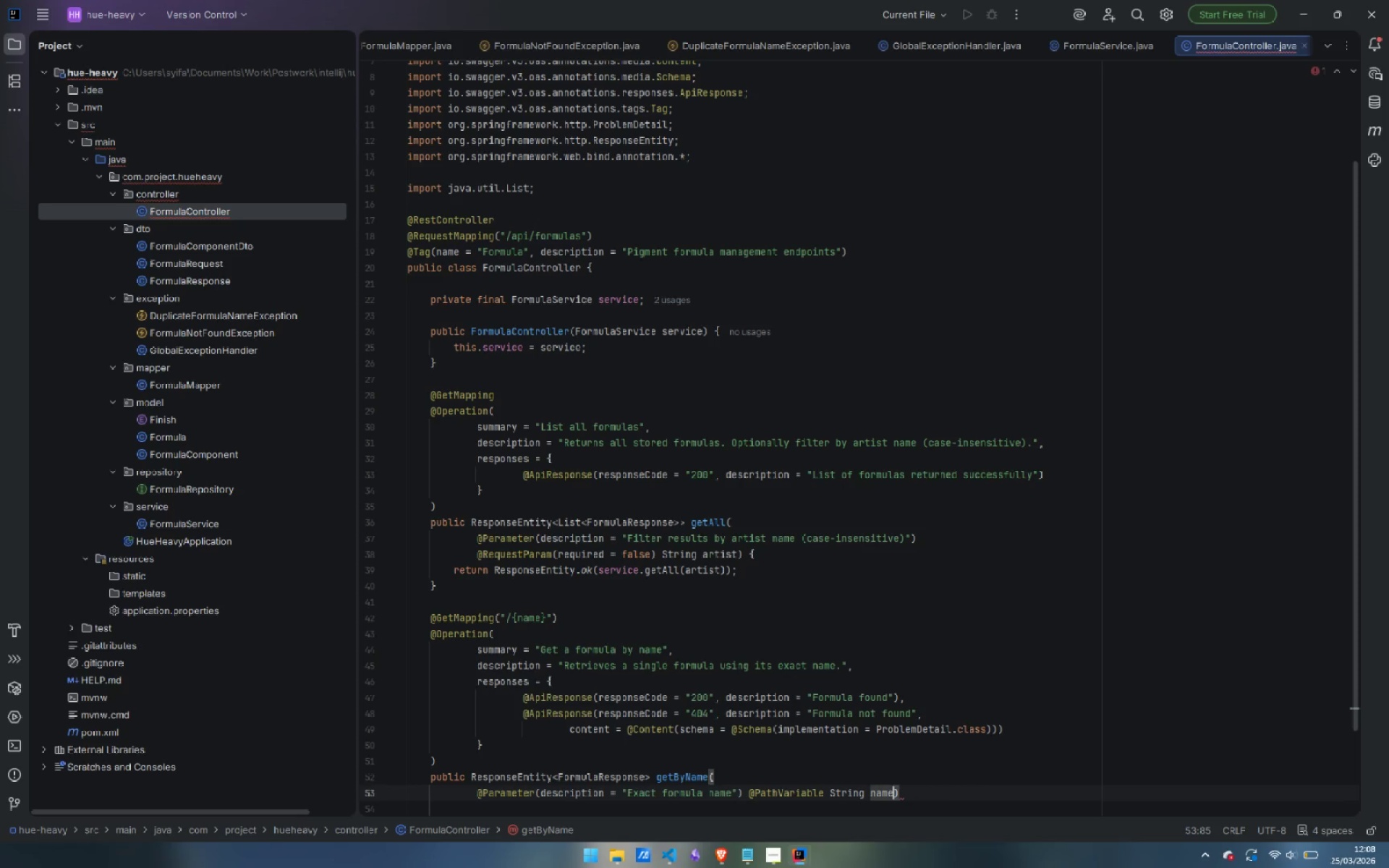 
key(ArrowRight)
 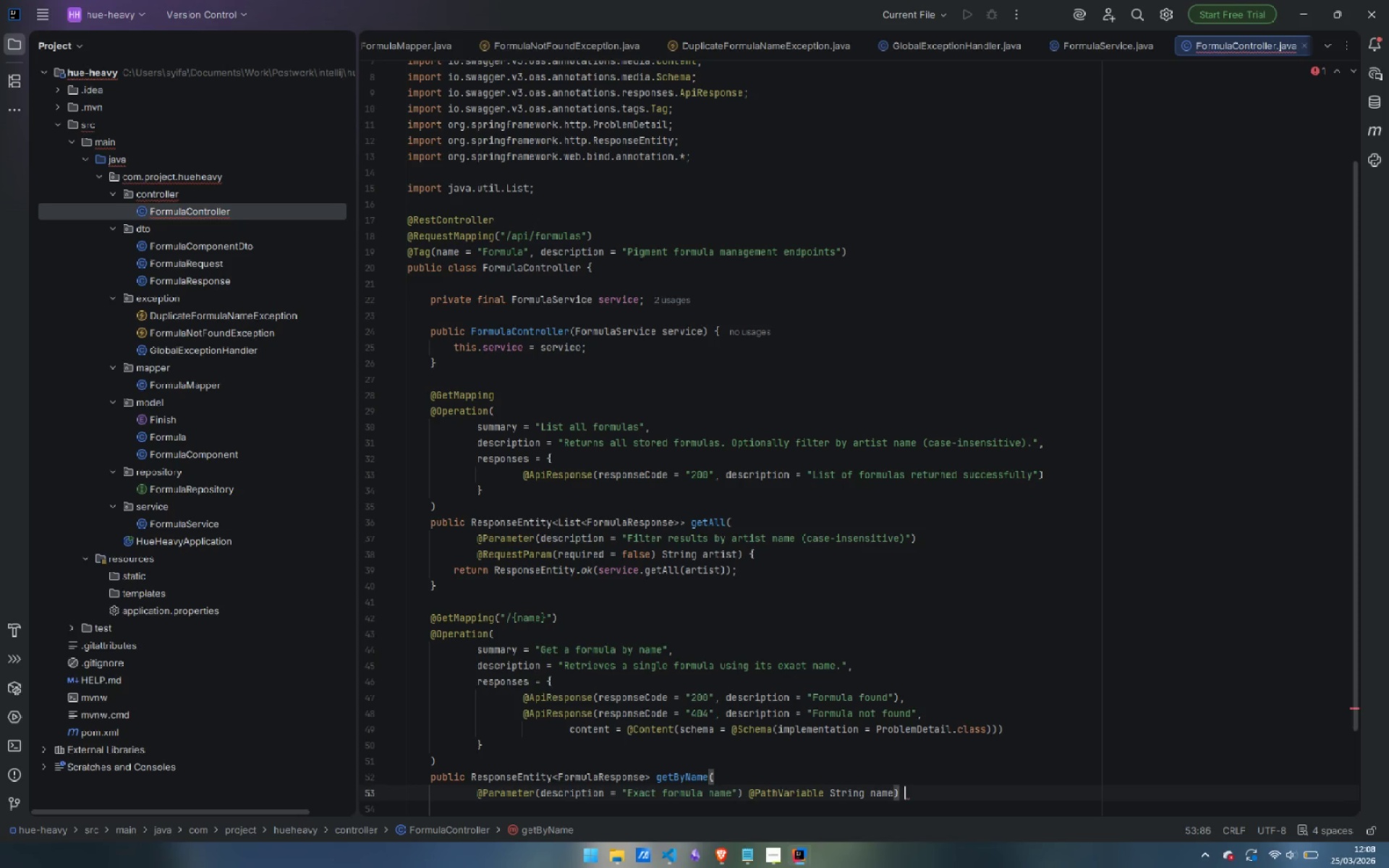 
key(Space)
 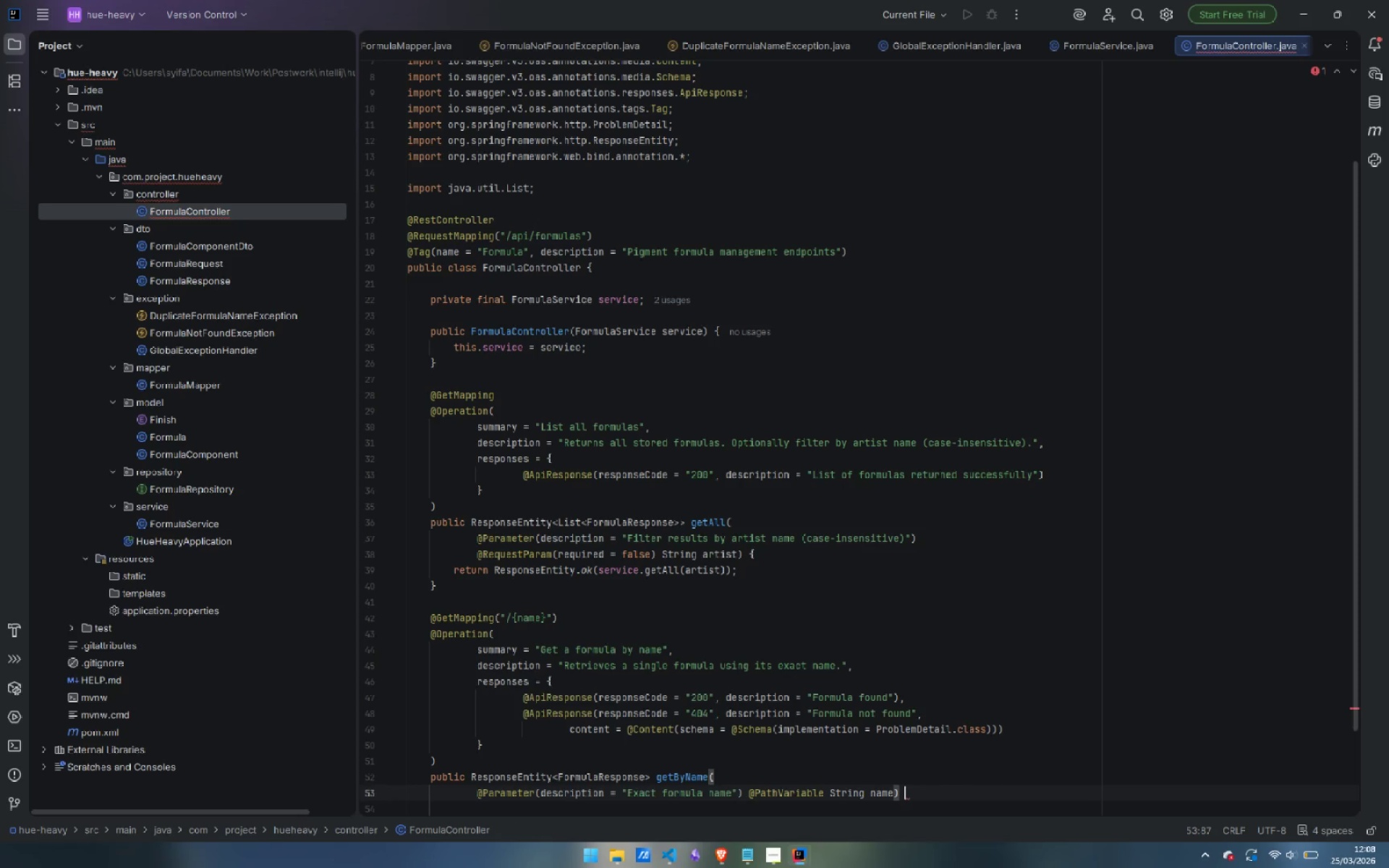 
key(Shift+BracketLeft)
 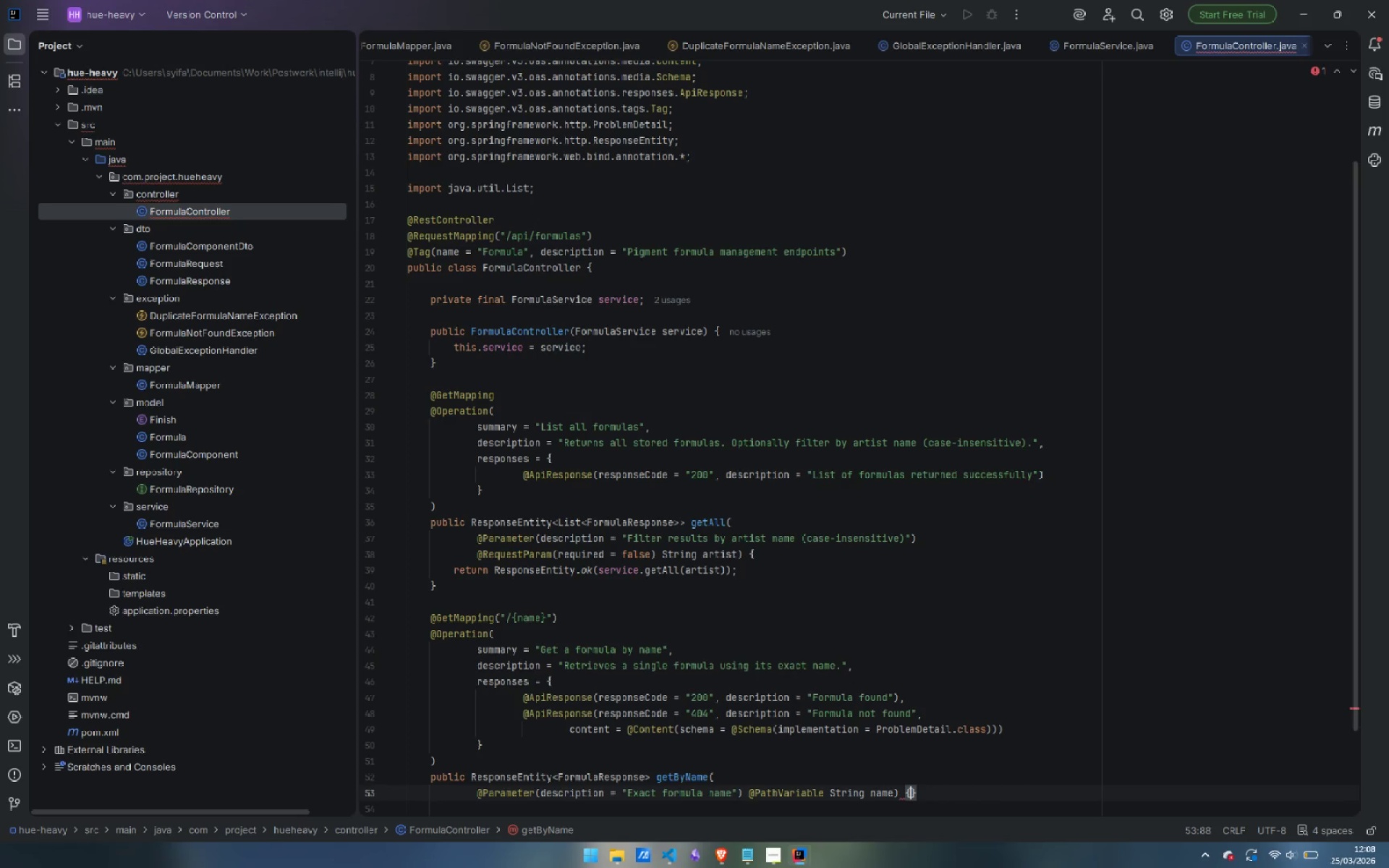 
key(Enter)
 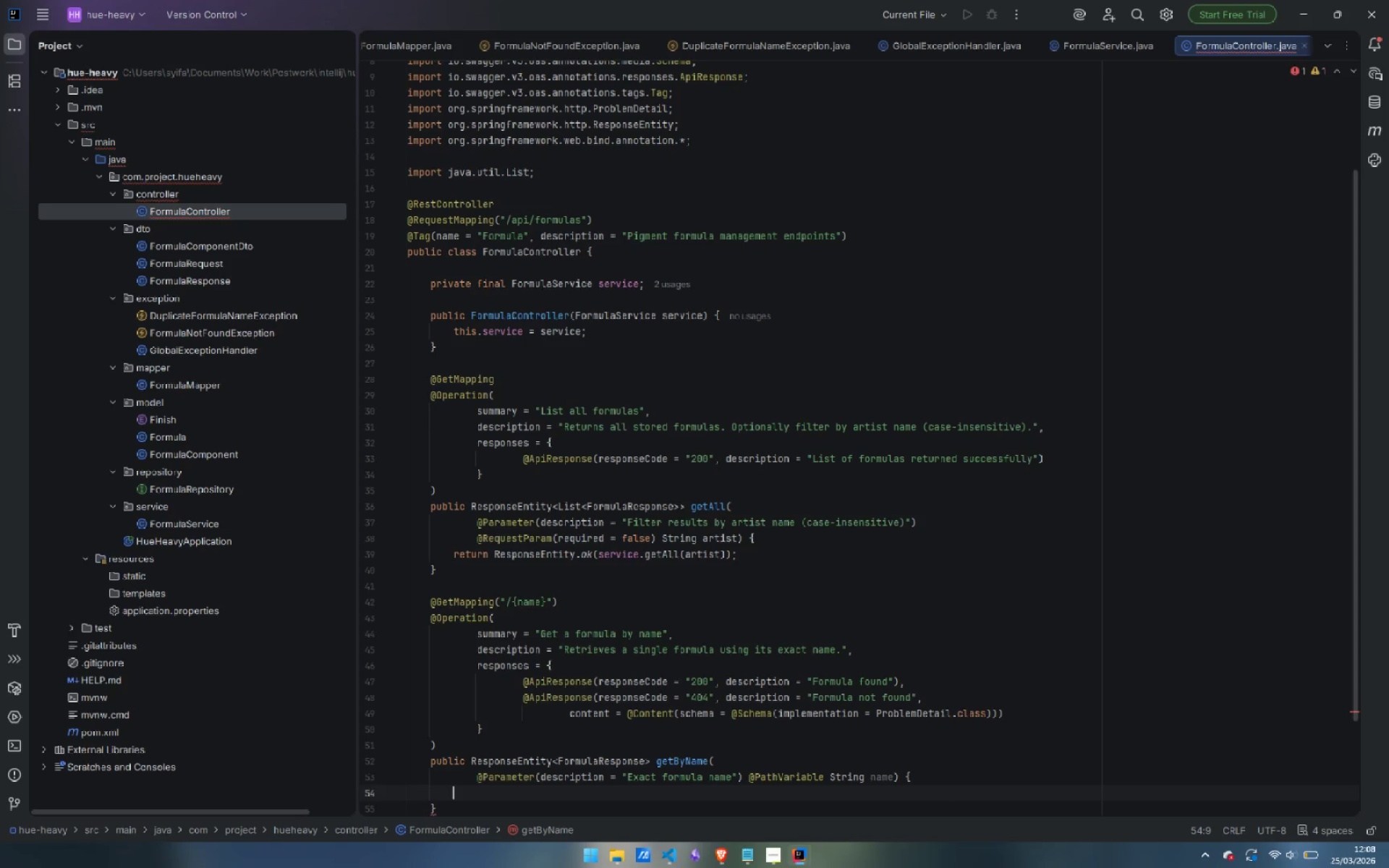 
type(return ResponseEnvity)
key(Backspace)
key(Backspace)
key(Backspace)
key(Backspace)
type(tity.ok)
 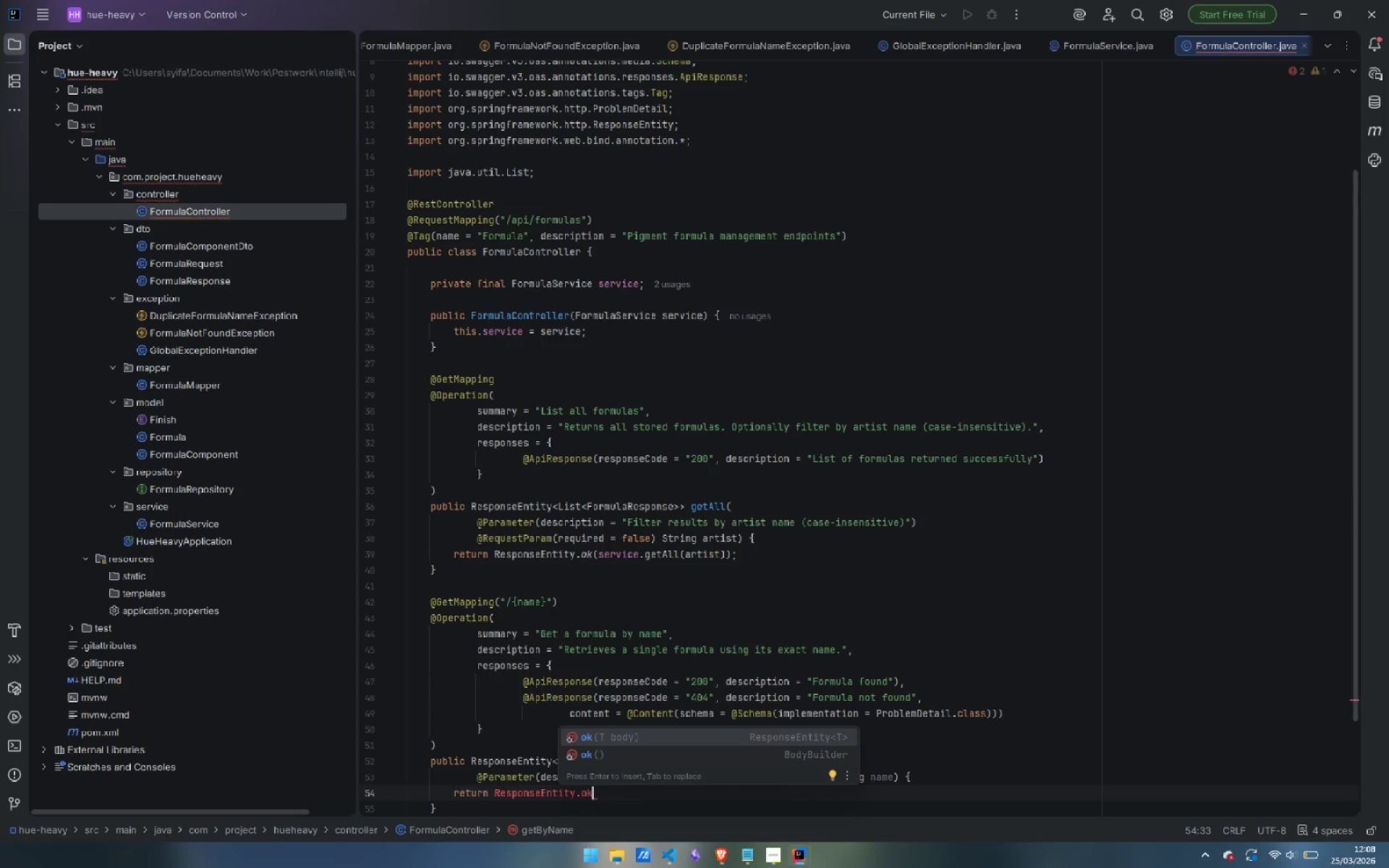 
key(Enter)
 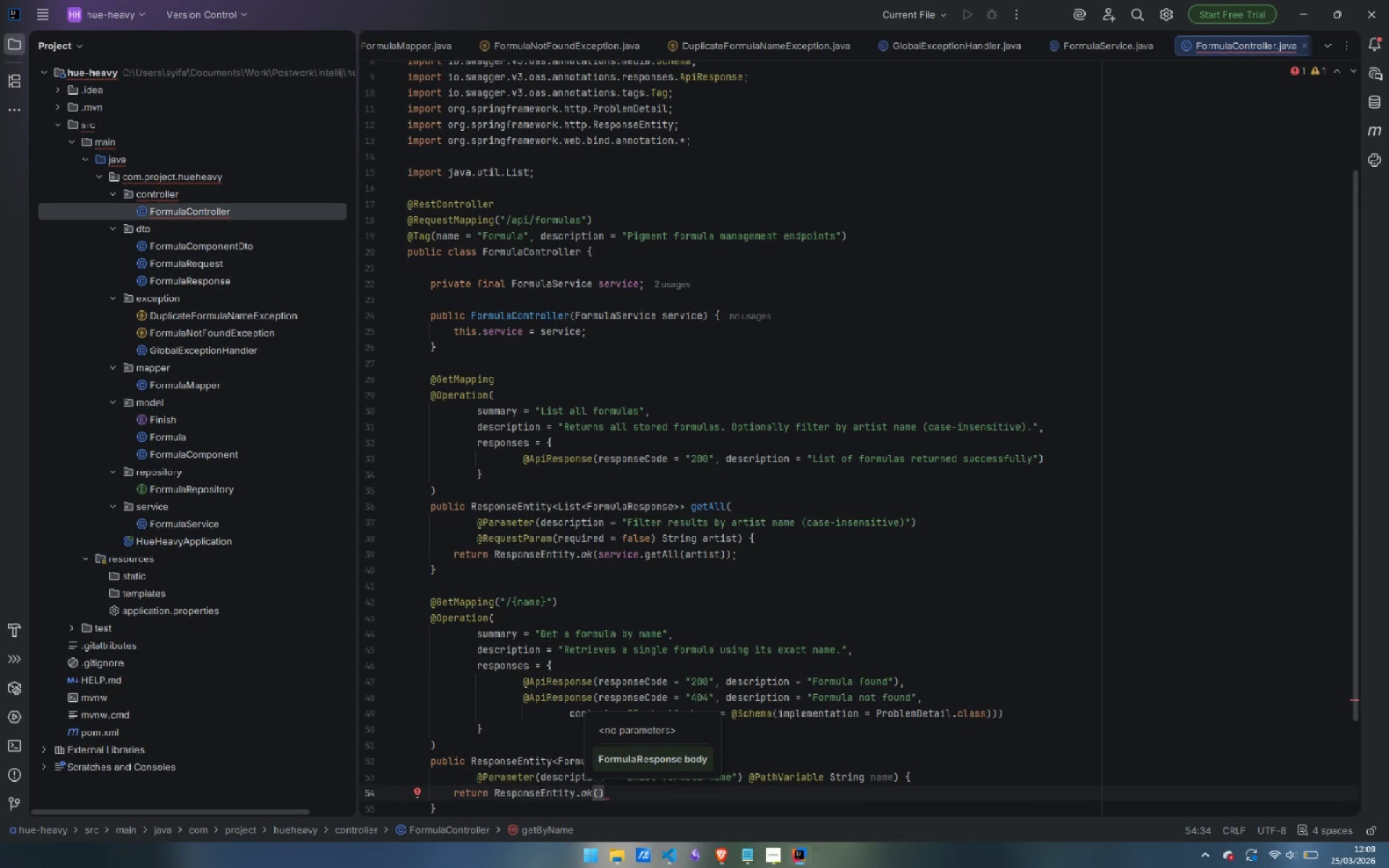 
type(service.getByName)
 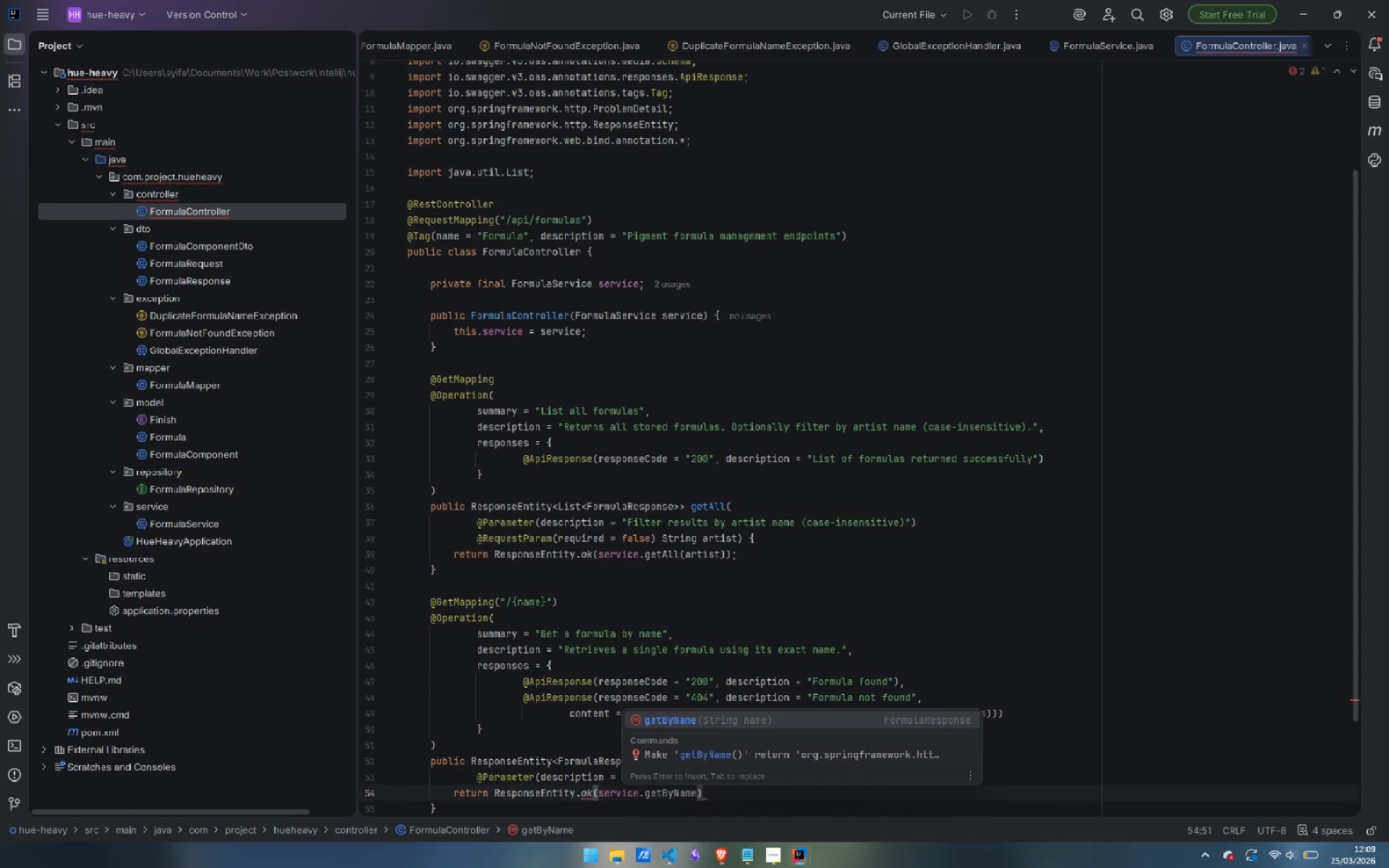 
key(Enter)
 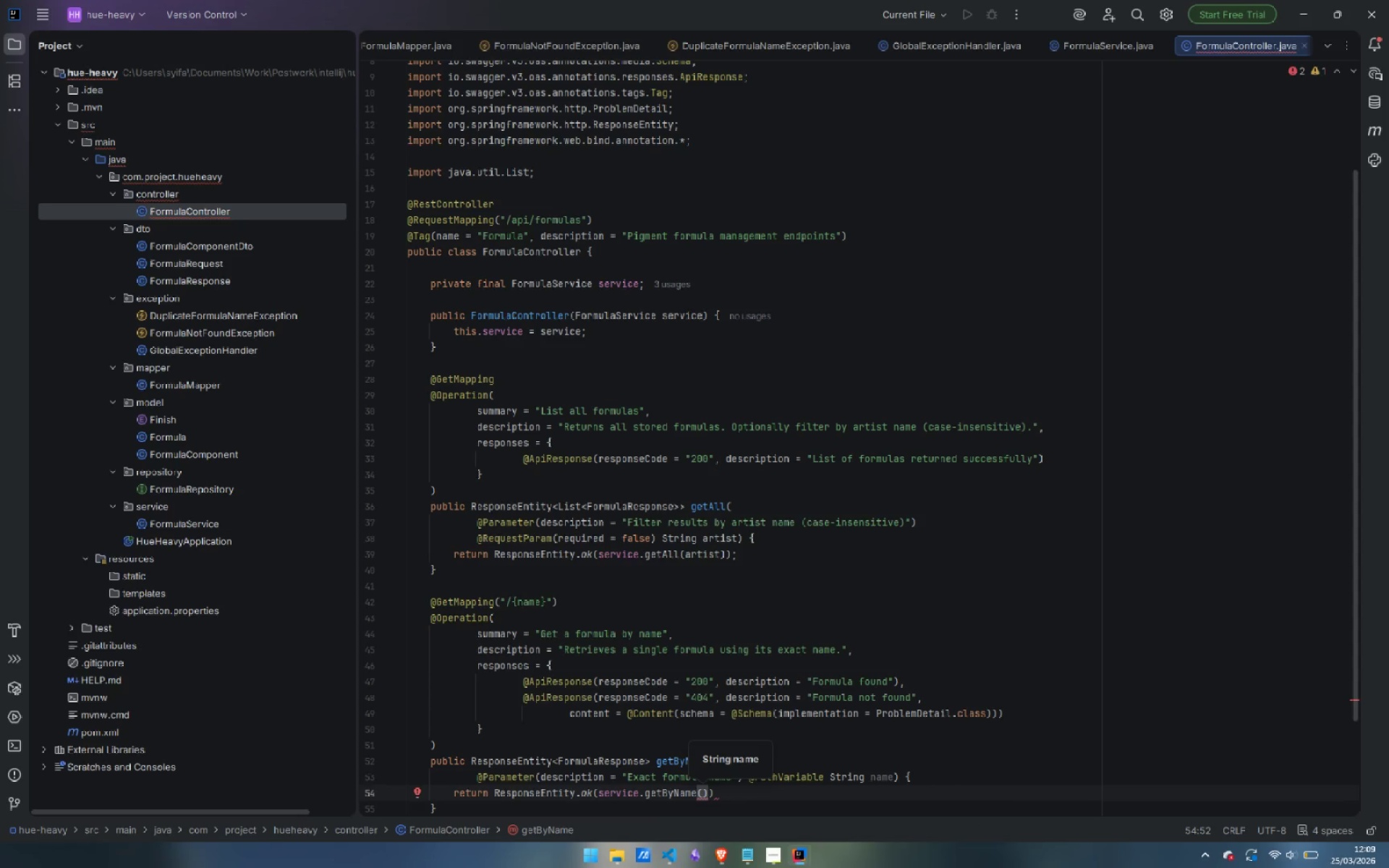 
type(name)
 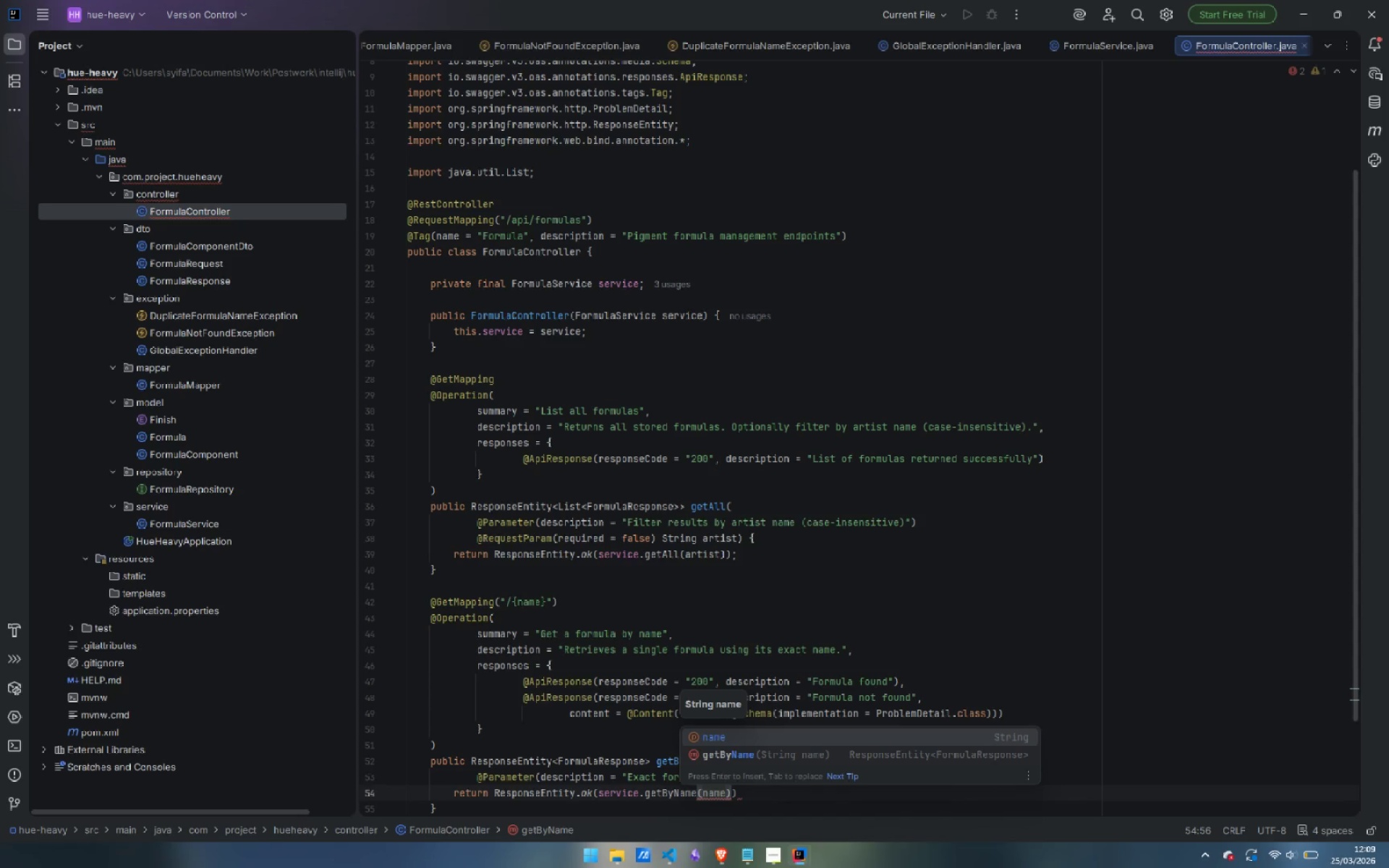 
key(ArrowRight)
 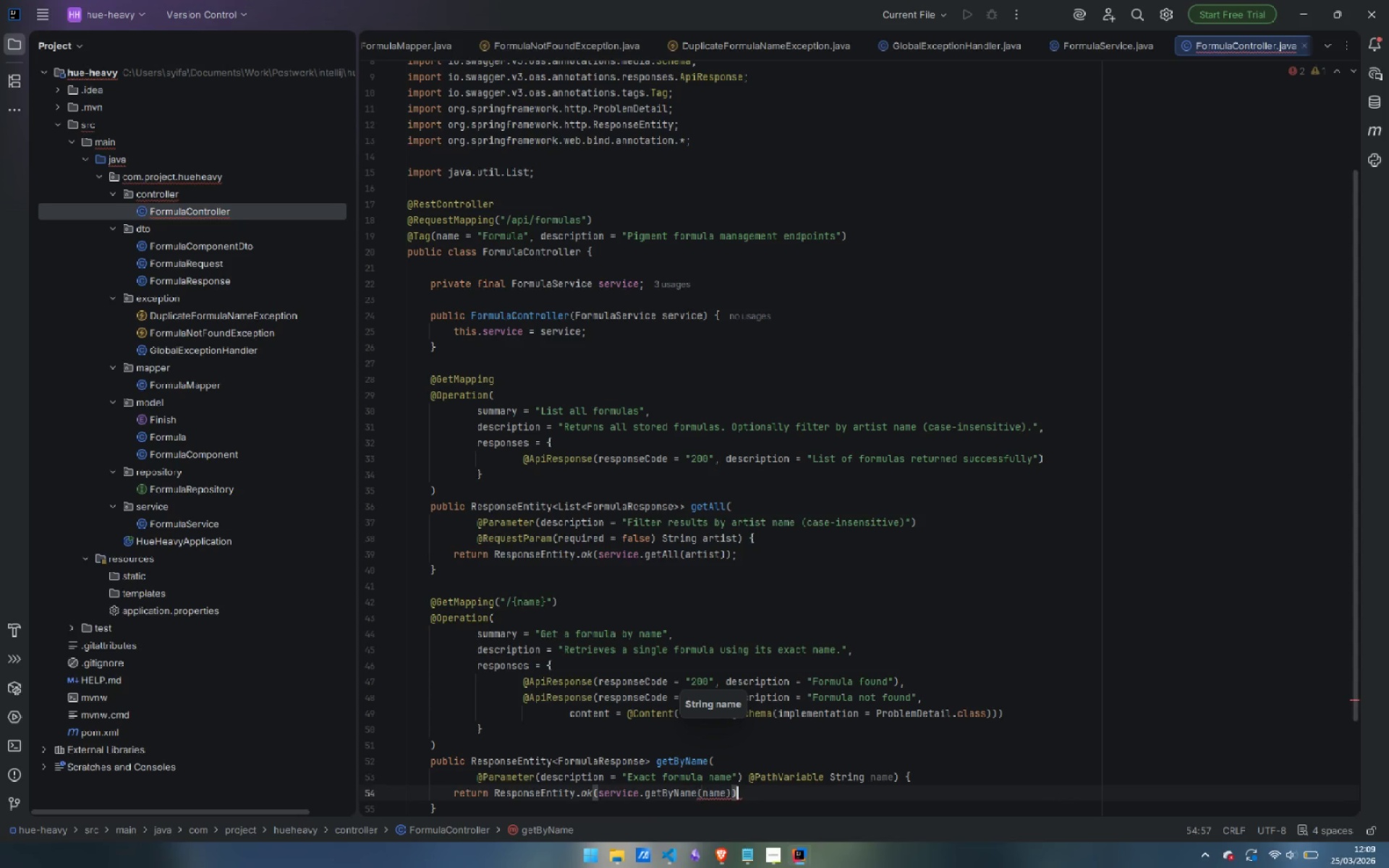 
key(ArrowRight)
 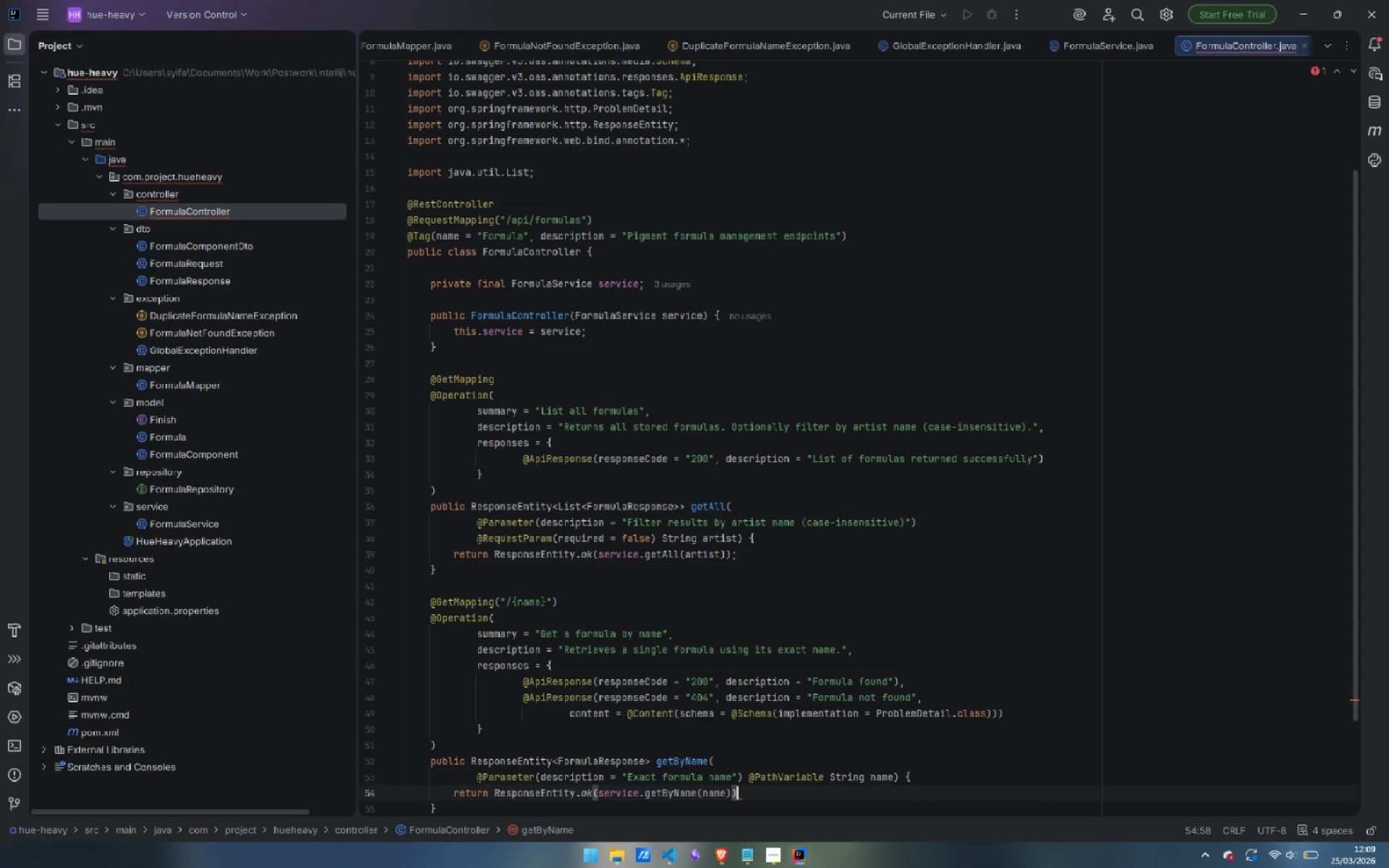 
key(Semicolon)
 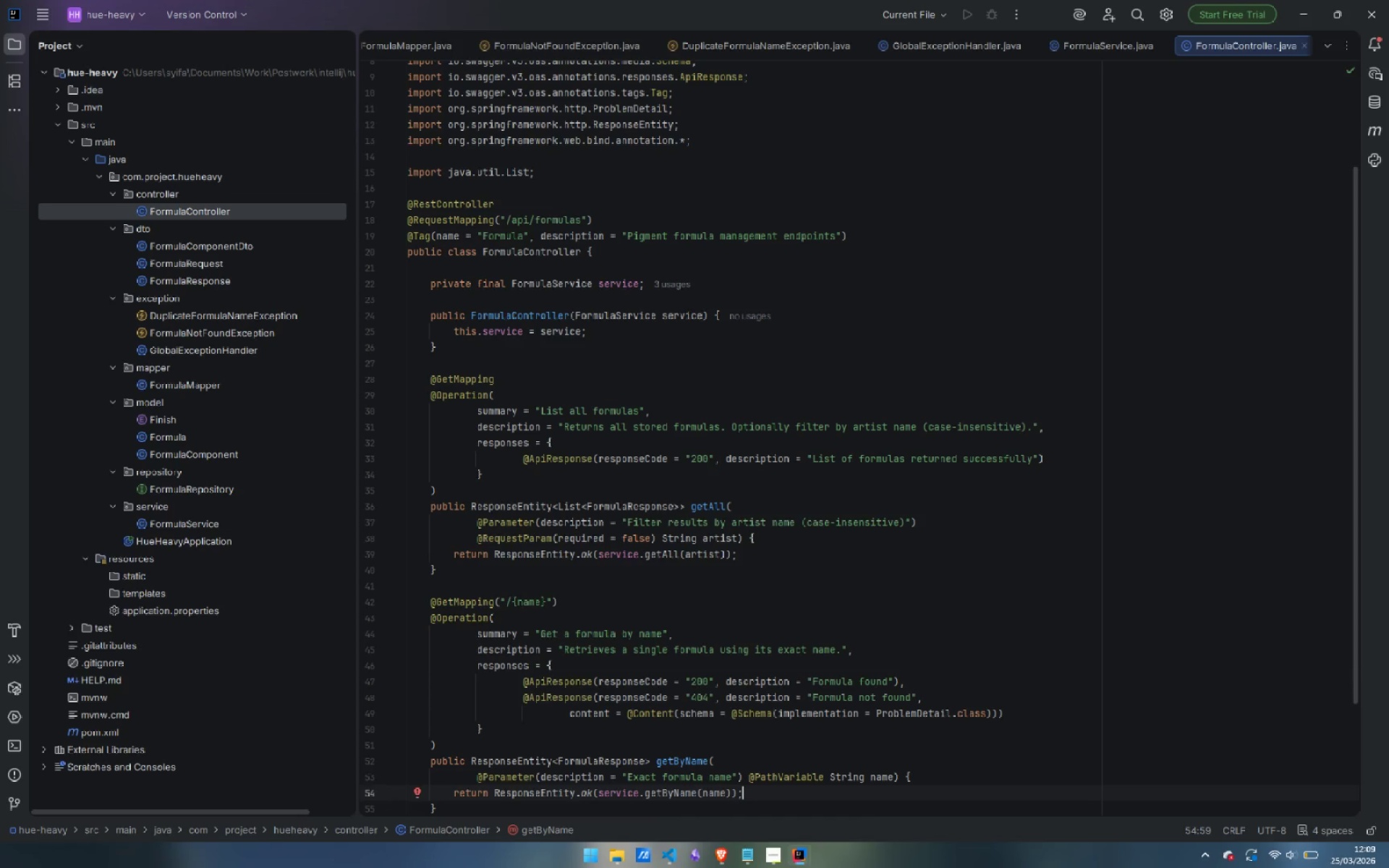 
key(ArrowDown)
 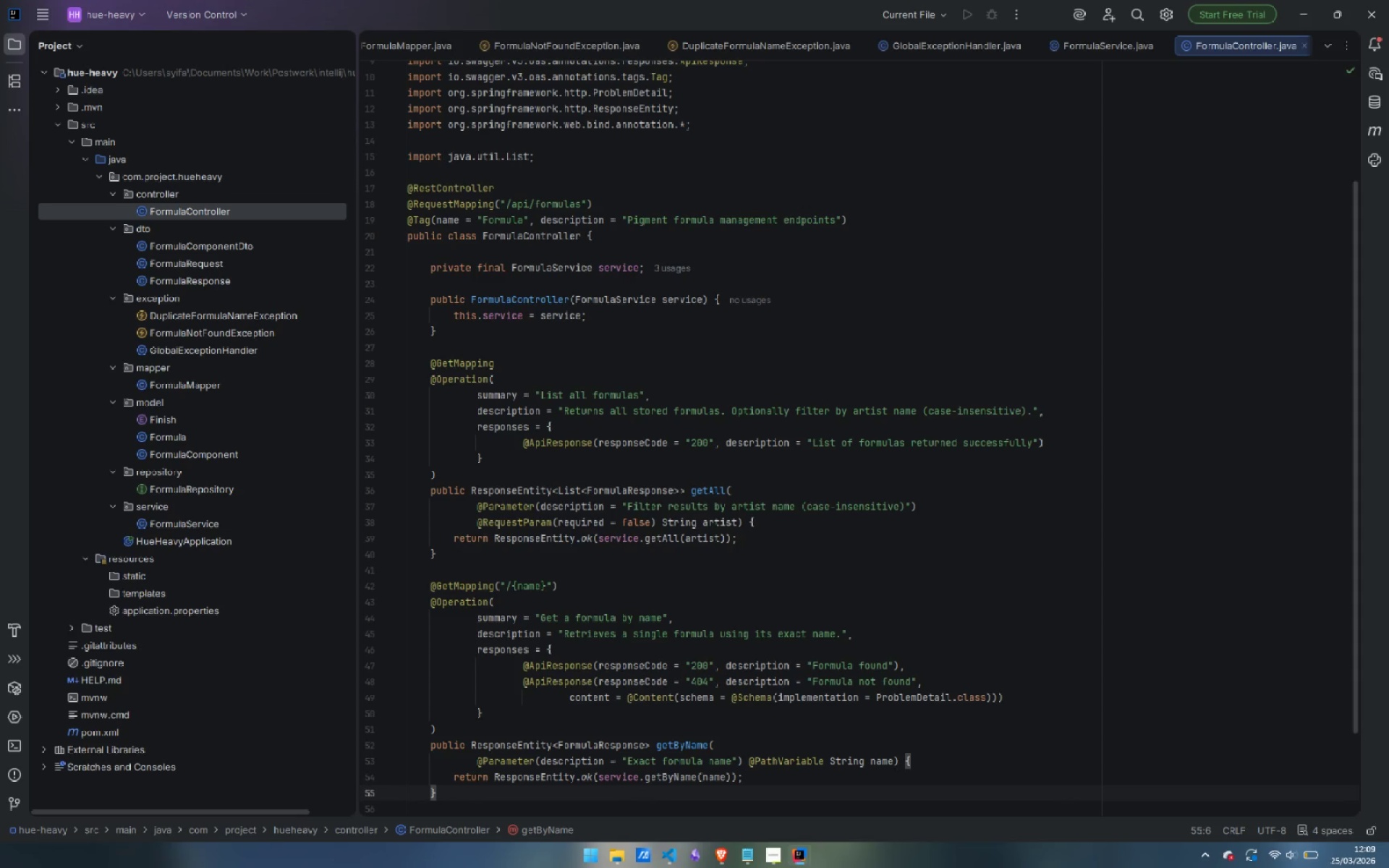 
key(Enter)
 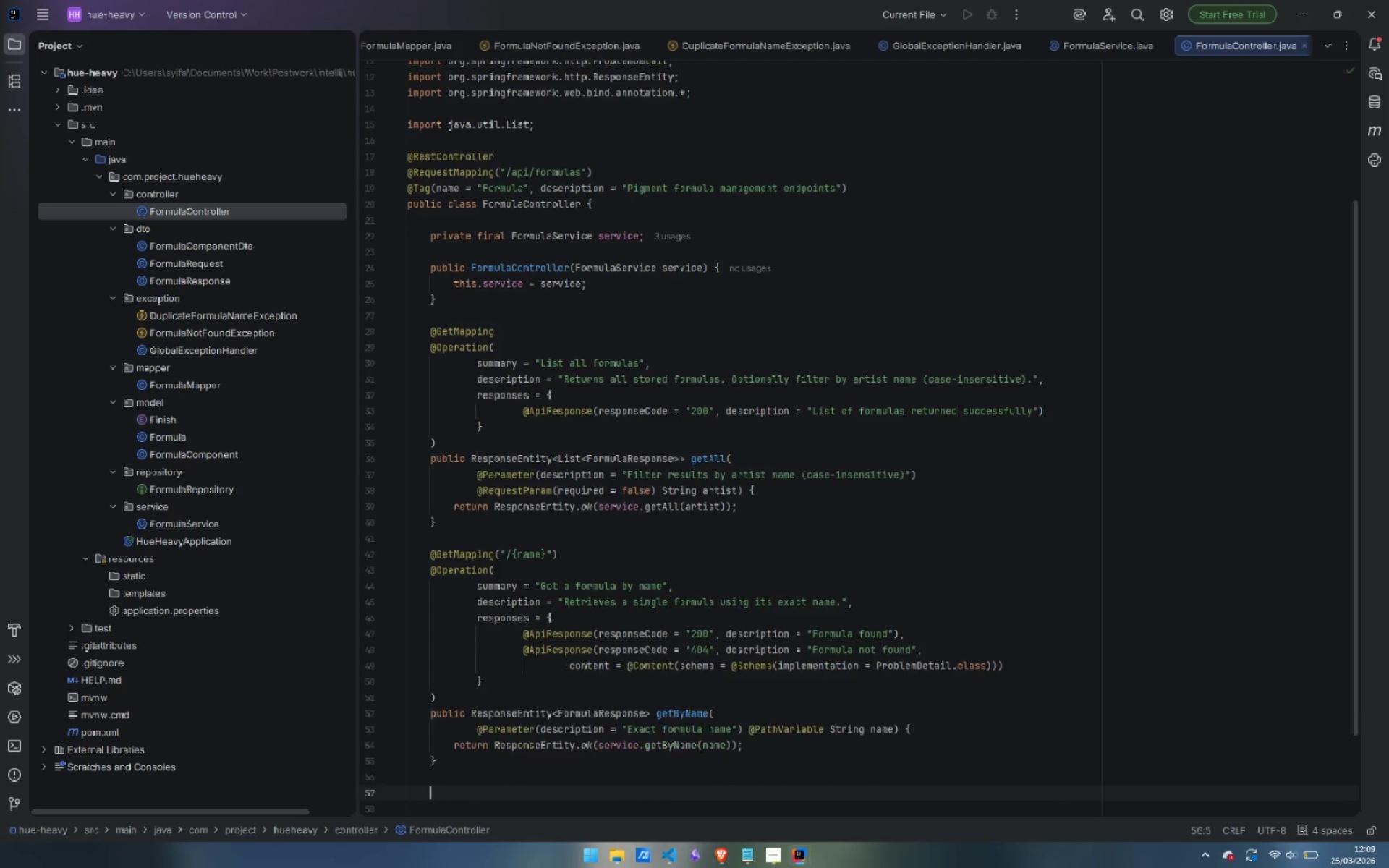 
key(Enter)
 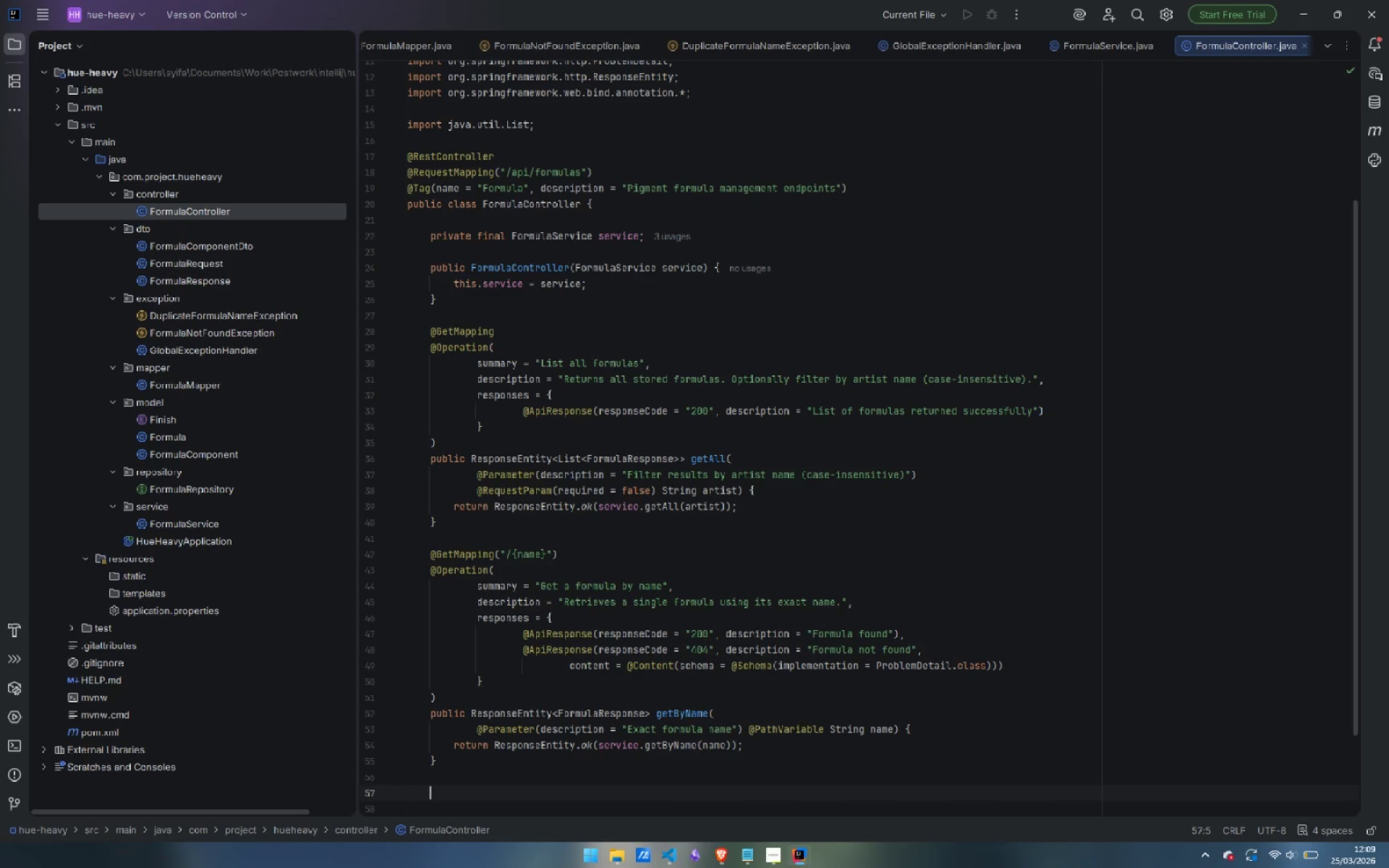 
wait(9.72)
 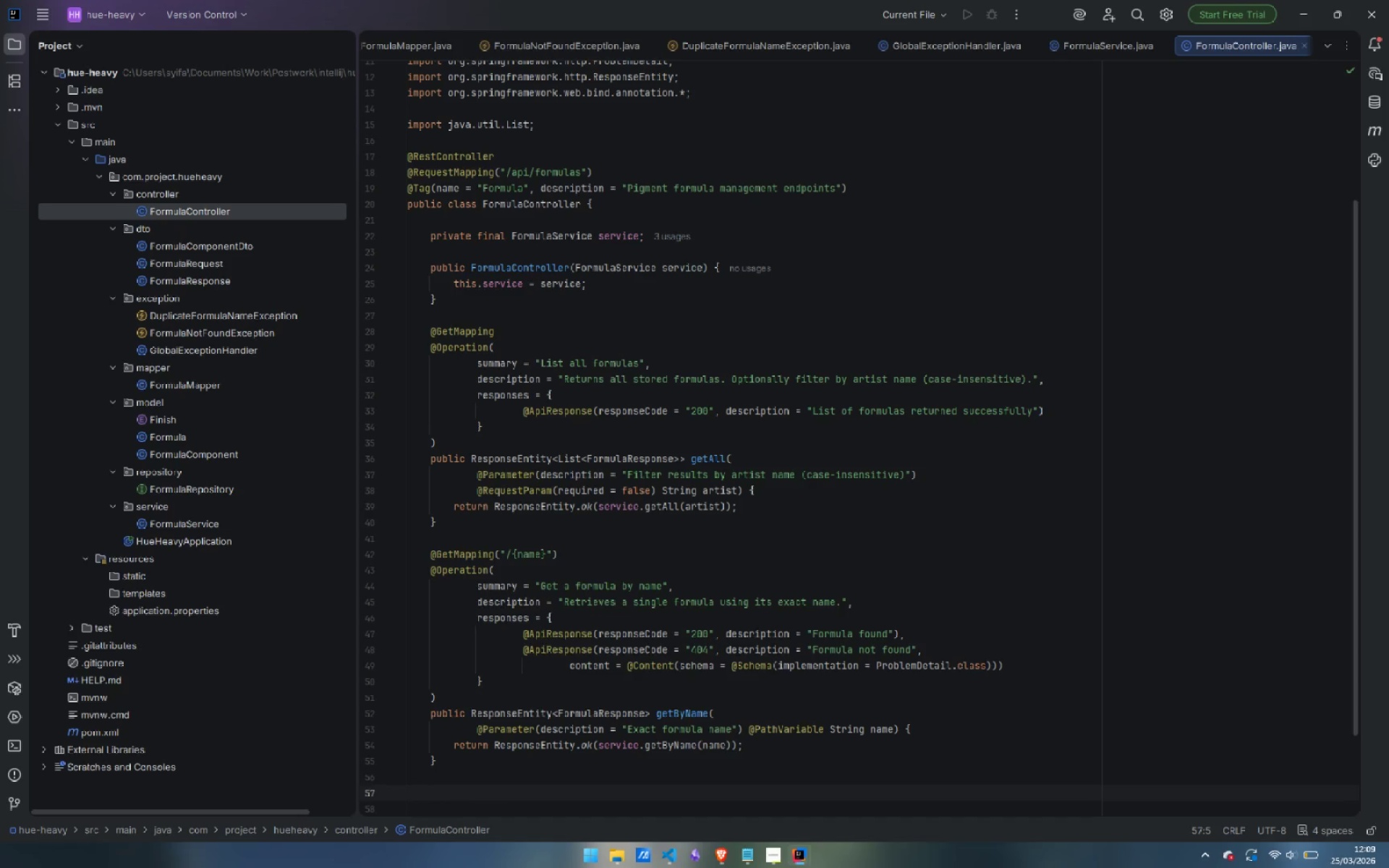 
type(@PostMapping)
 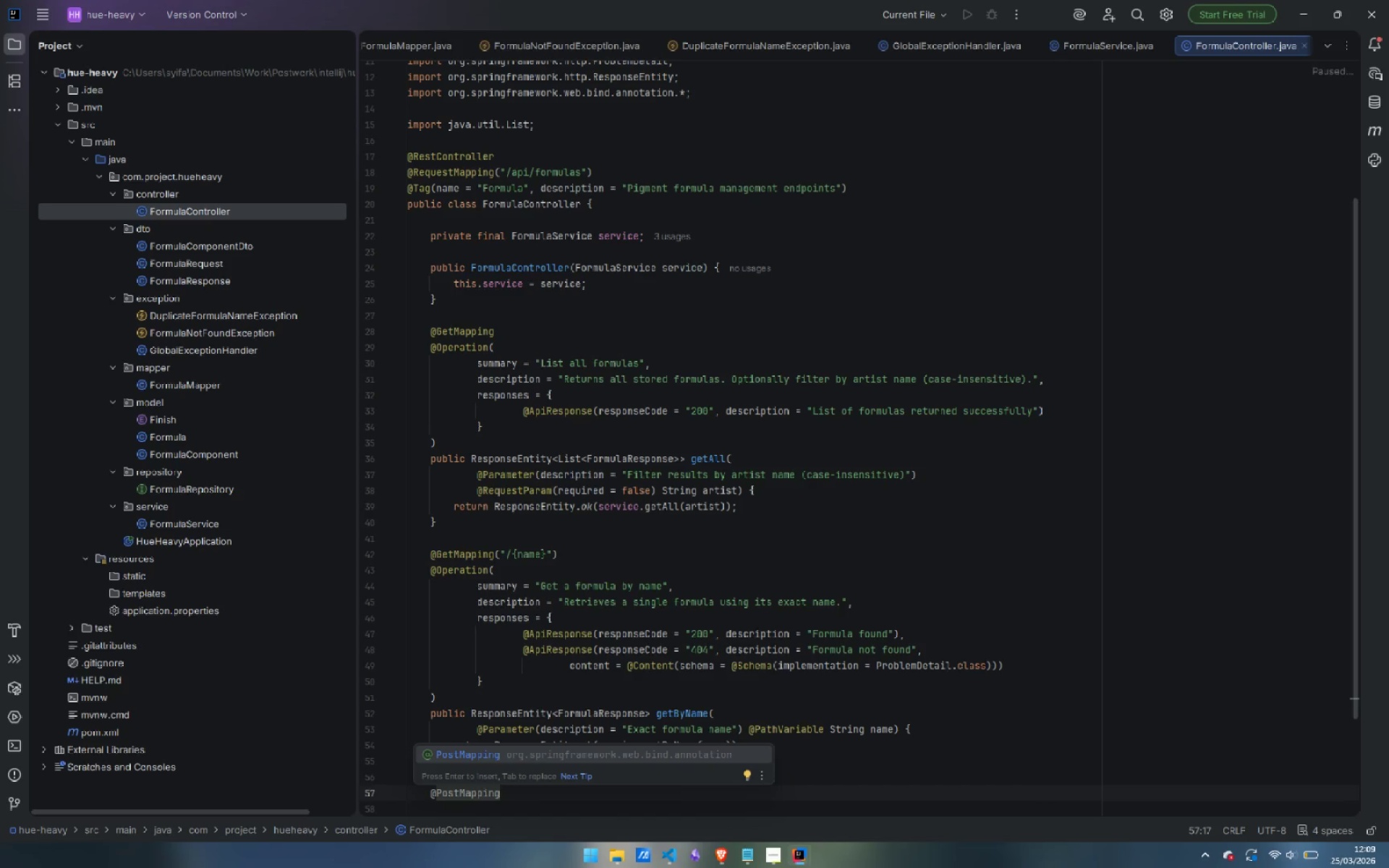 
key(Enter)
 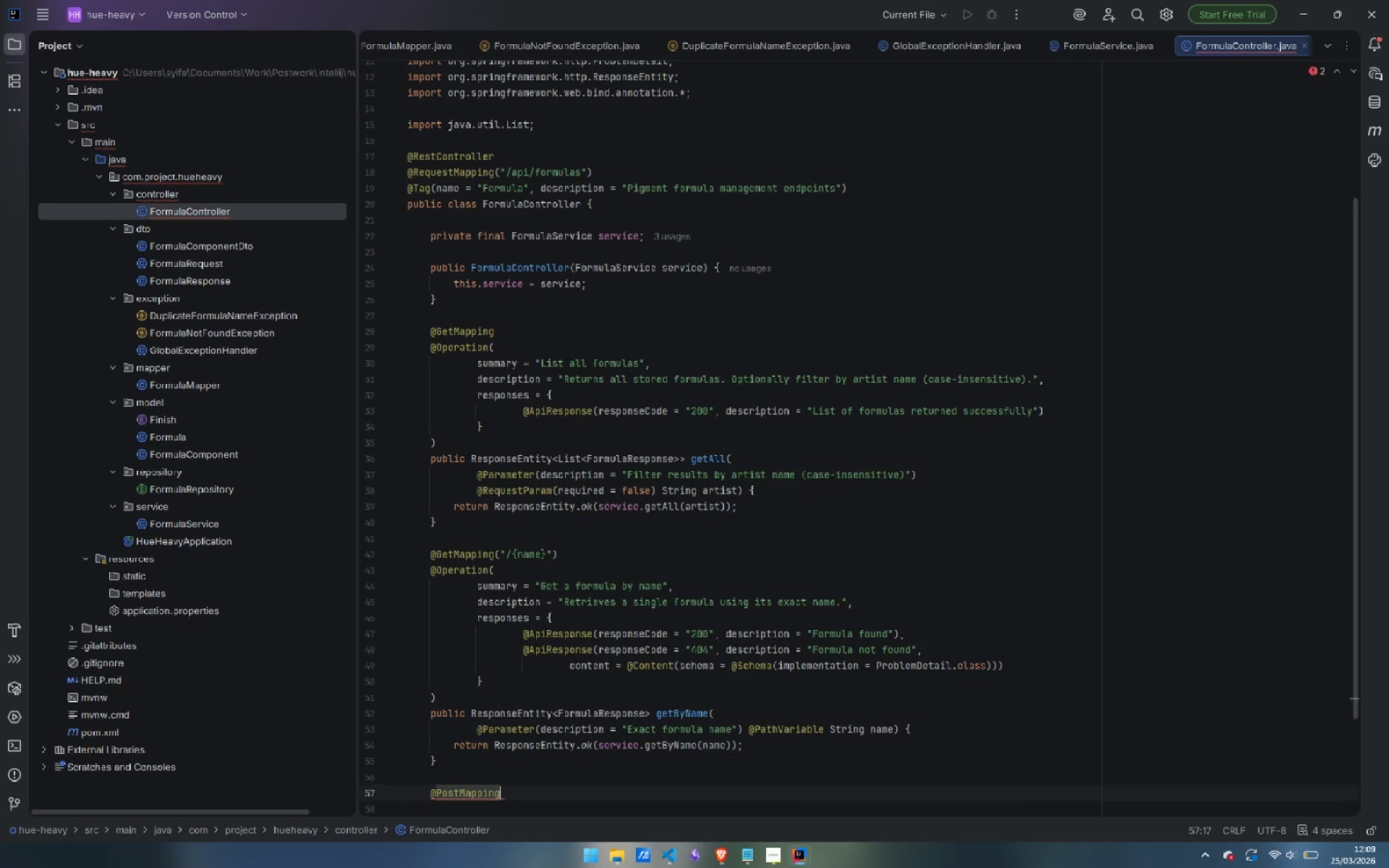 
key(Enter)
 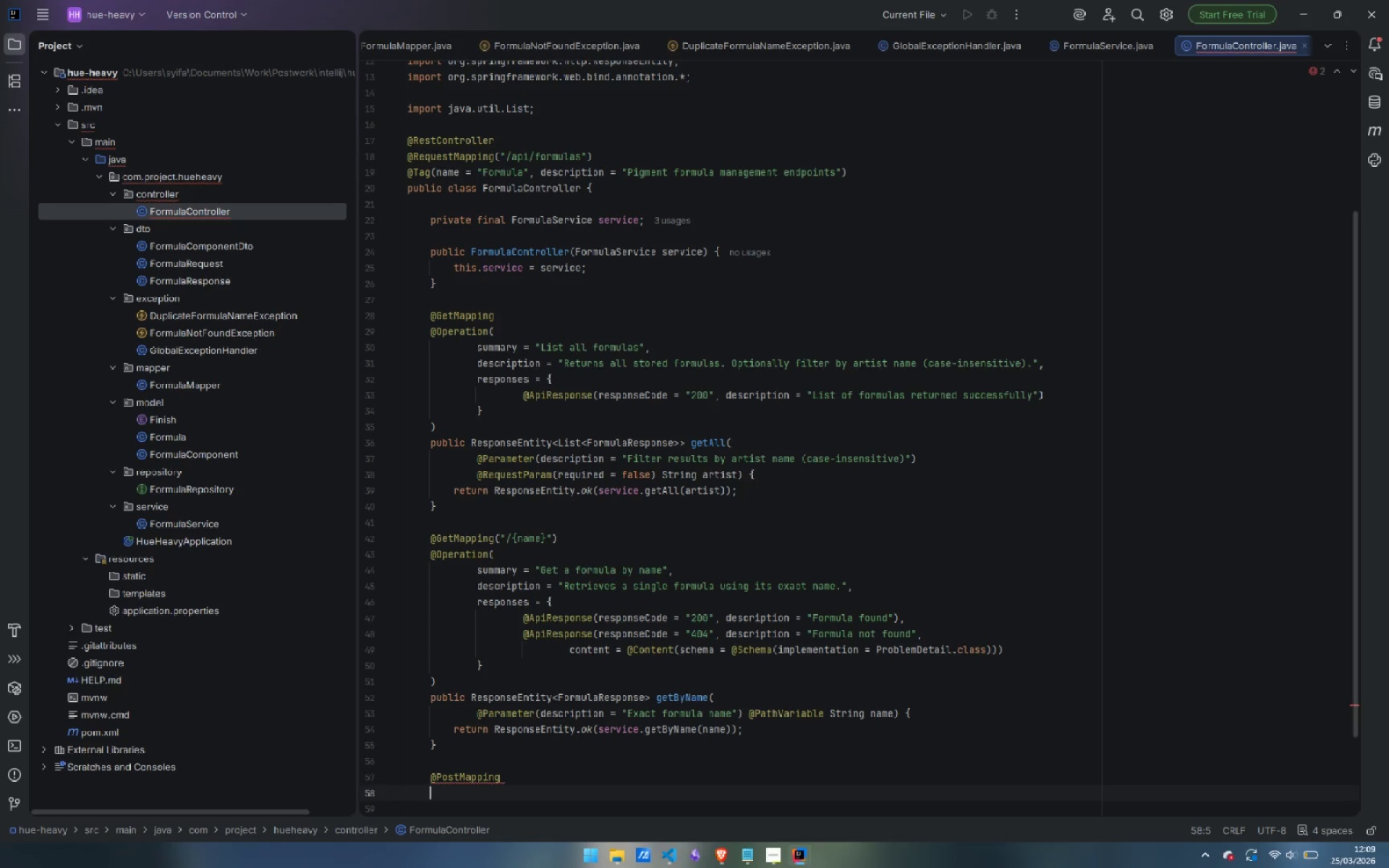 
type(@Operation)
 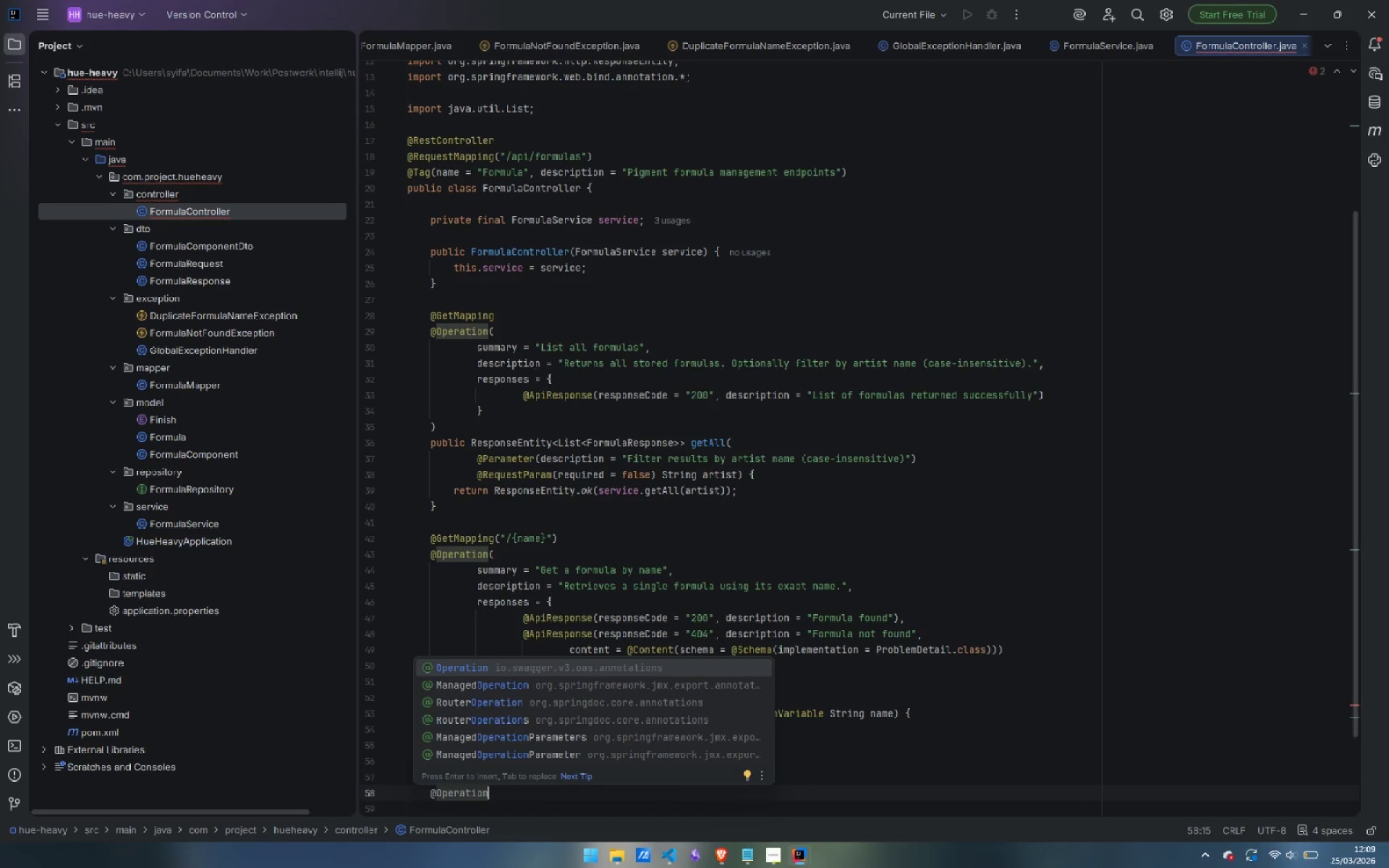 
key(Enter)
 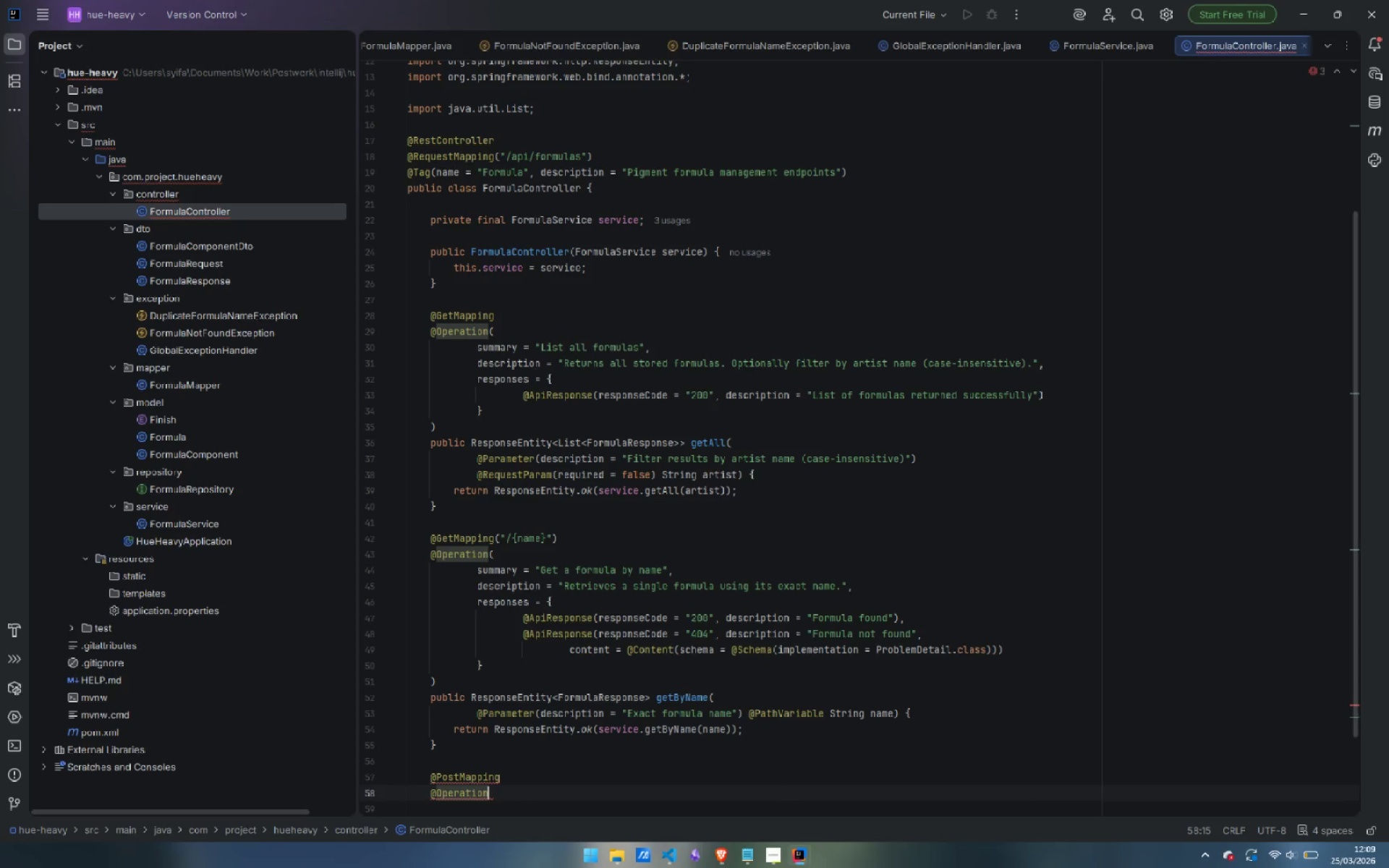 
key(Shift+9)
 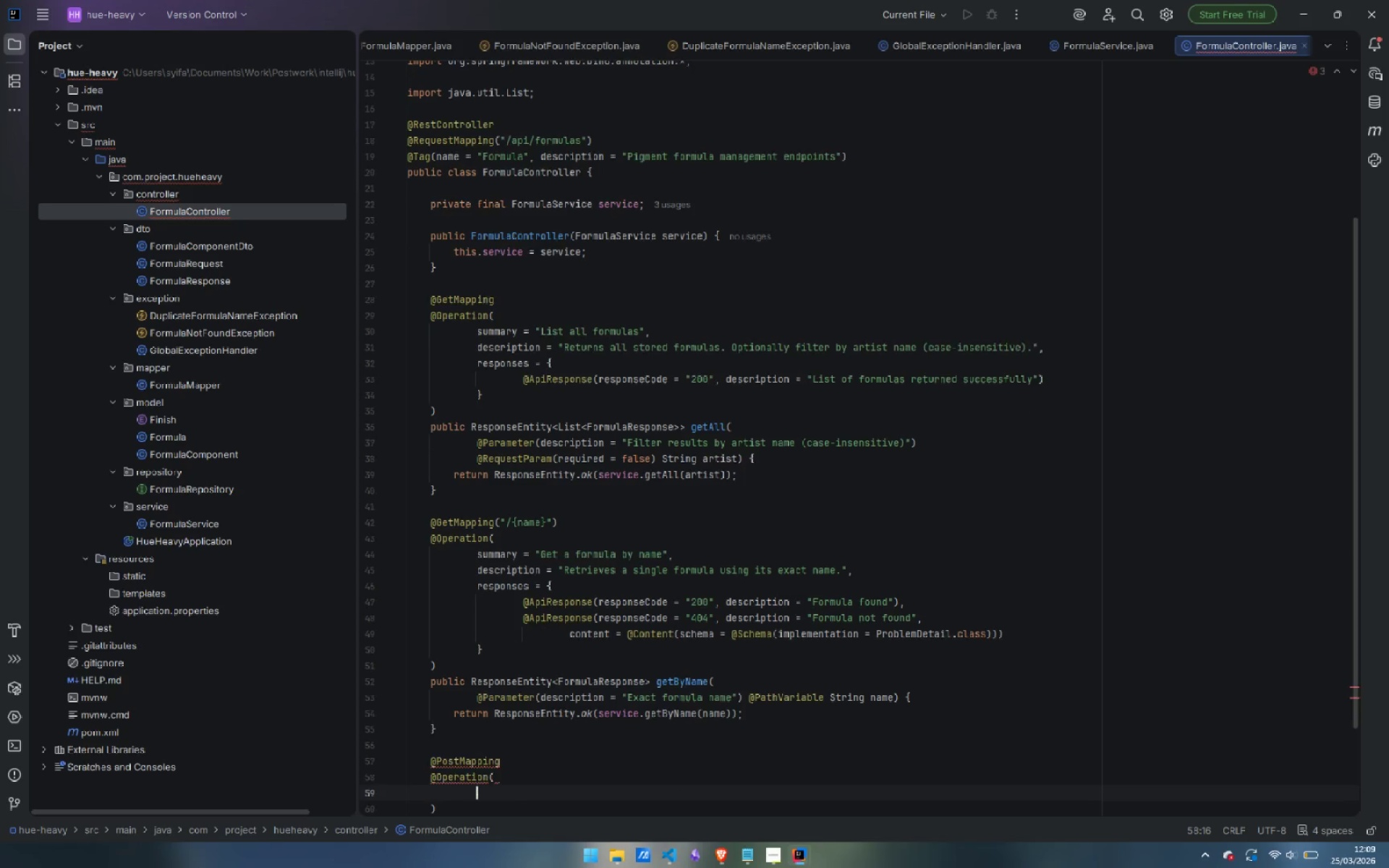 
key(Enter)
 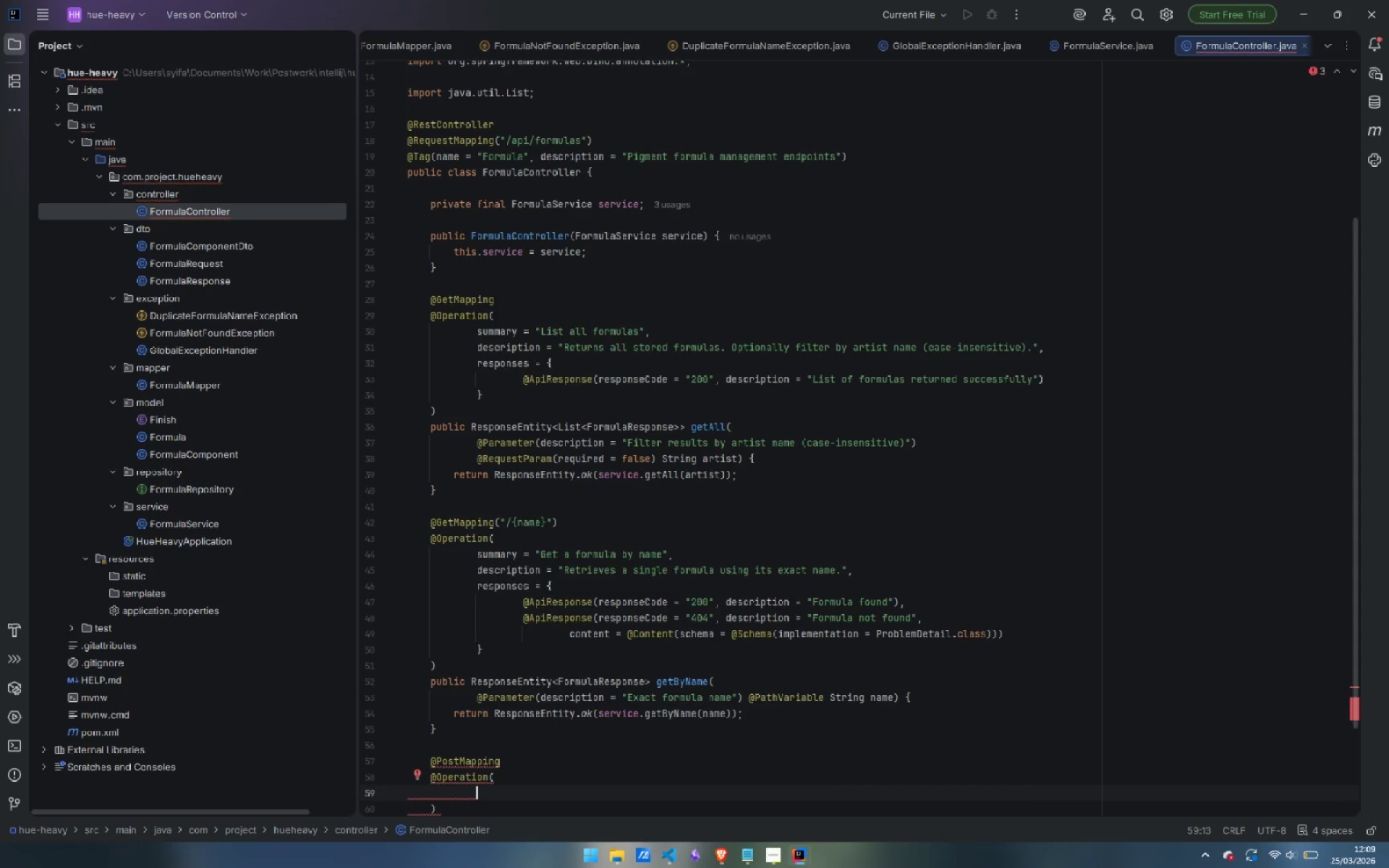 
type(summary = "Create a new formula)
 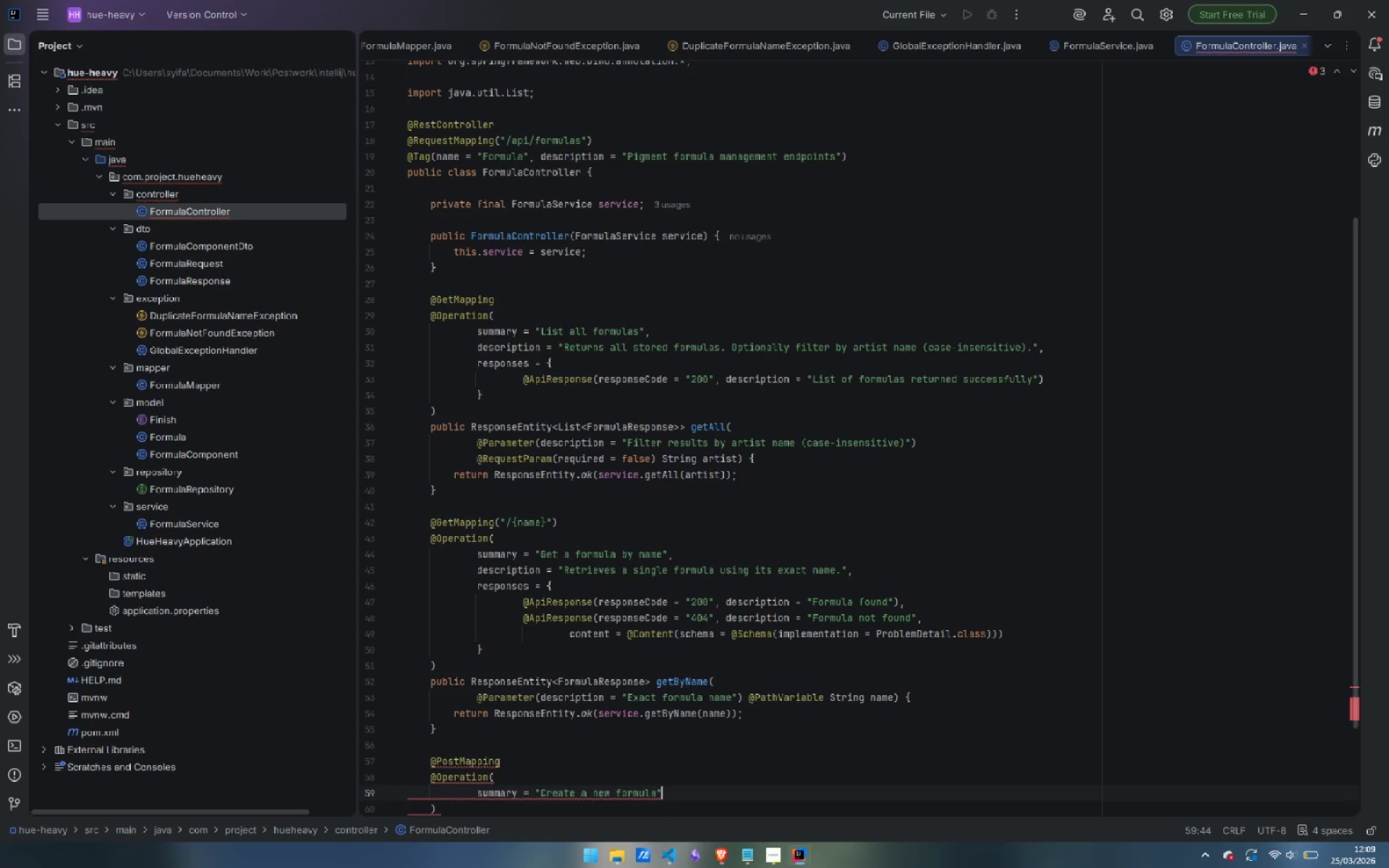 
 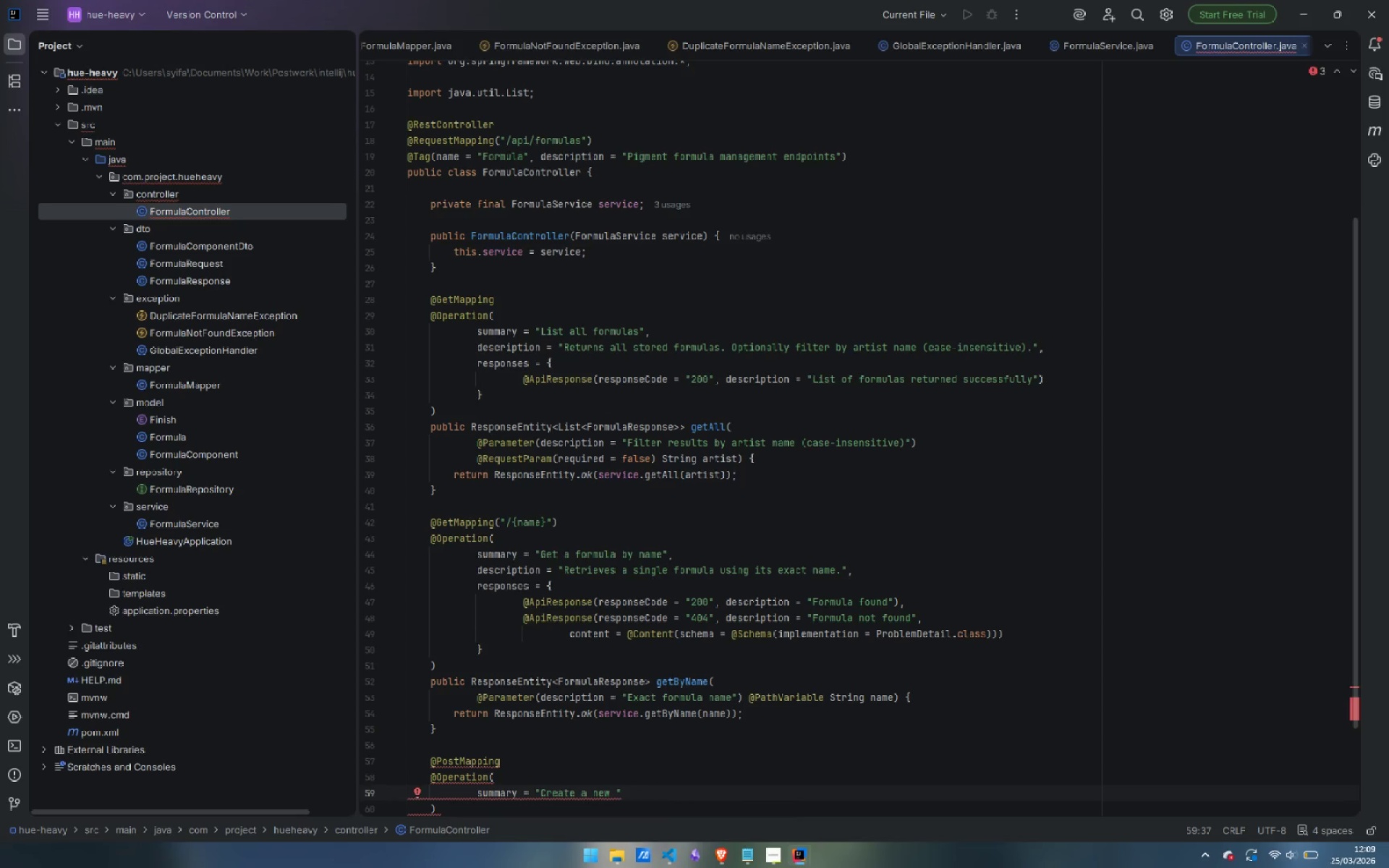 
key(ArrowRight)
 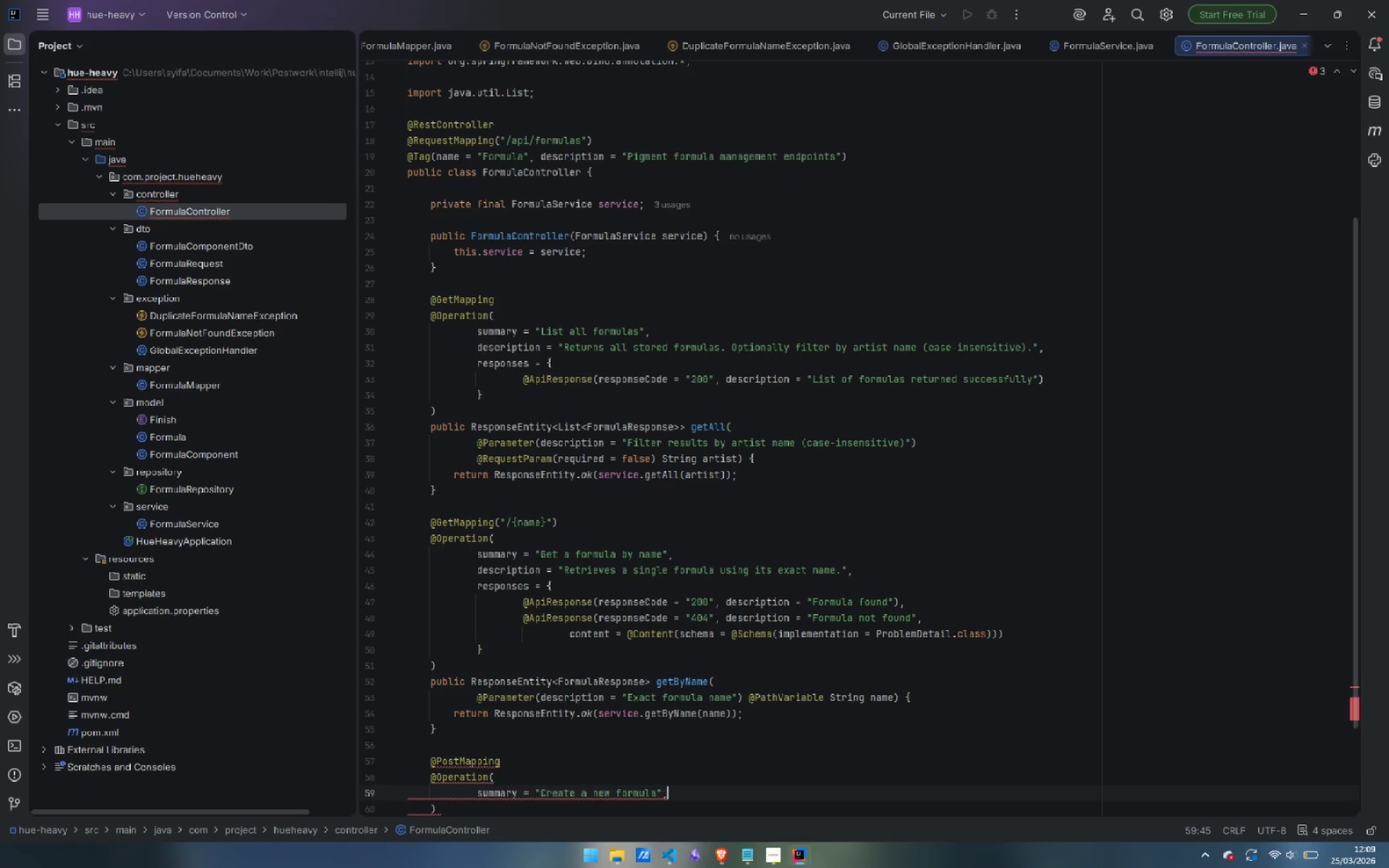 
key(Comma)
 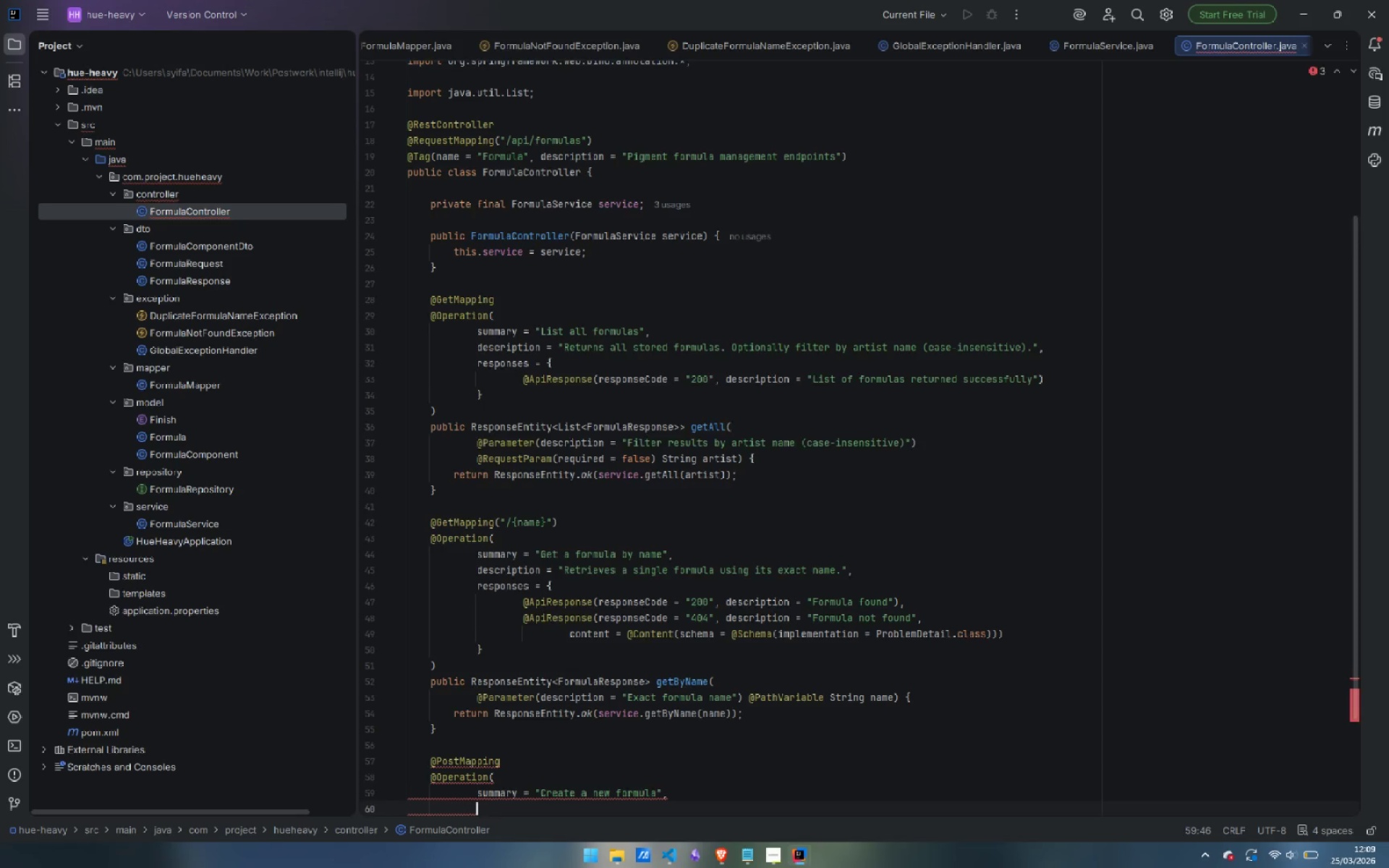 
key(Enter)
 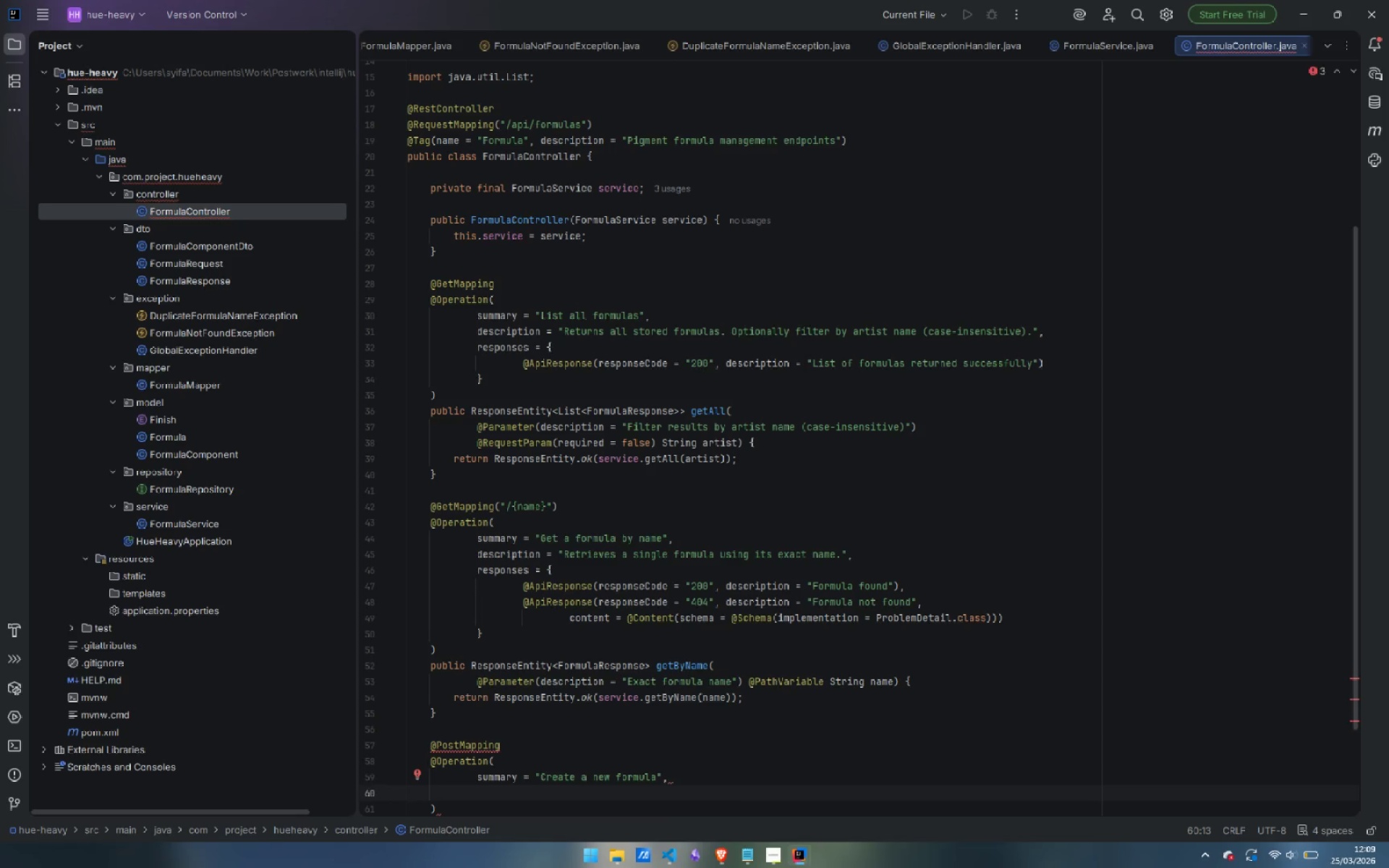 
type(description)
 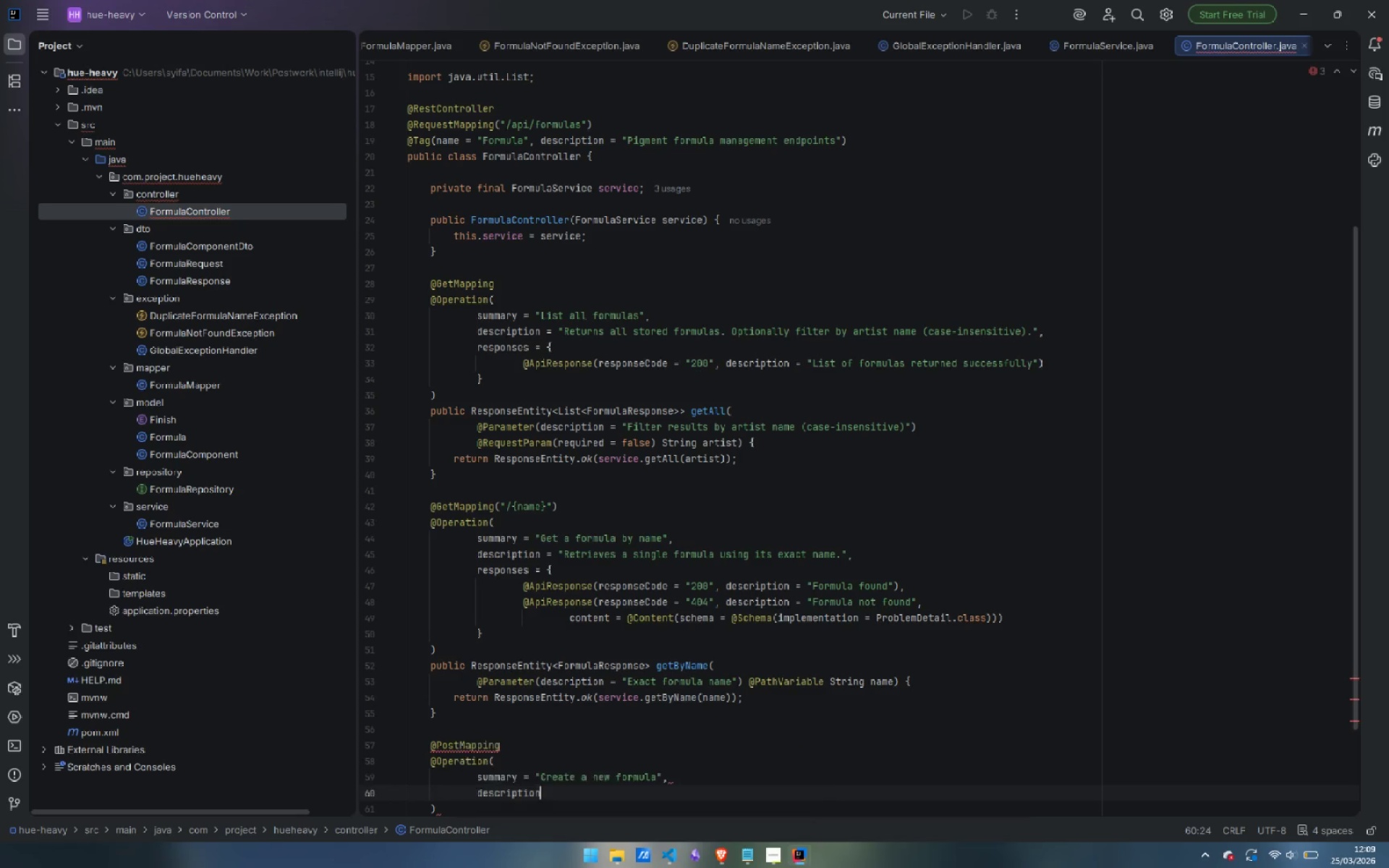 
key(Enter)
 